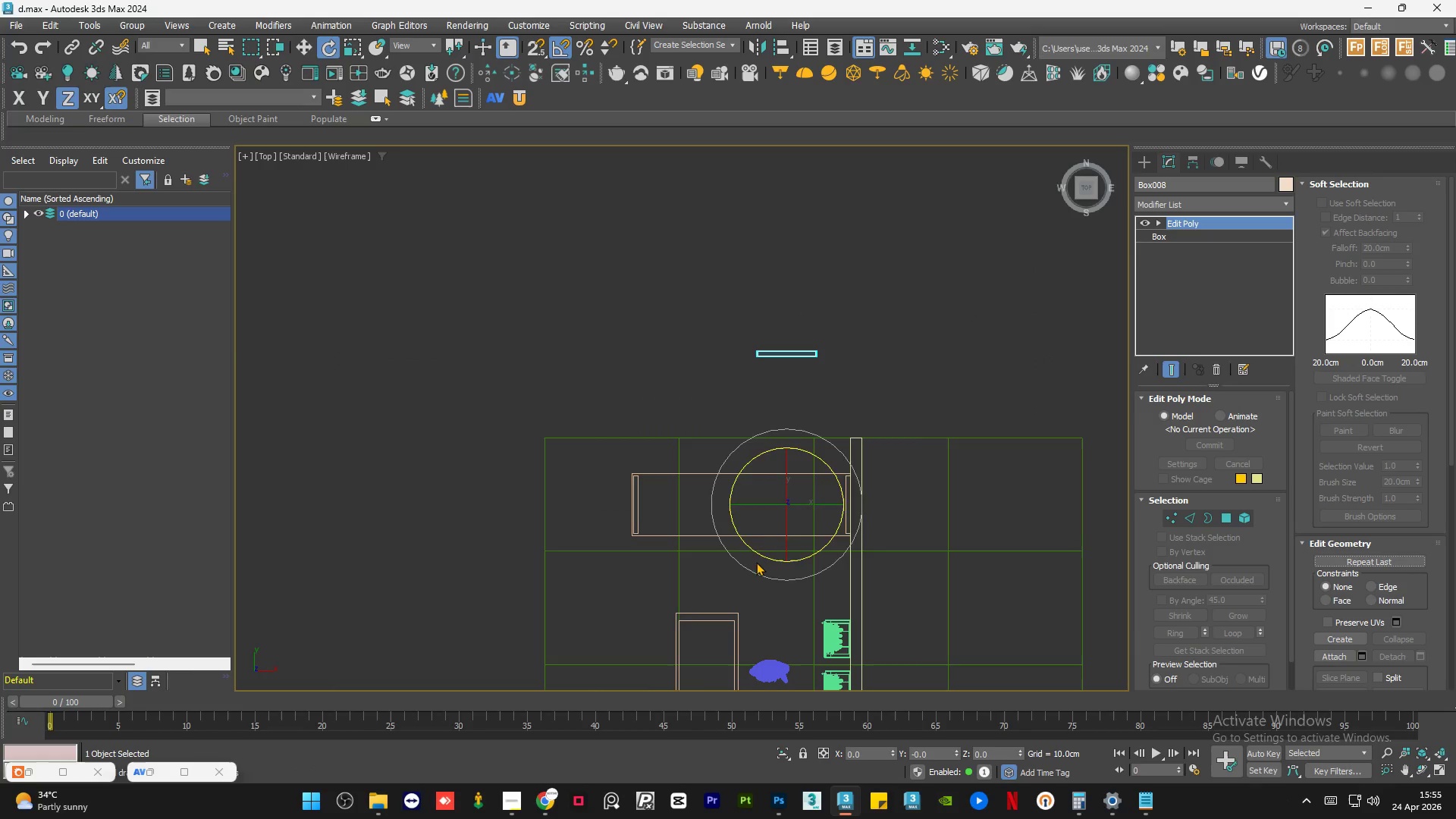 
left_click([783, 380])
 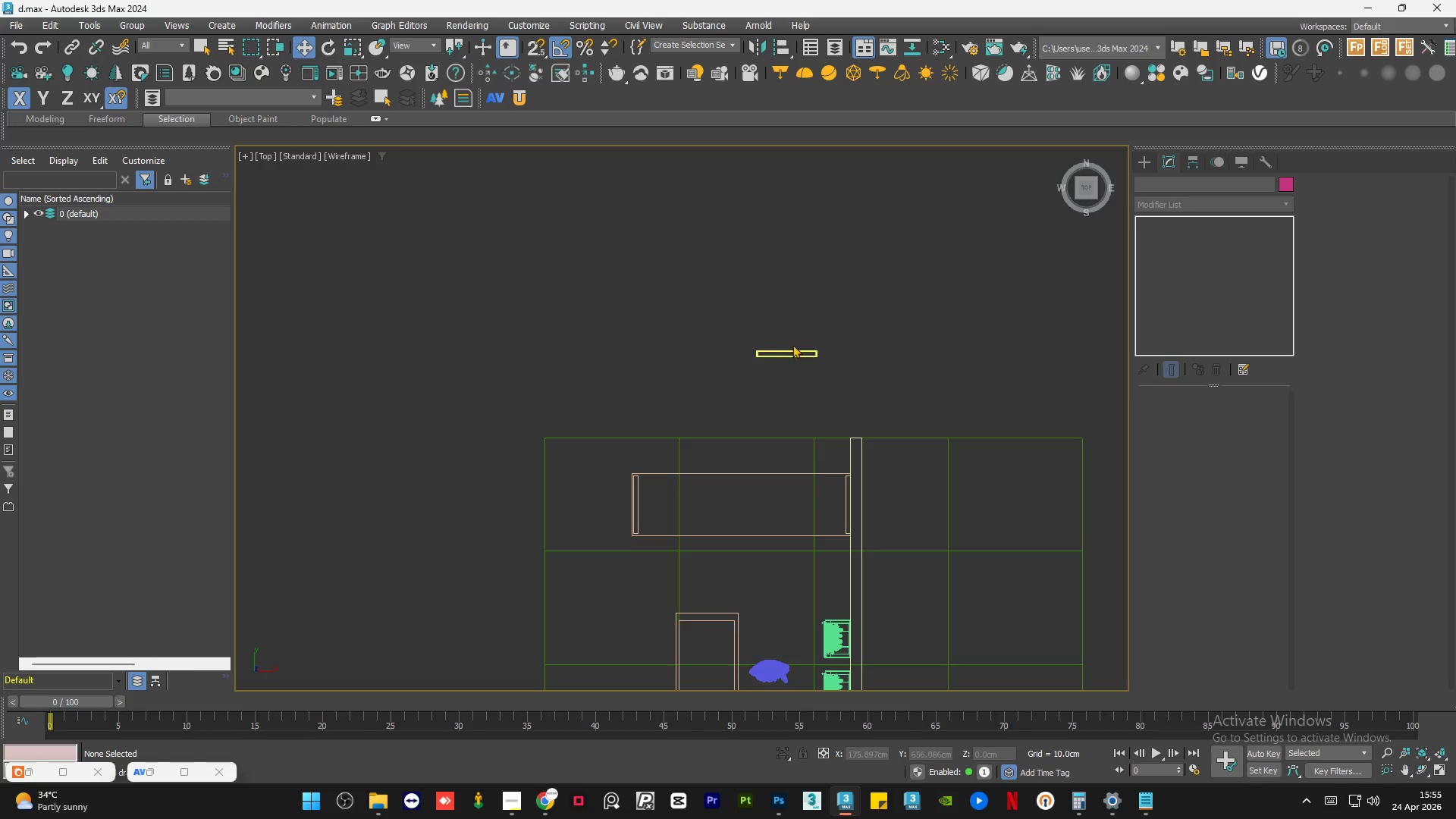 
left_click_drag(start_coordinate=[792, 330], to_coordinate=[782, 383])
 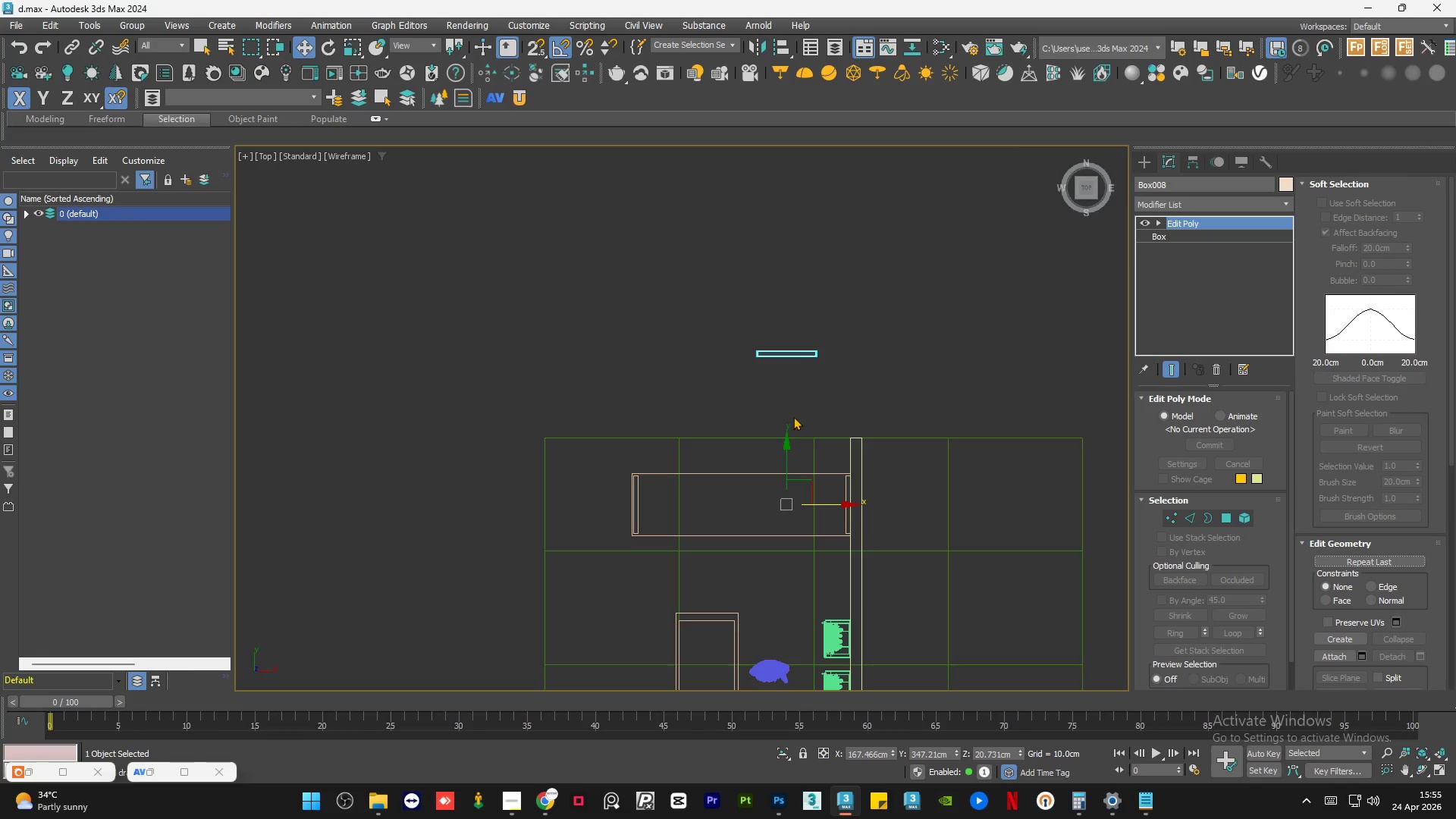 
scroll: coordinate [795, 422], scroll_direction: up, amount: 1.0
 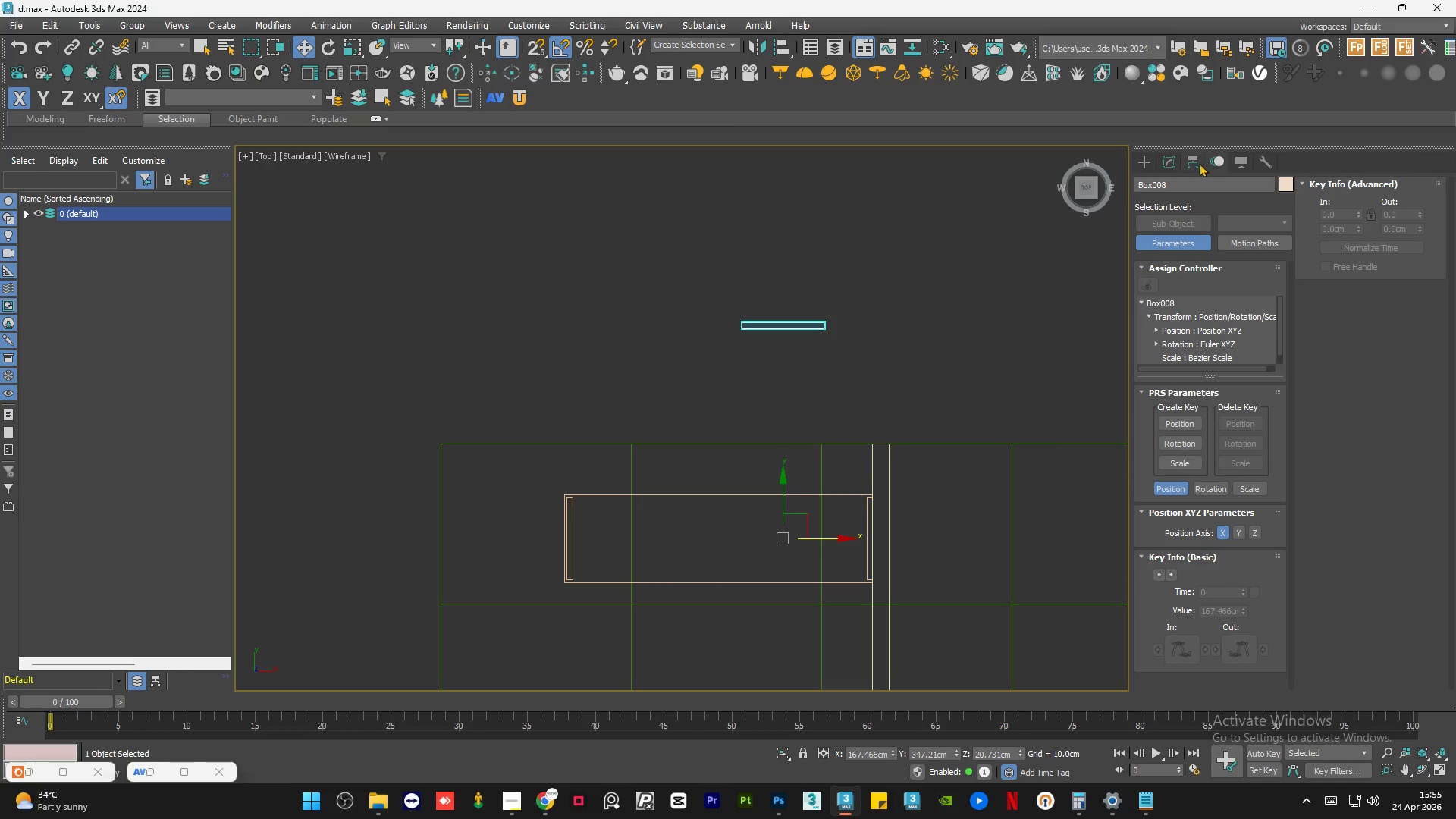 
left_click([1194, 160])
 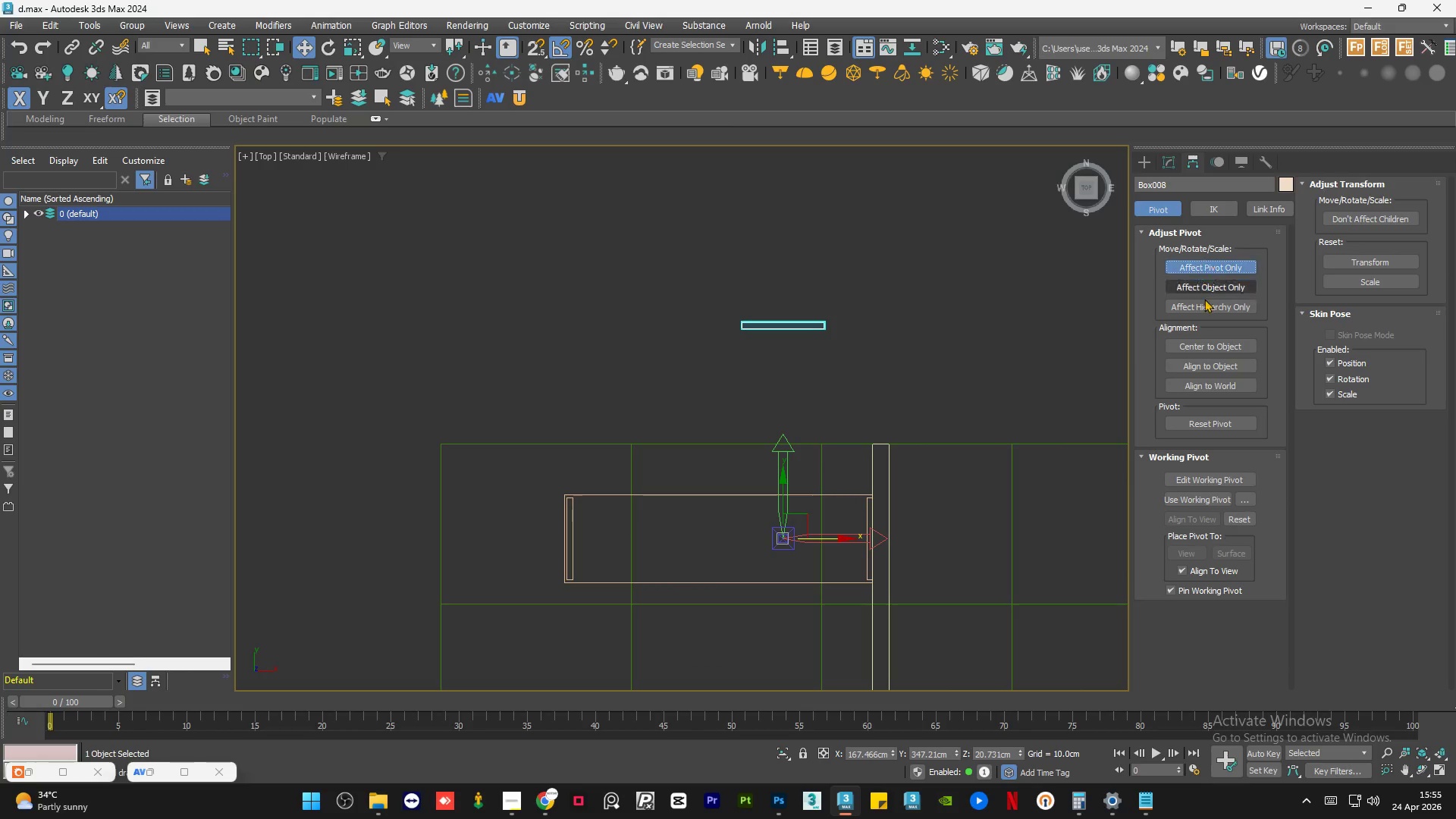 
left_click([1205, 348])
 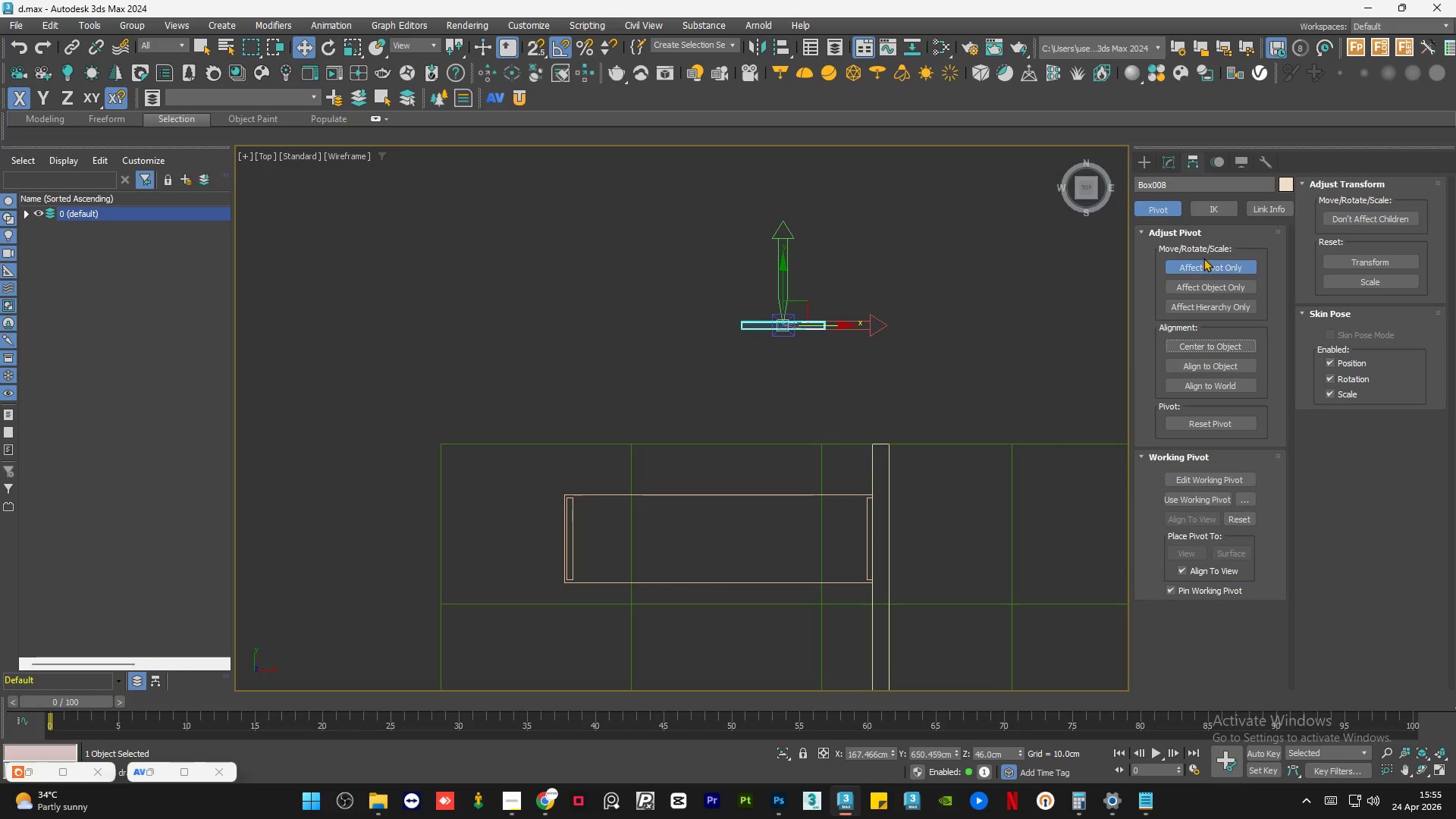 
left_click([1203, 257])
 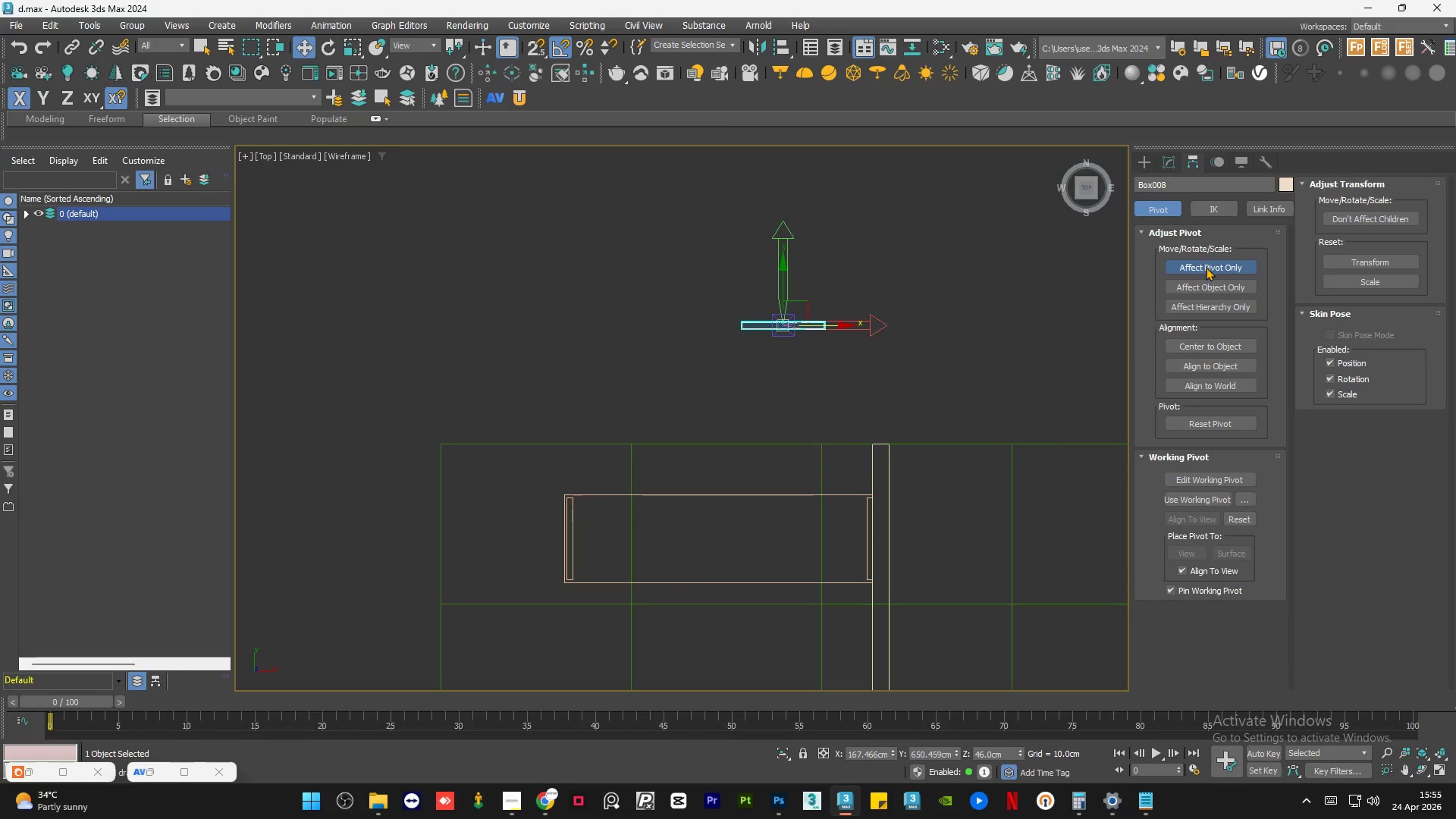 
left_click([1206, 267])
 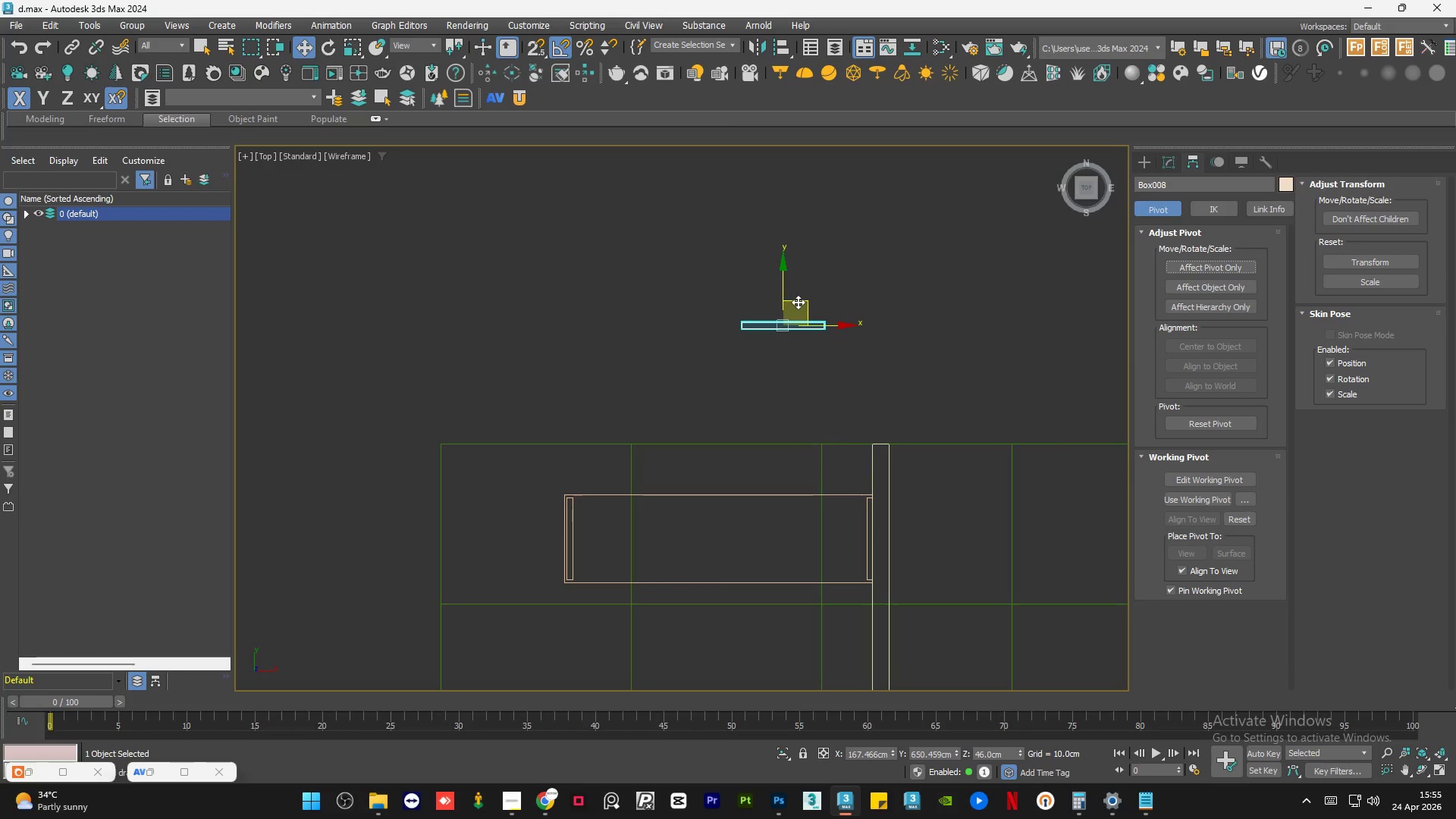 
left_click_drag(start_coordinate=[808, 303], to_coordinate=[648, 481])
 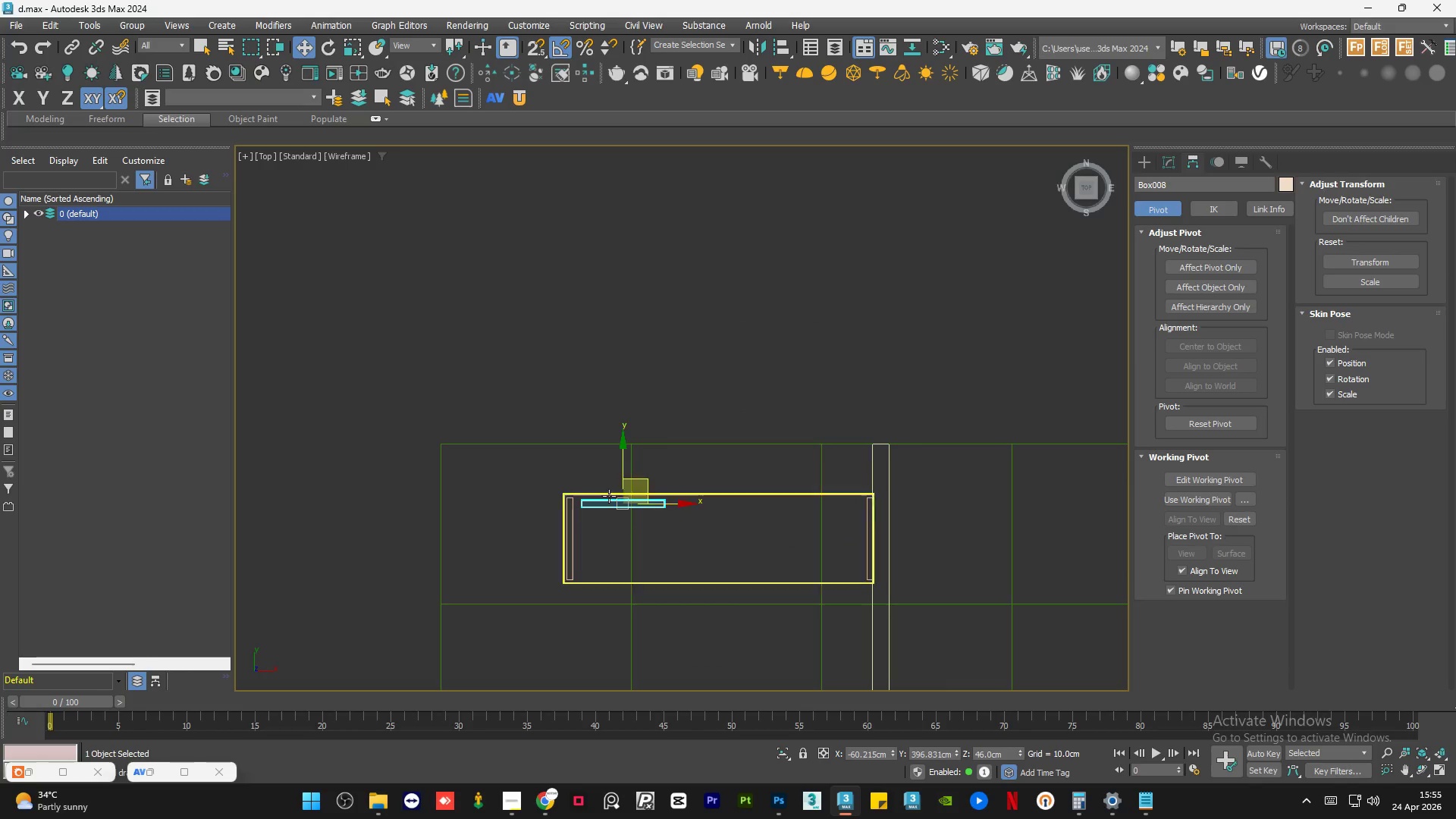 
key(S)
 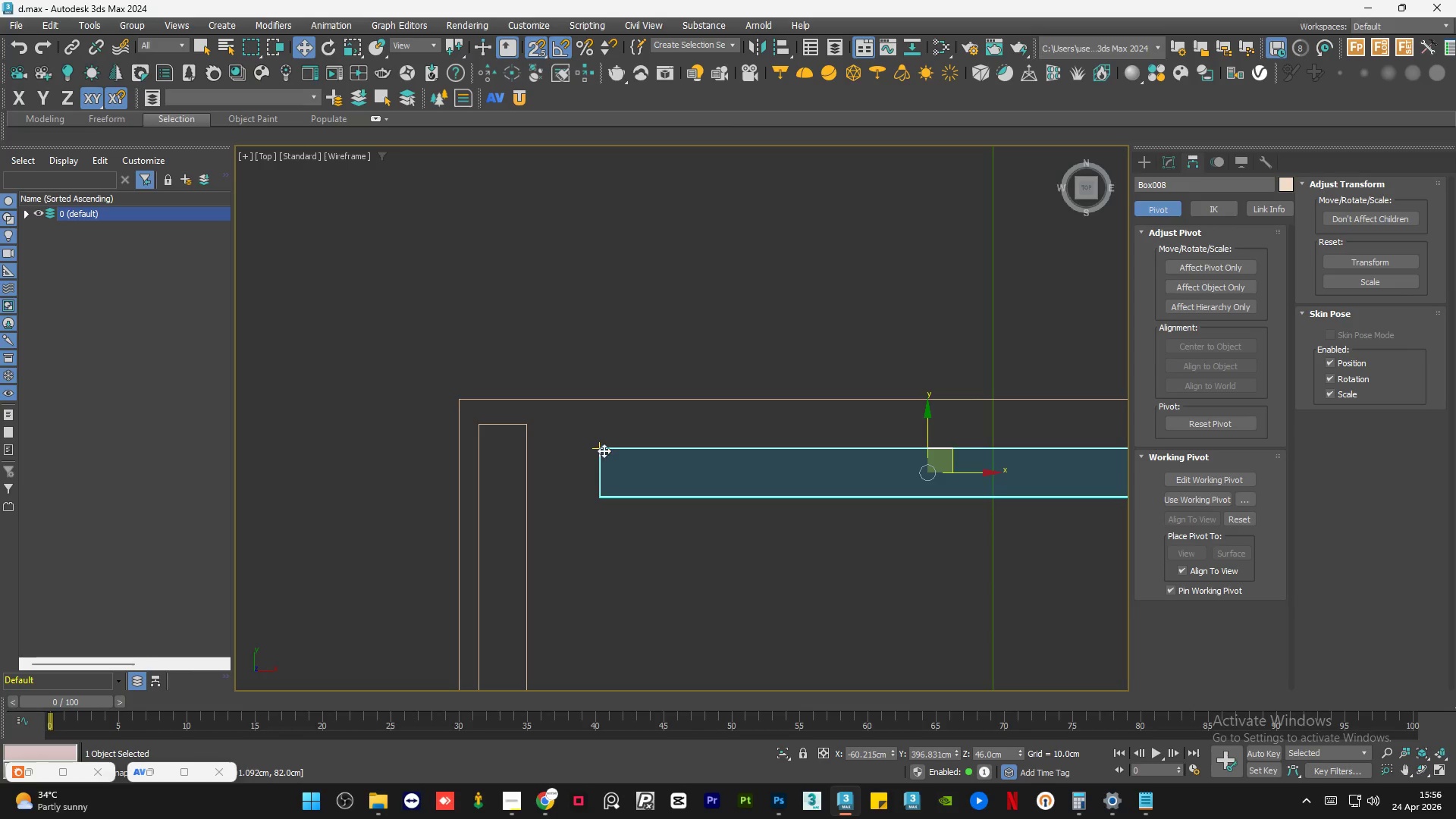 
scroll: coordinate [546, 491], scroll_direction: up, amount: 6.0
 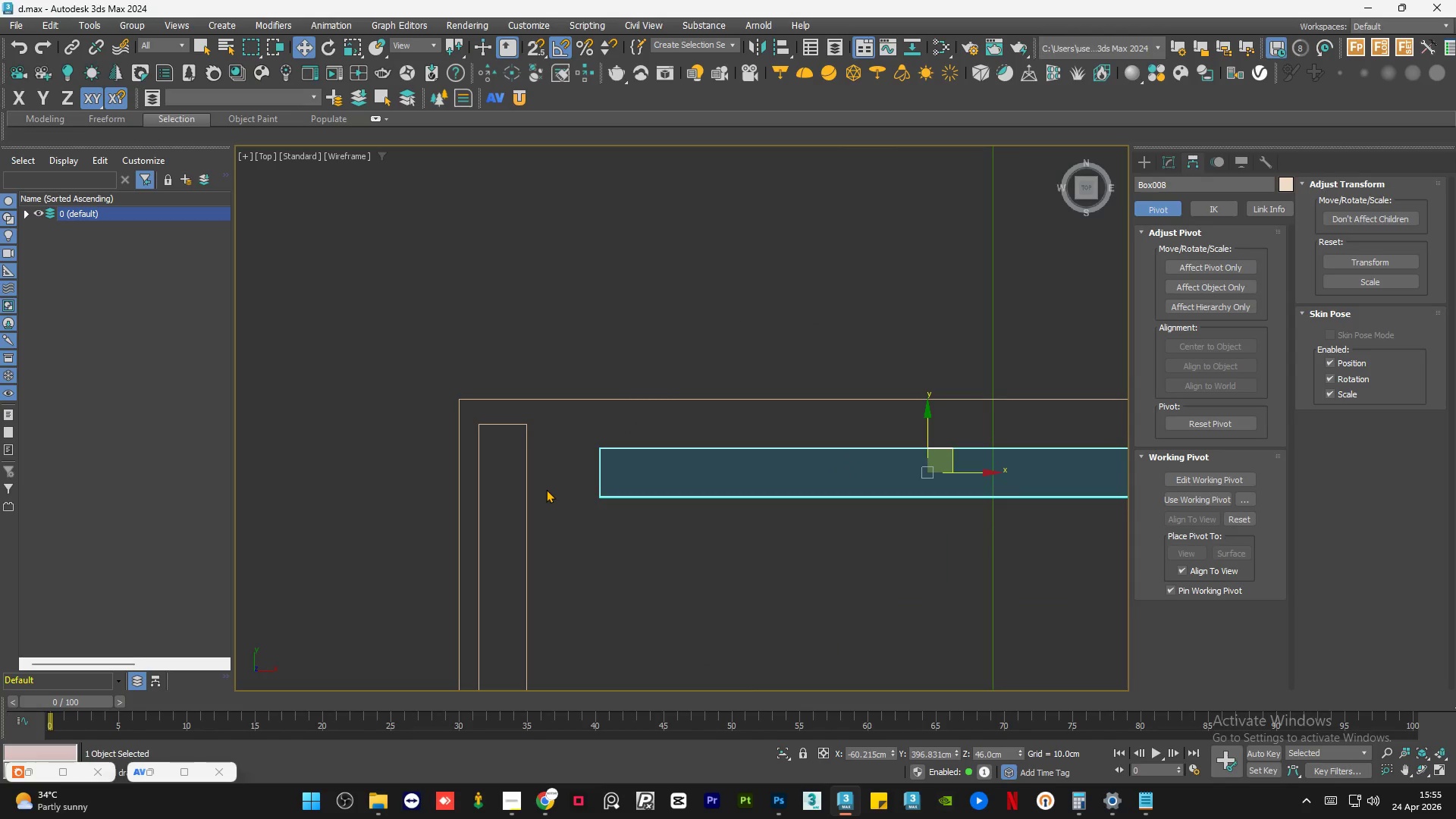 
left_click_drag(start_coordinate=[601, 449], to_coordinate=[537, 428])
 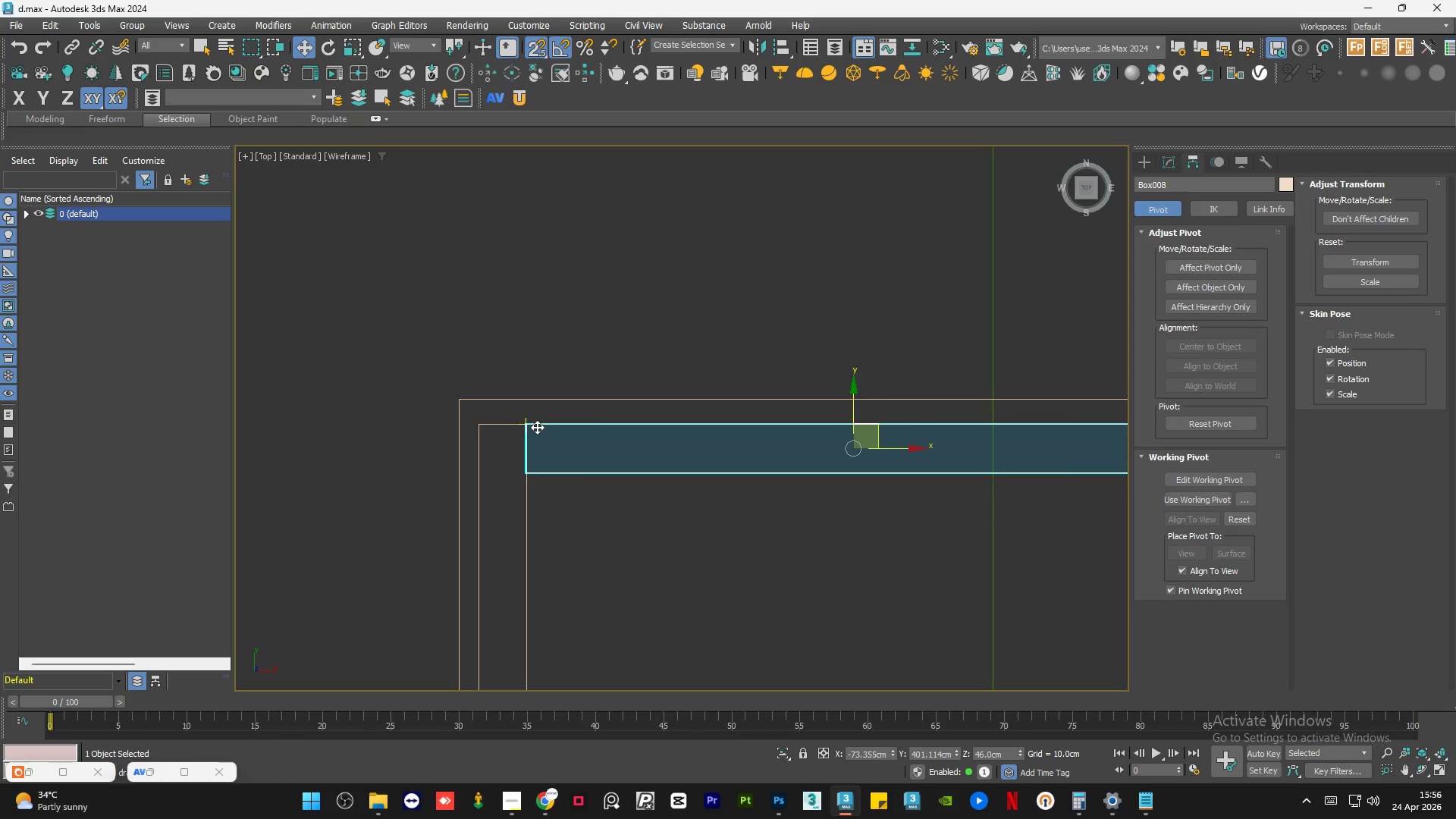 
wait(12.12)
 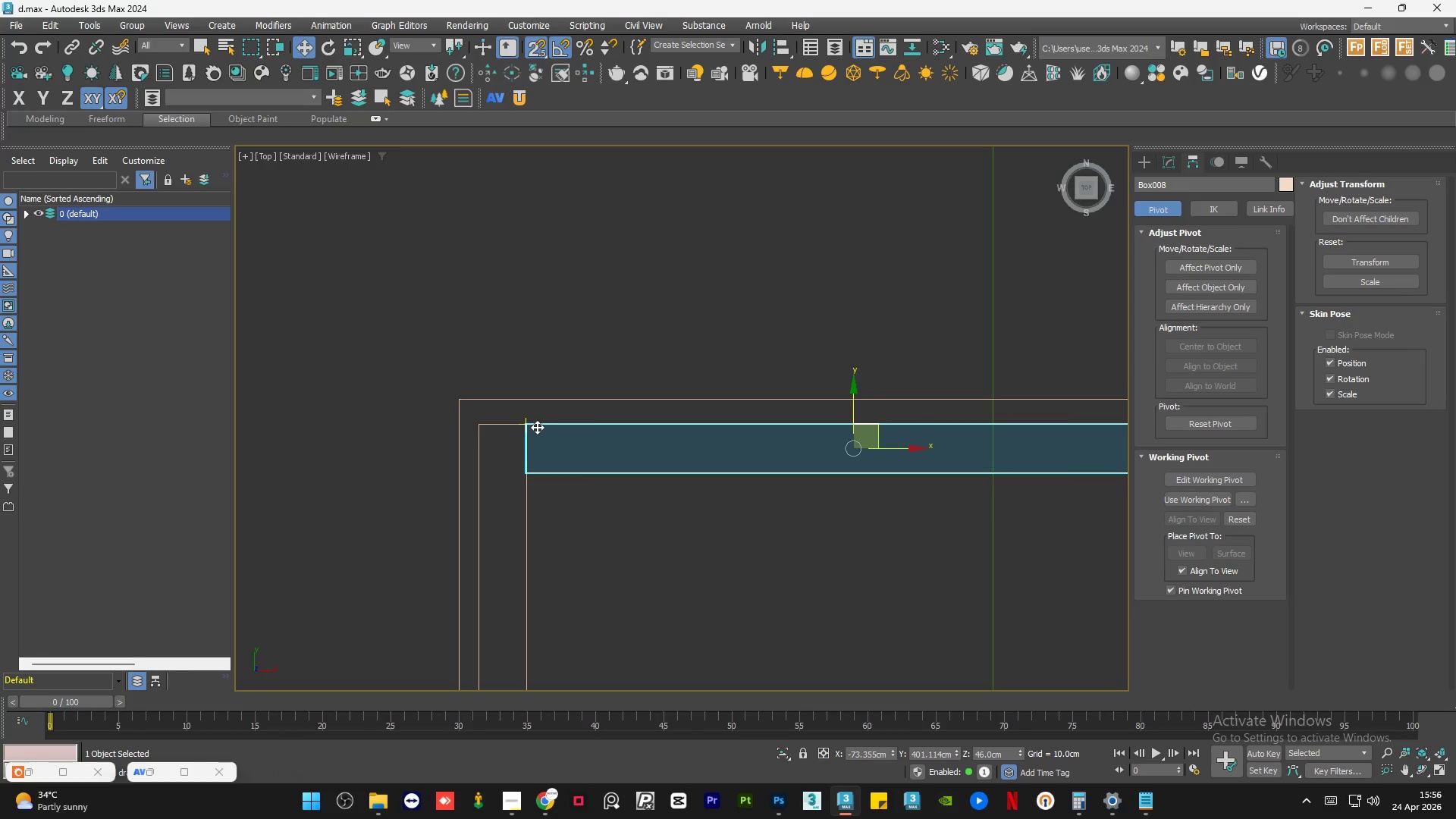 
scroll: coordinate [496, 371], scroll_direction: down, amount: 1.0
 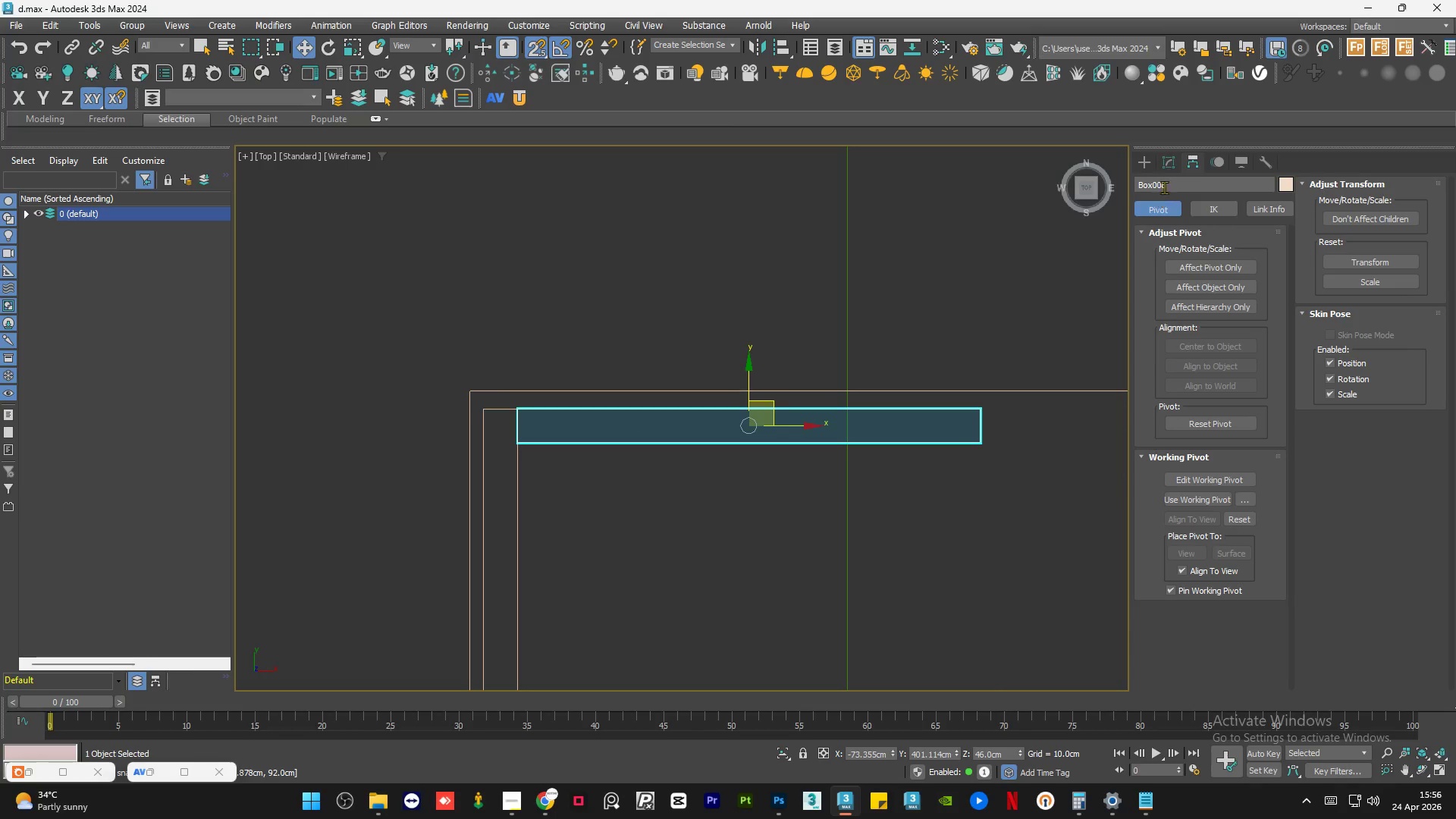 
left_click([1171, 167])
 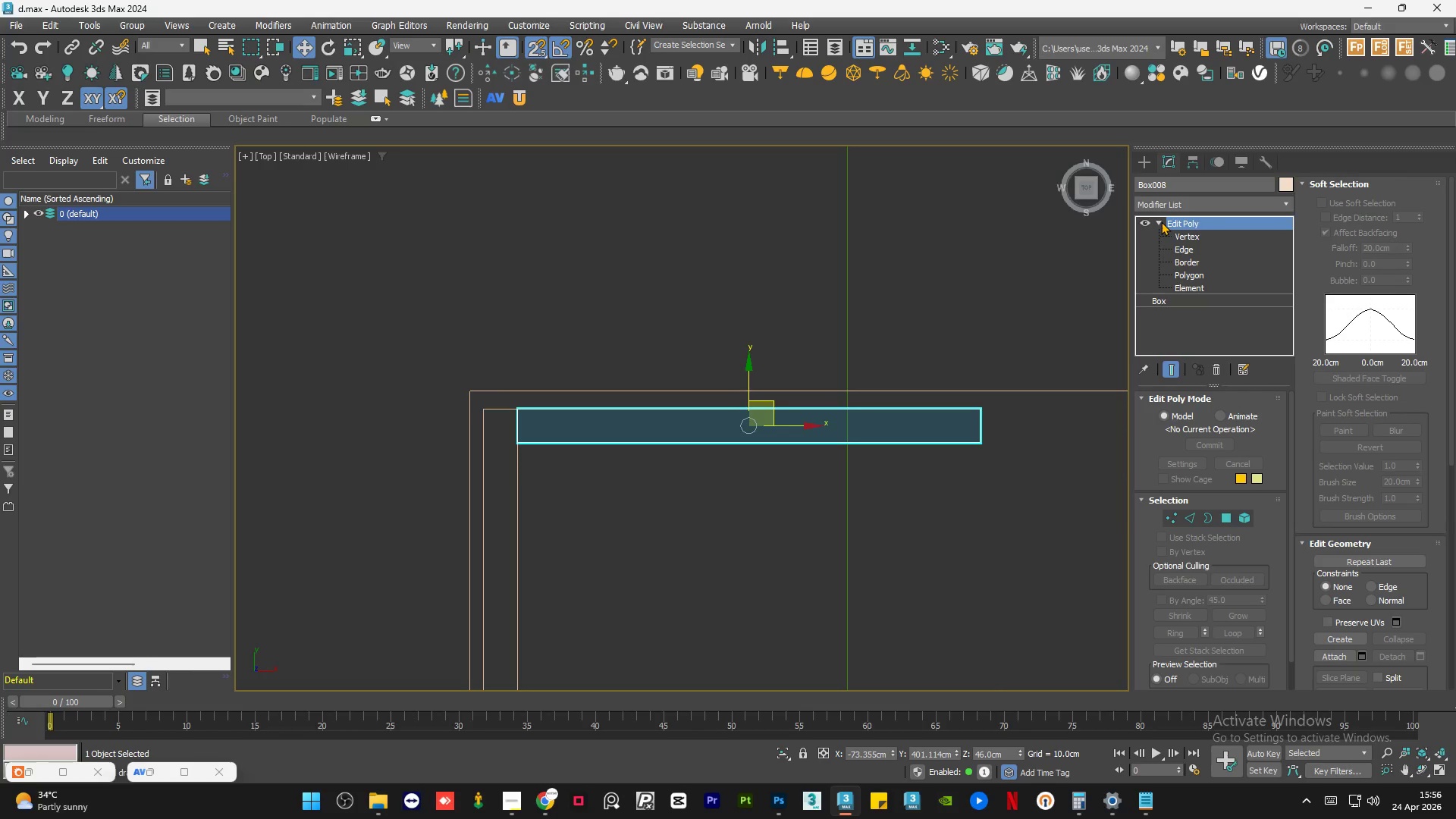 
double_click([1185, 233])
 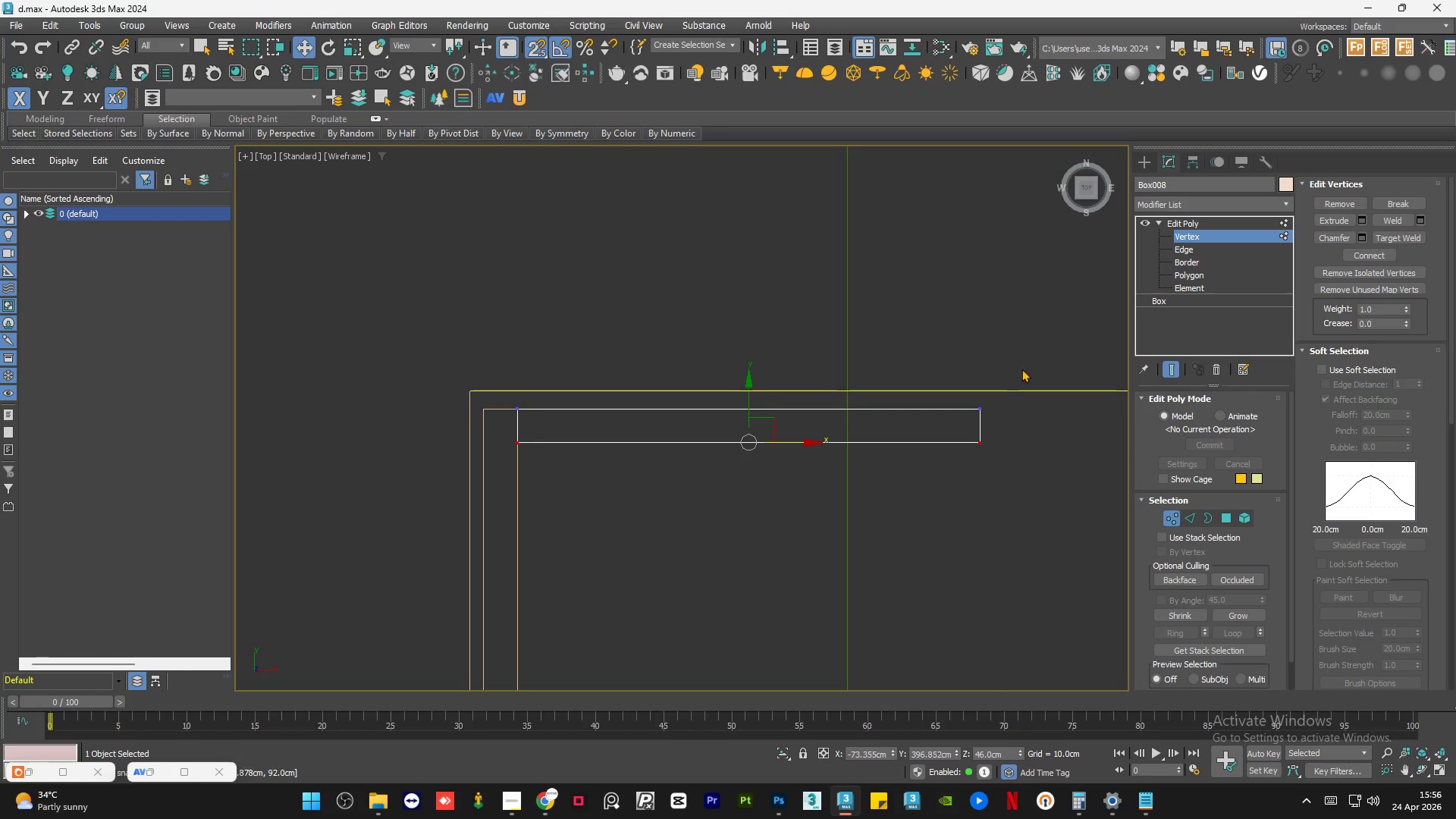 
left_click_drag(start_coordinate=[1031, 367], to_coordinate=[934, 481])
 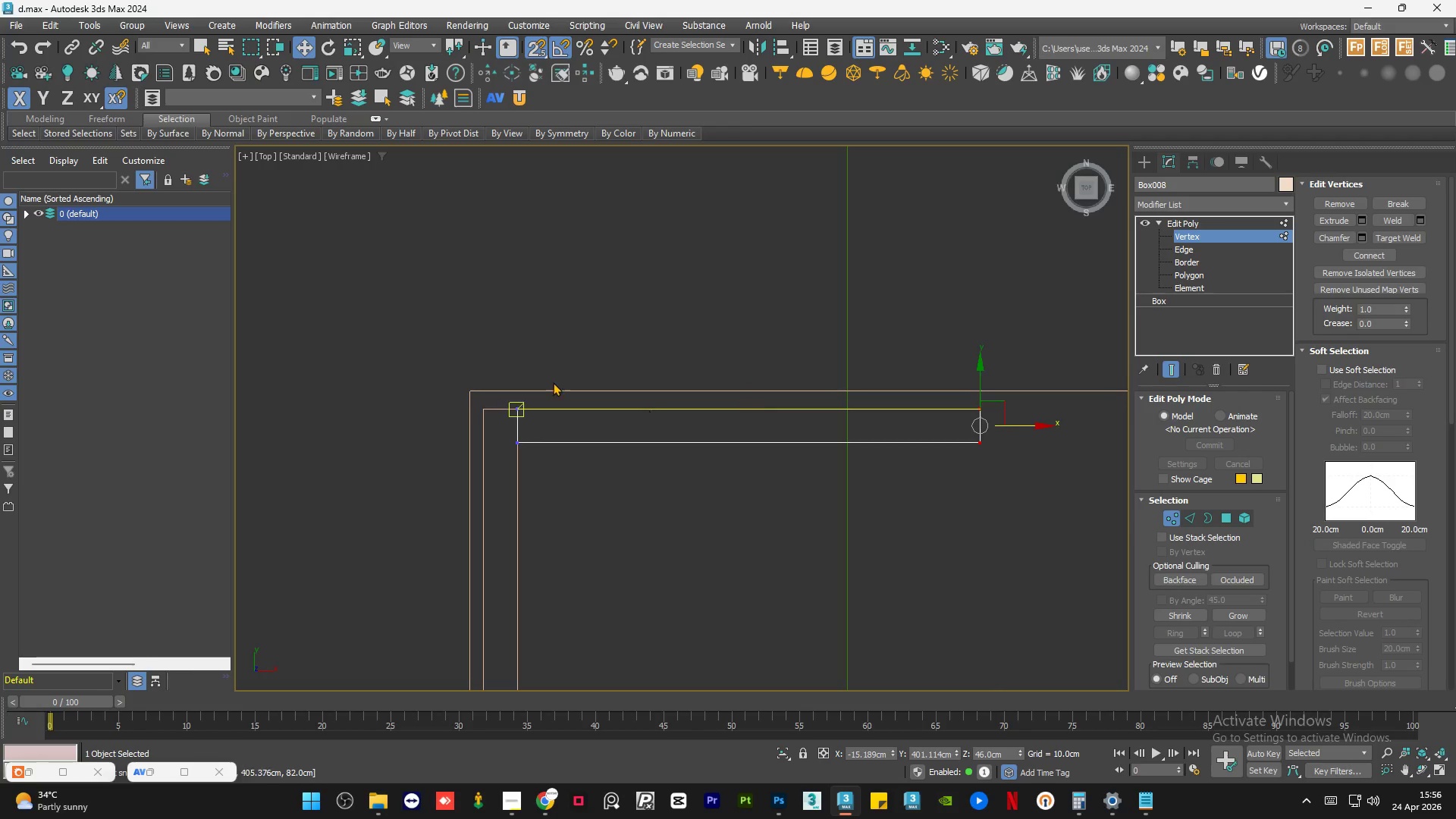 
scroll: coordinate [556, 382], scroll_direction: down, amount: 3.0
 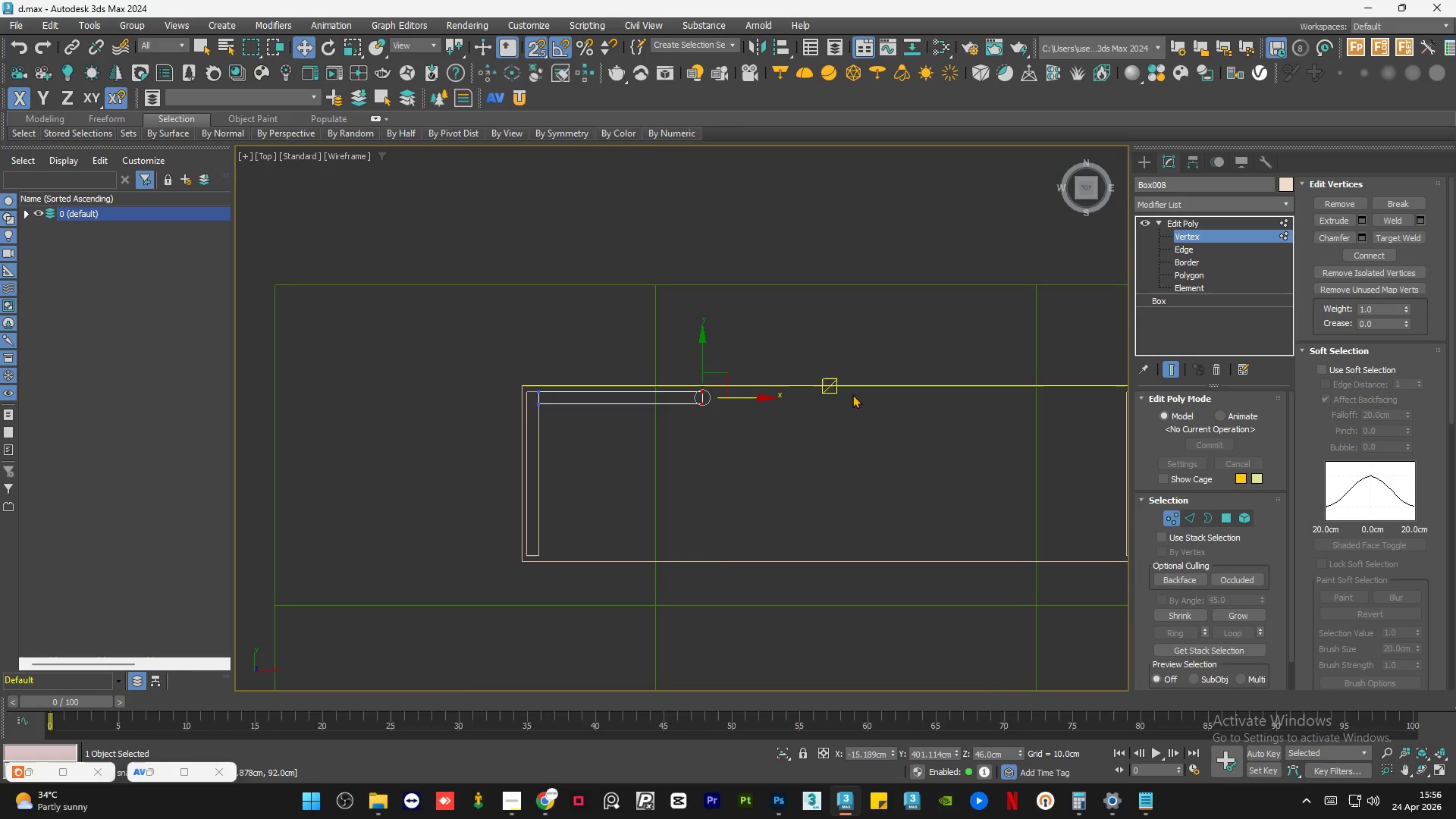 
scroll: coordinate [996, 418], scroll_direction: none, amount: 0.0
 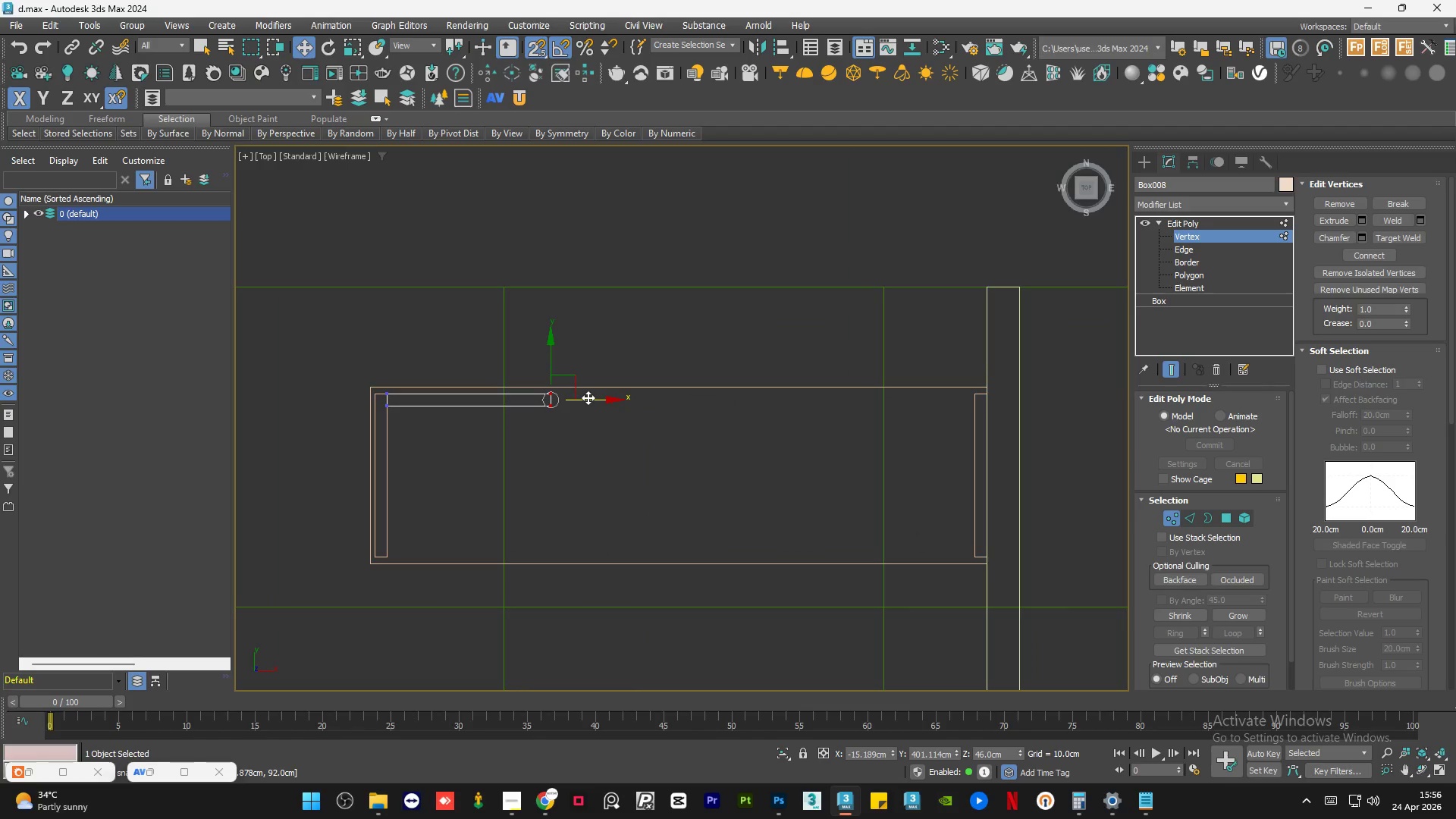 
left_click_drag(start_coordinate=[588, 400], to_coordinate=[928, 346])
 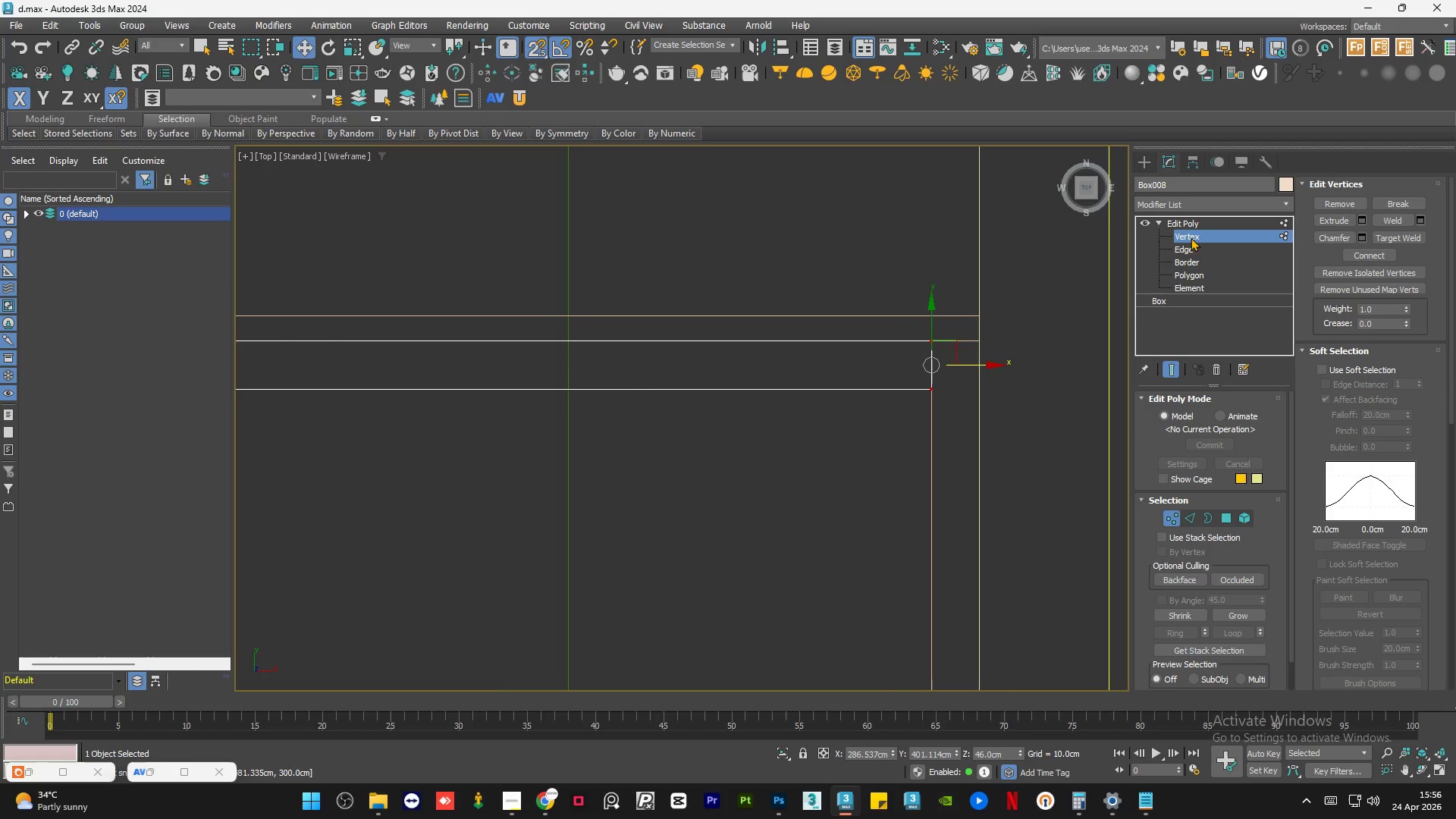 
scroll: coordinate [986, 405], scroll_direction: up, amount: 4.0
 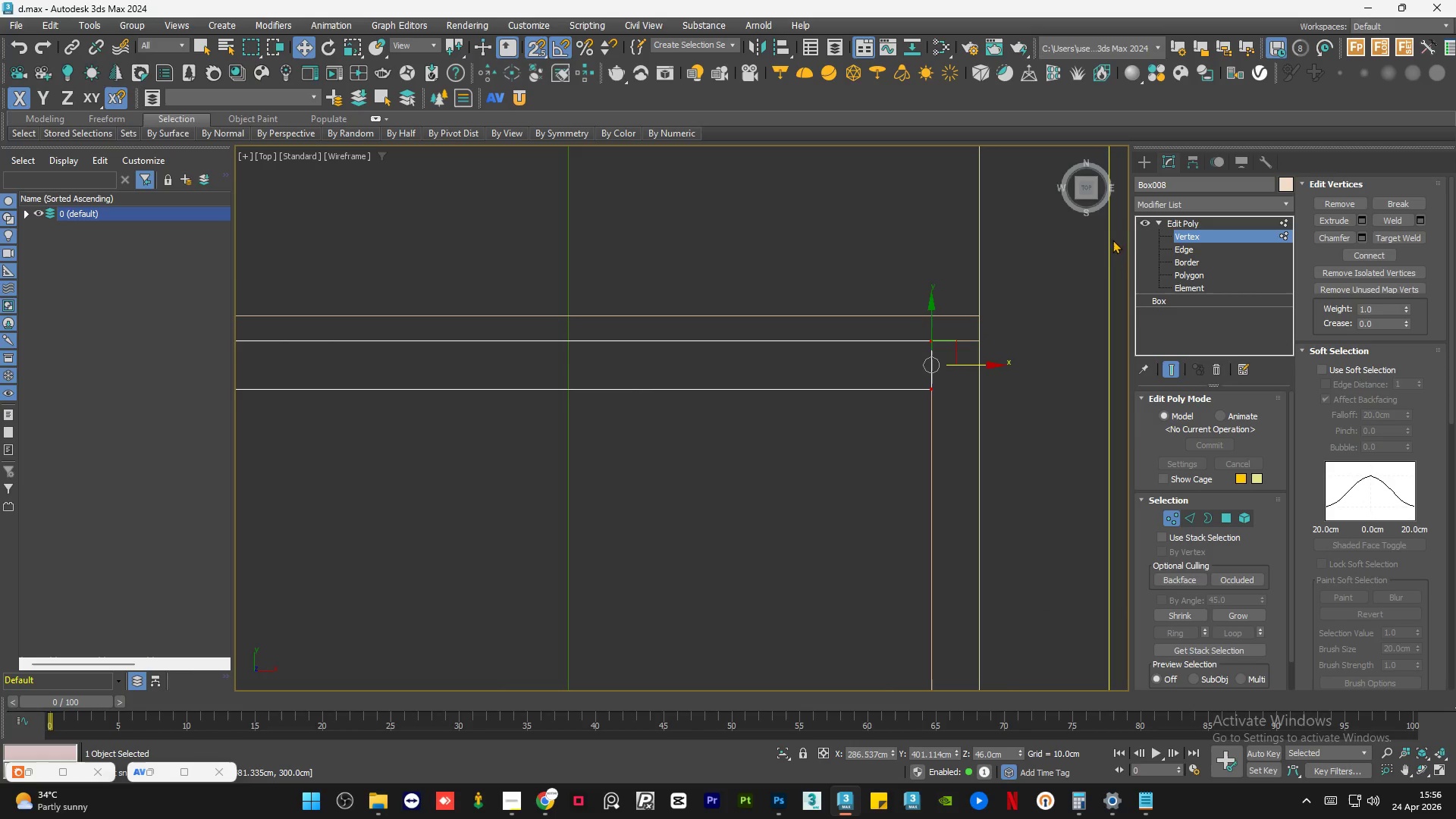 
left_click([1206, 221])
 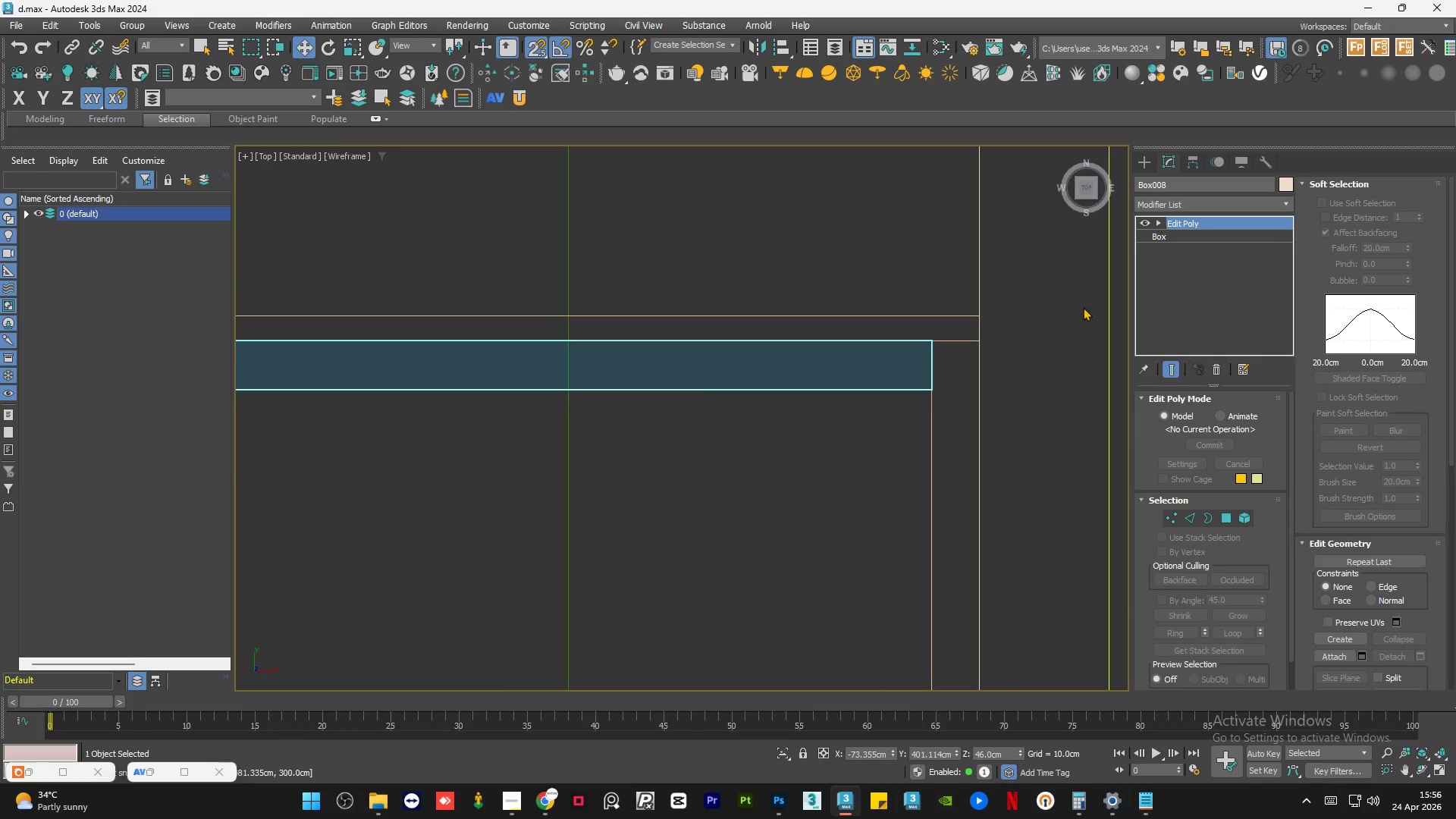 
scroll: coordinate [841, 419], scroll_direction: down, amount: 3.0
 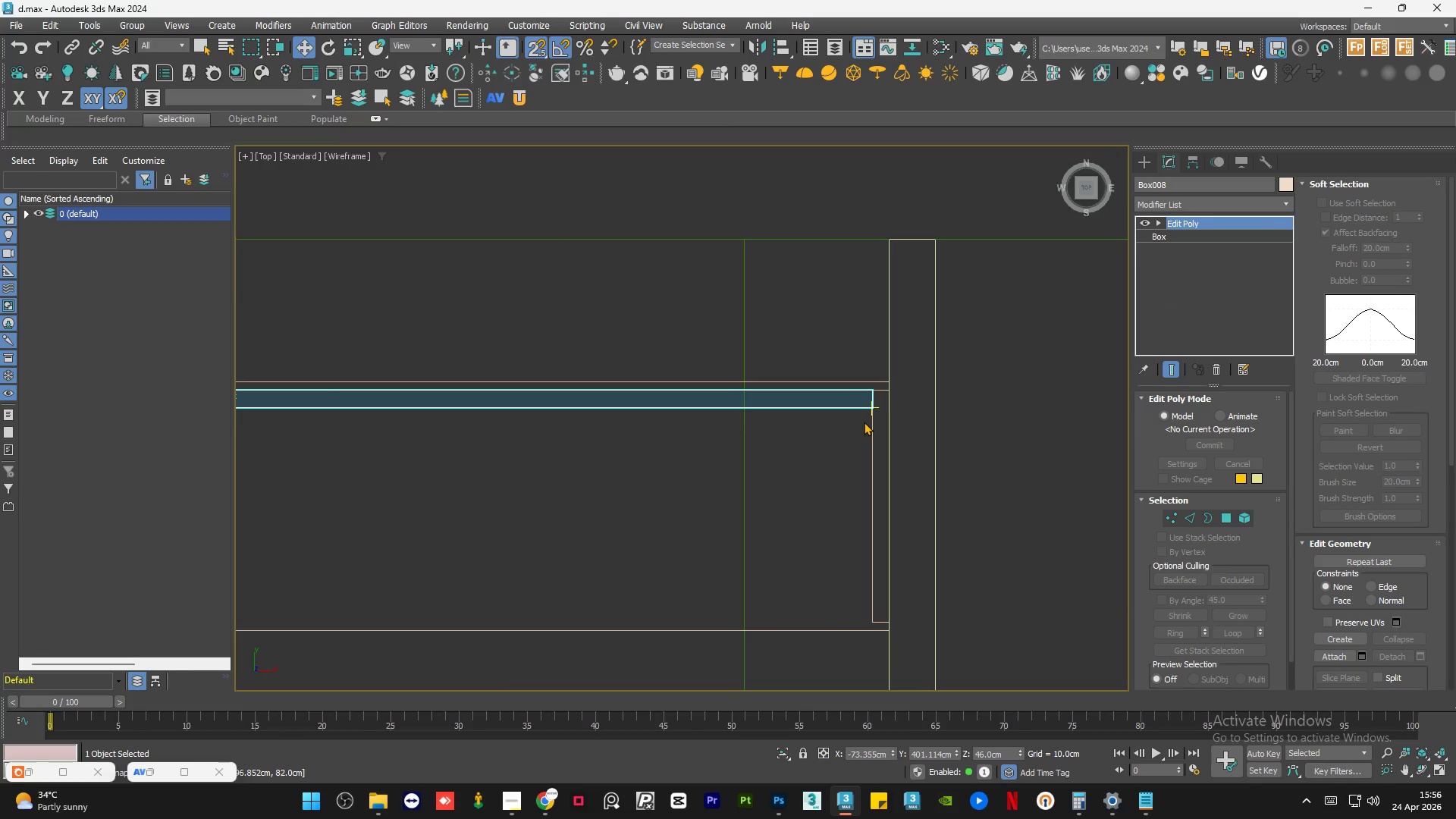 
key(S)
 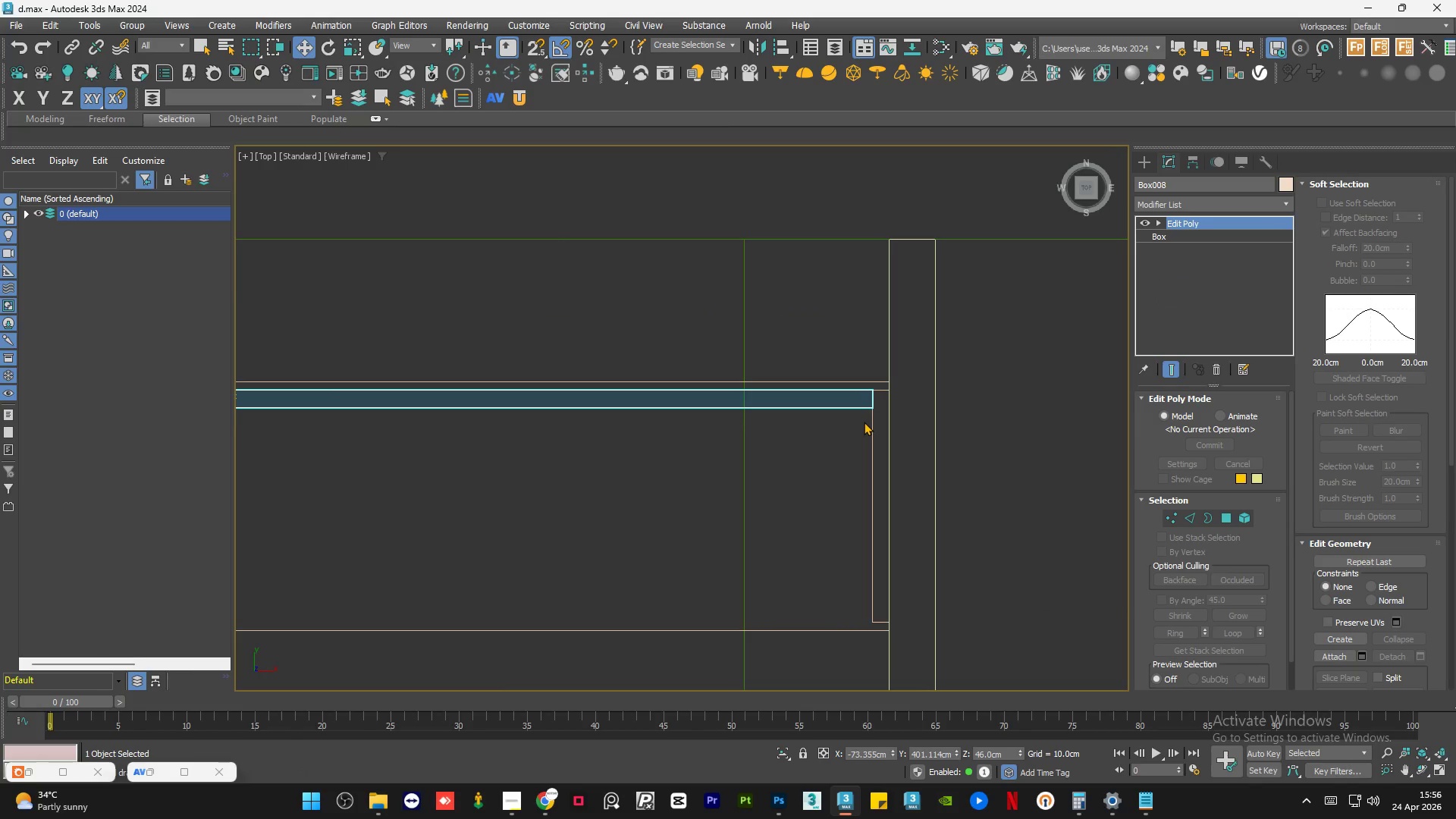 
wait(11.7)
 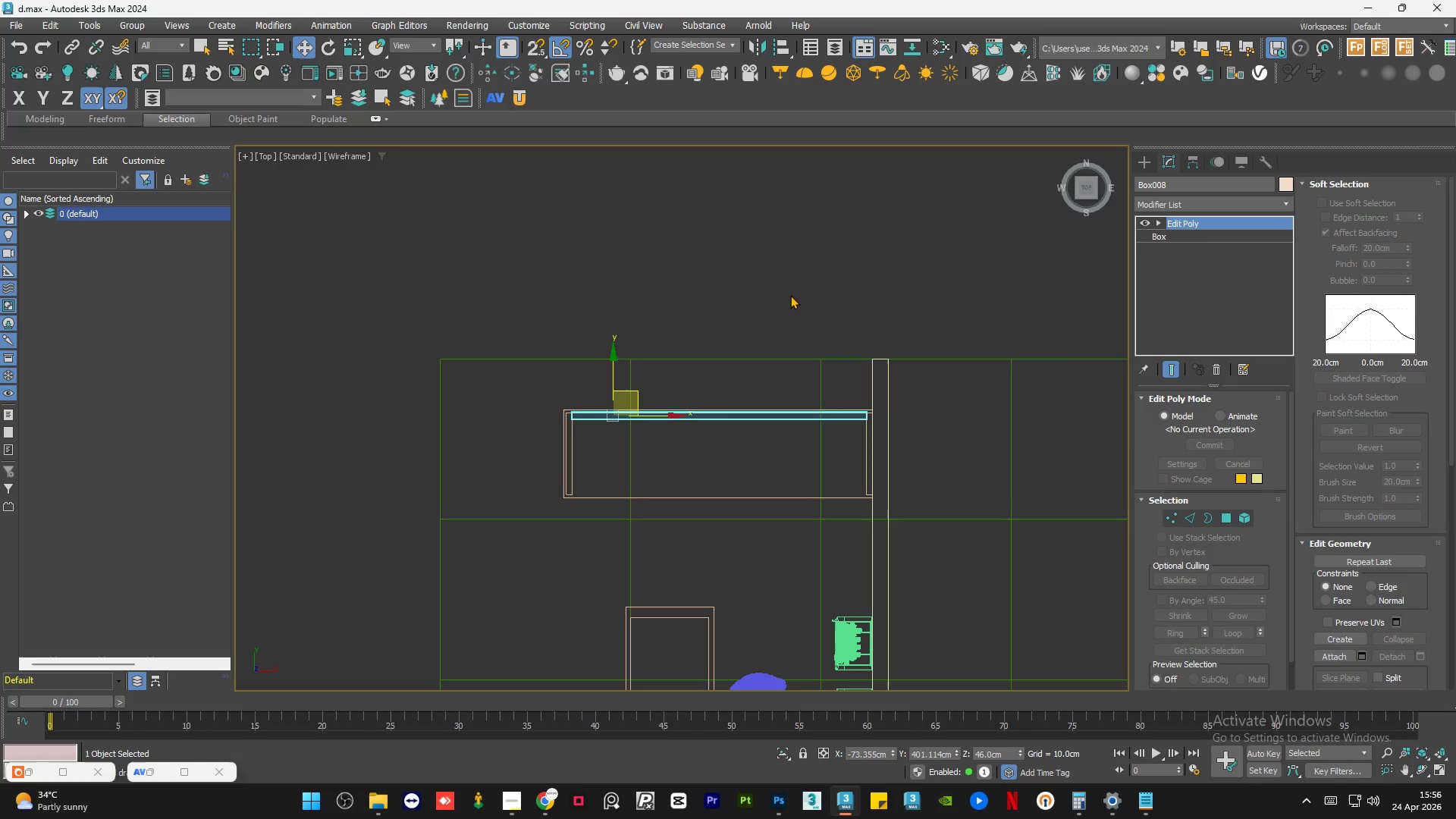 
left_click([805, 259])
 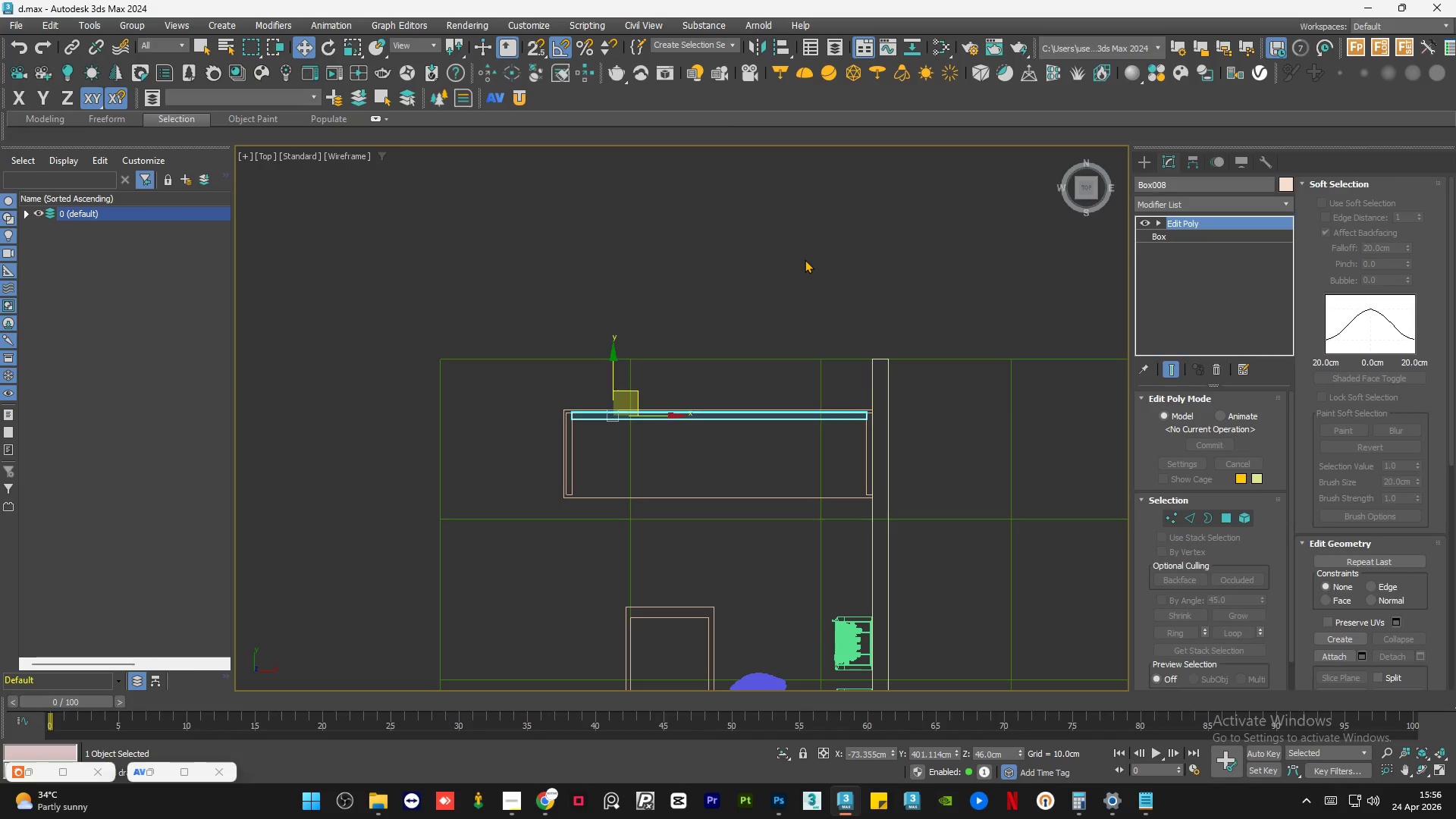 
scroll: coordinate [863, 425], scroll_direction: down, amount: 3.0
 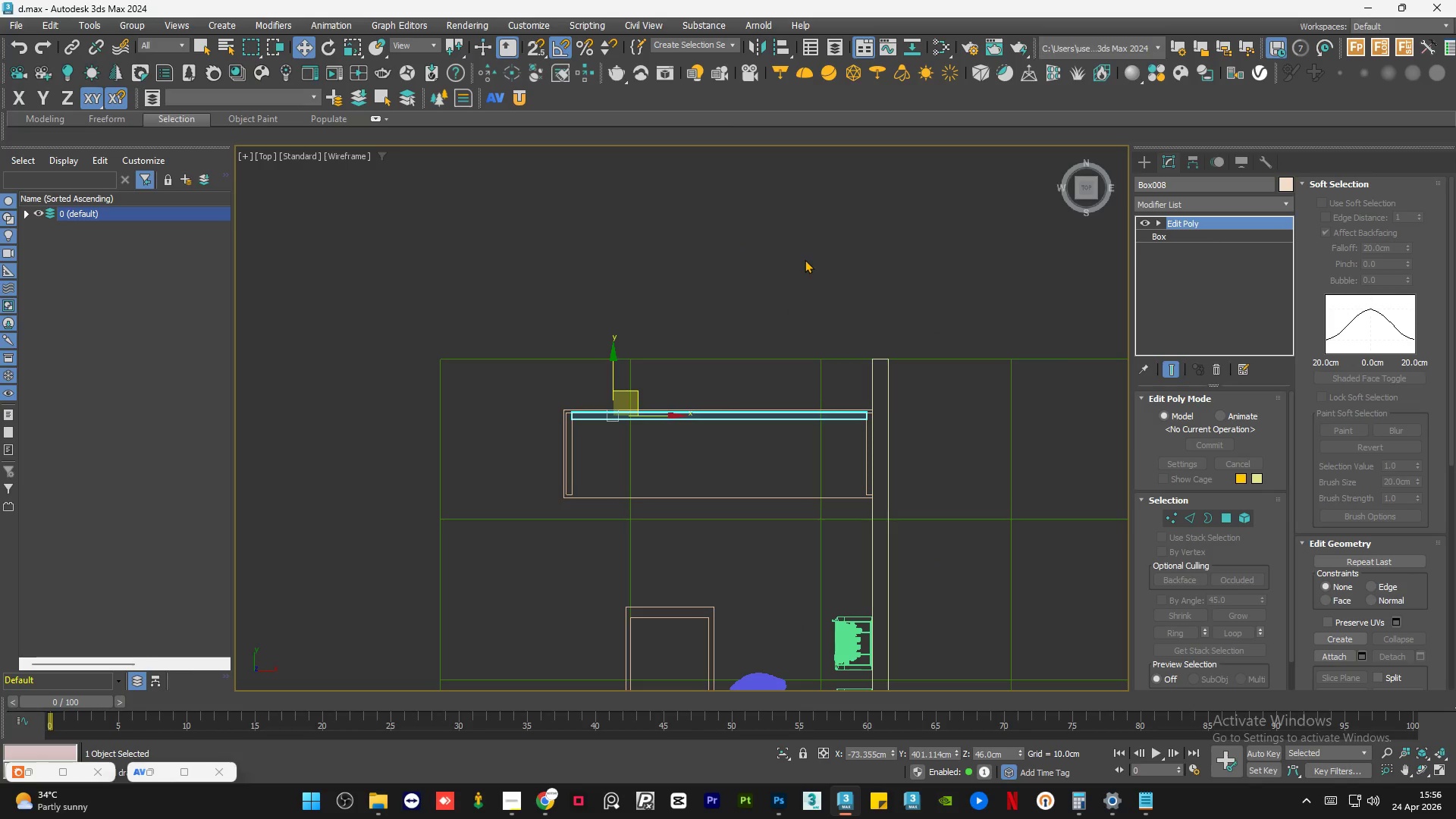 
key(Control+S)
 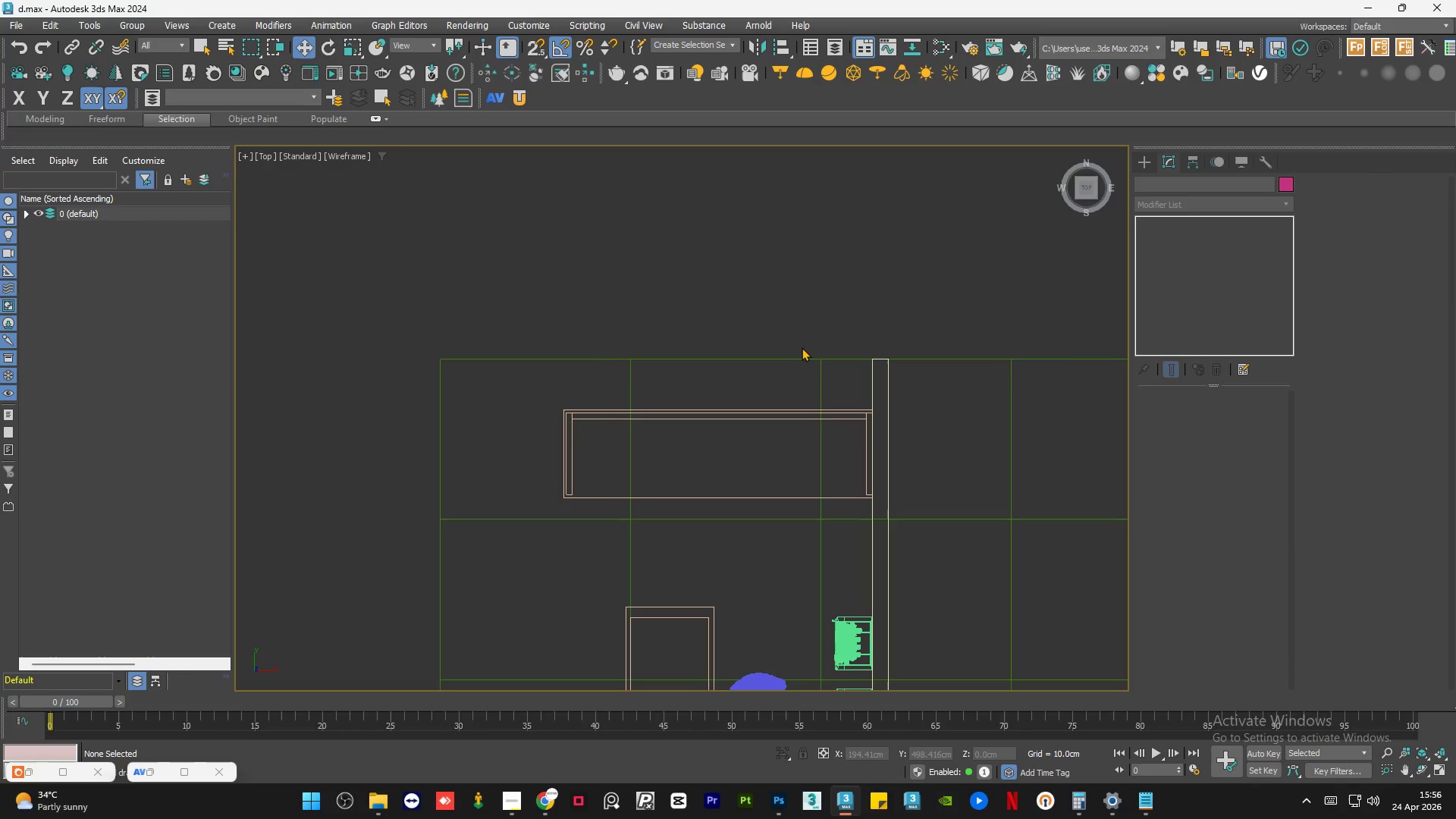 
wait(7.22)
 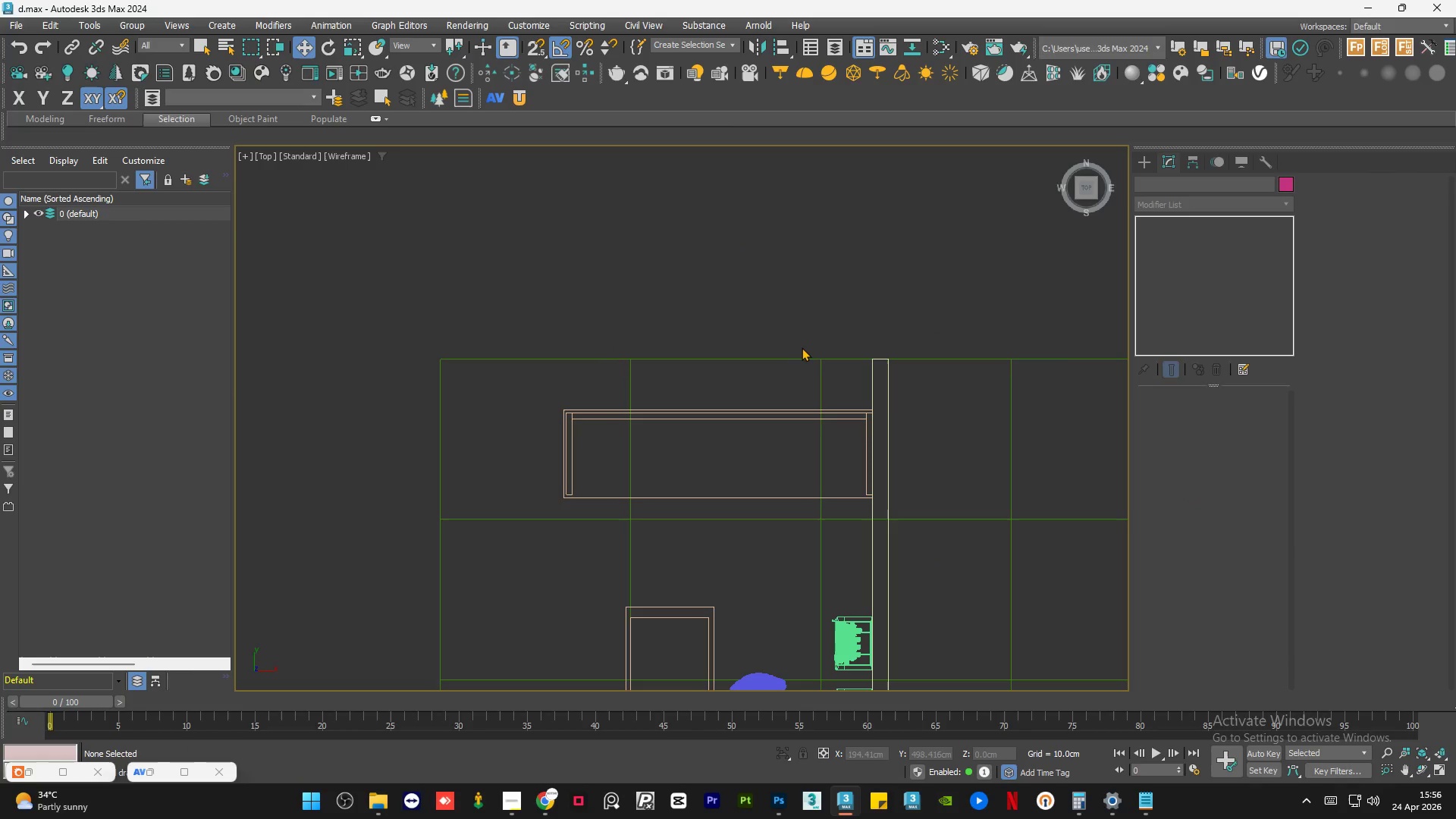 
left_click([768, 419])
 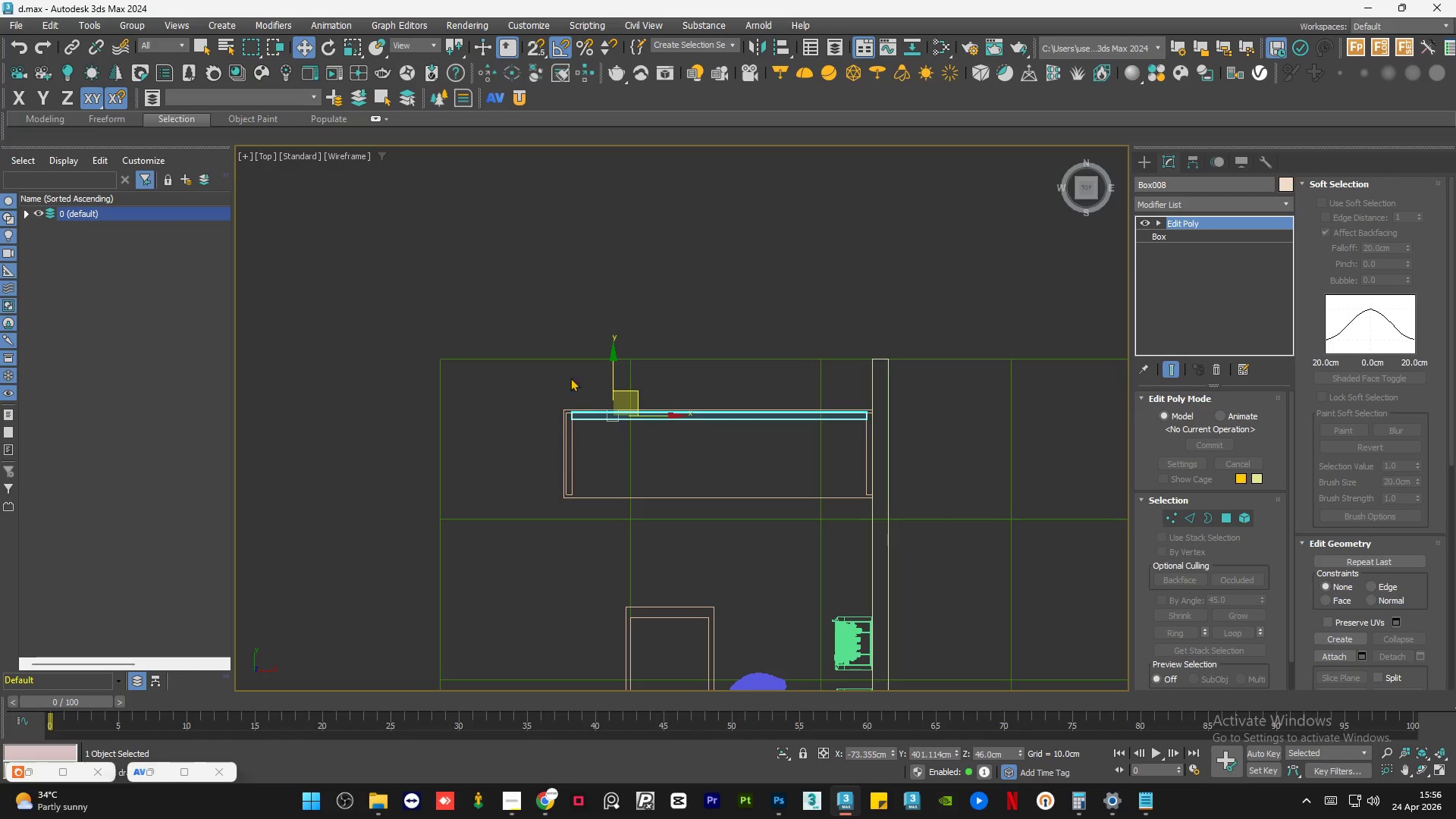 
hold_key(key=ShiftLeft, duration=1.36)
left_click_drag(start_coordinate=[612, 381], to_coordinate=[616, 453])
 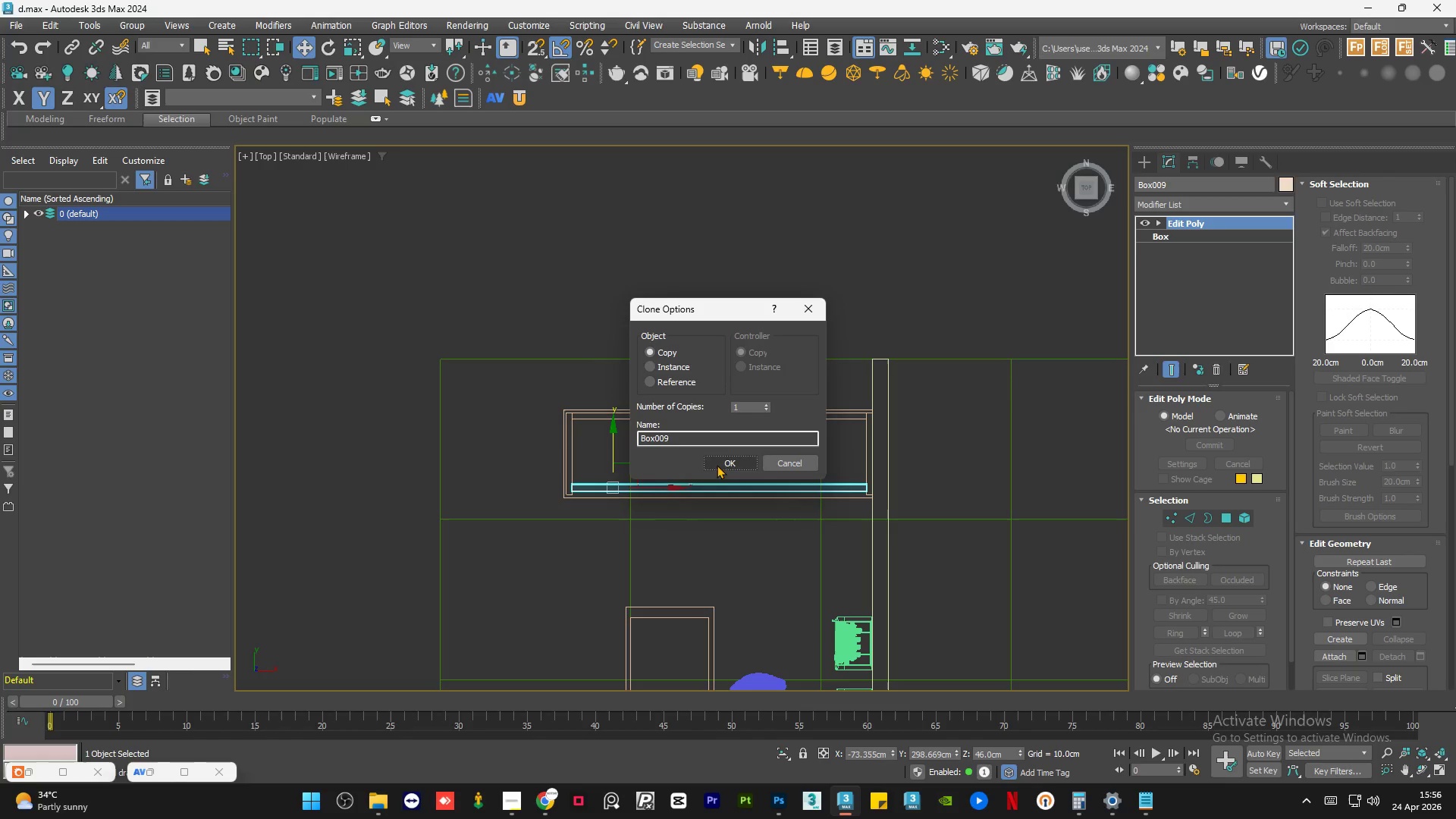 
left_click([725, 463])
 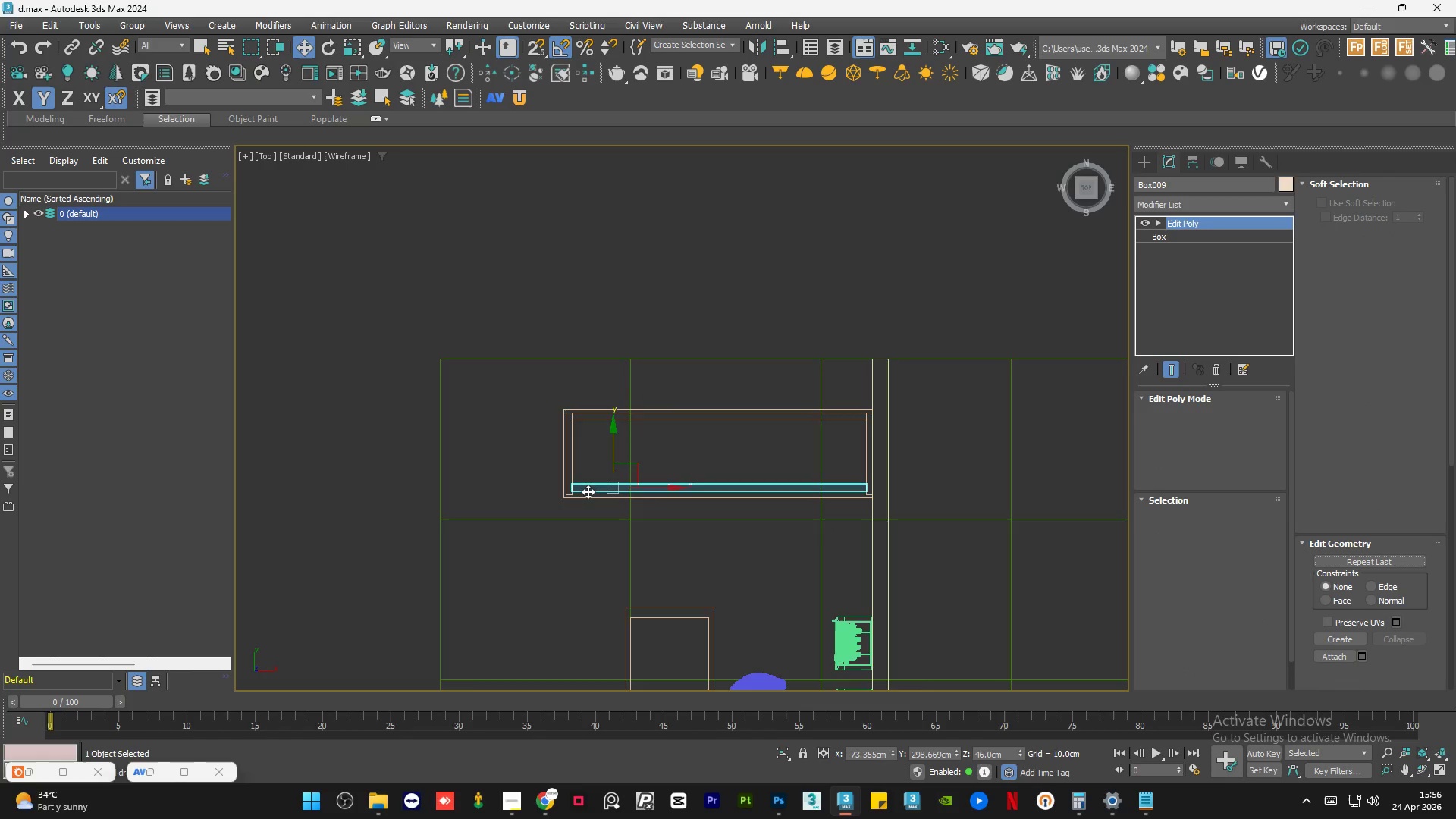 
key(S)
 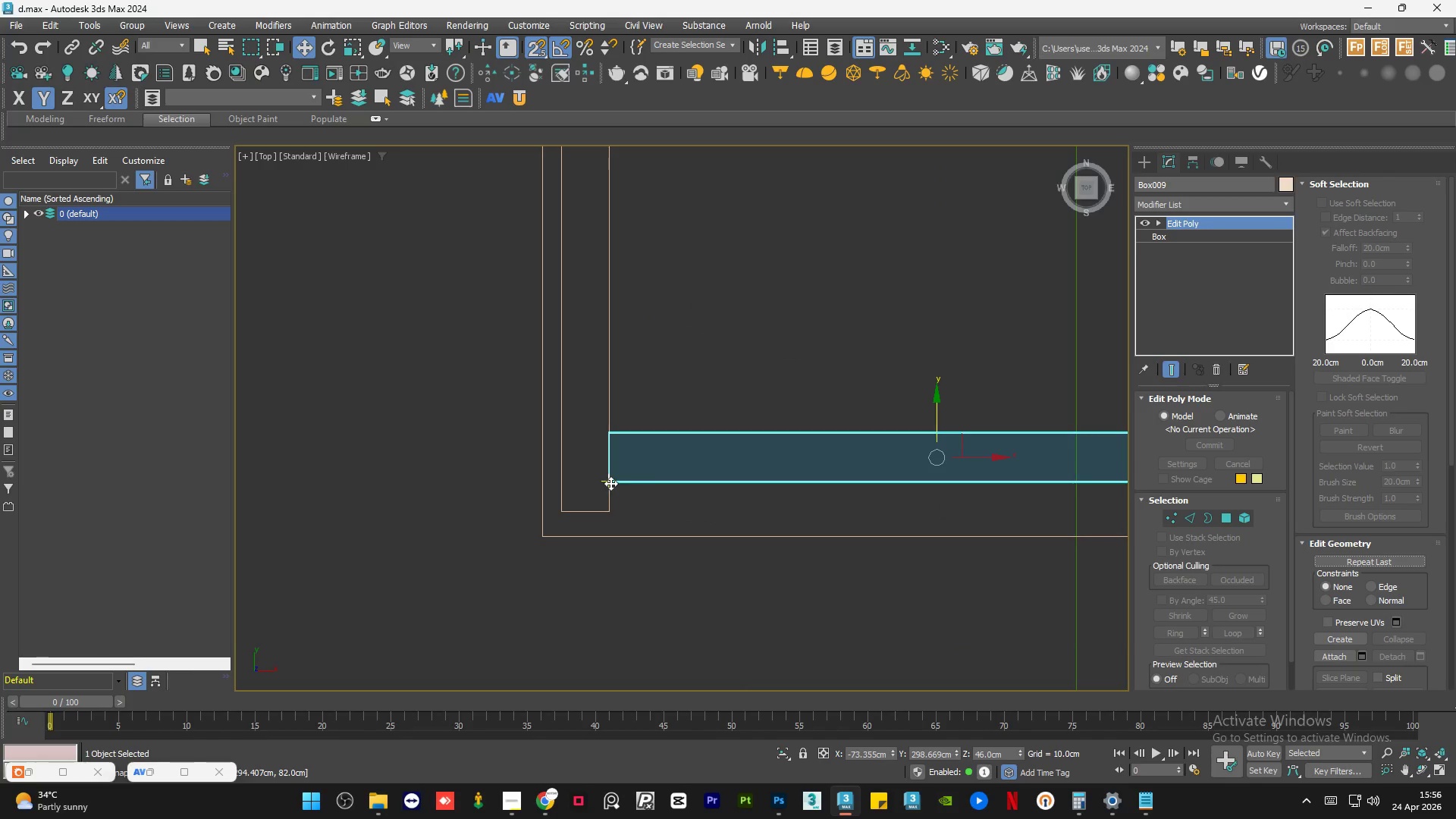 
scroll: coordinate [608, 489], scroll_direction: up, amount: 6.0
 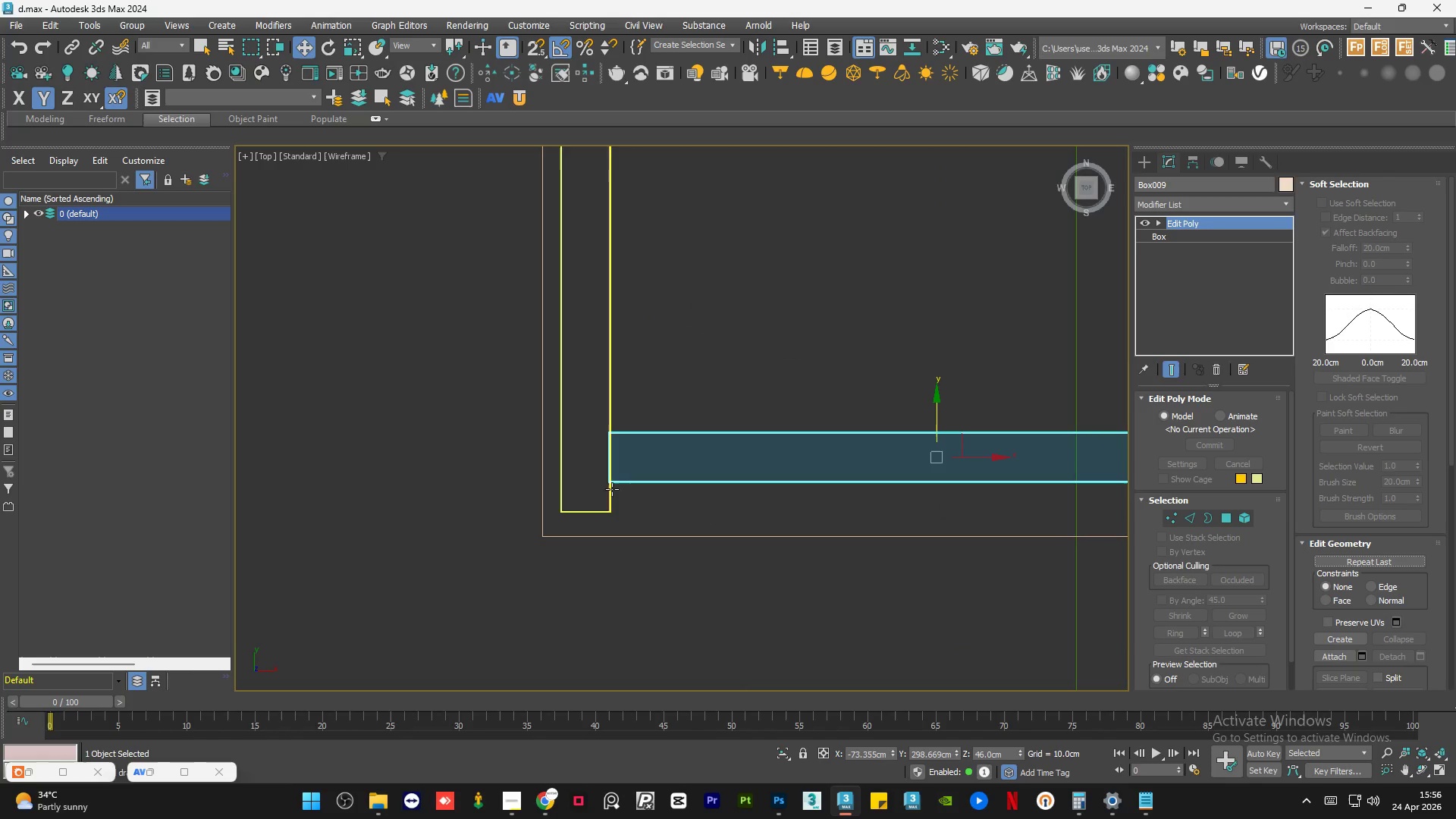 
left_click_drag(start_coordinate=[610, 483], to_coordinate=[617, 508])
 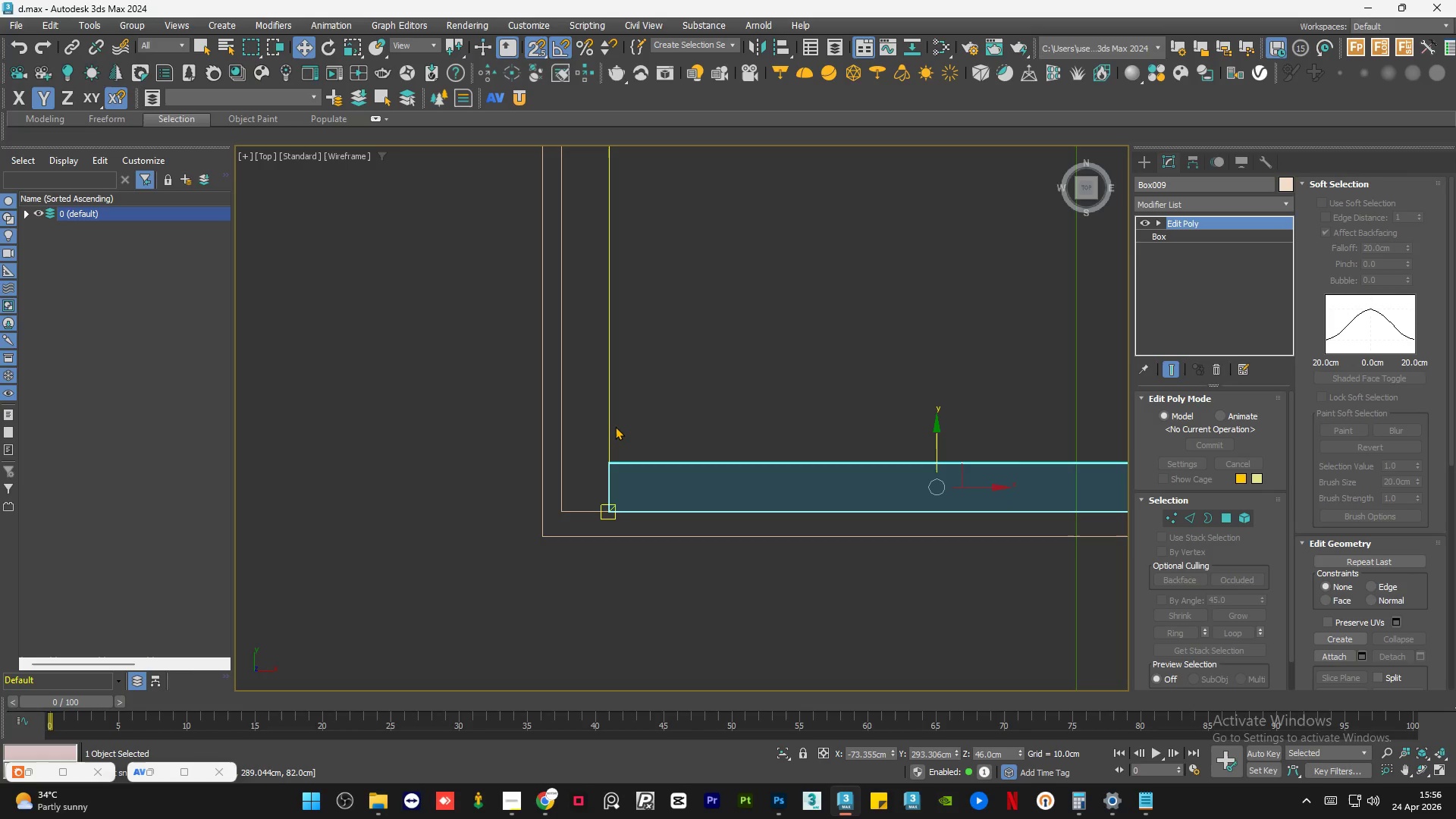 
wait(6.11)
 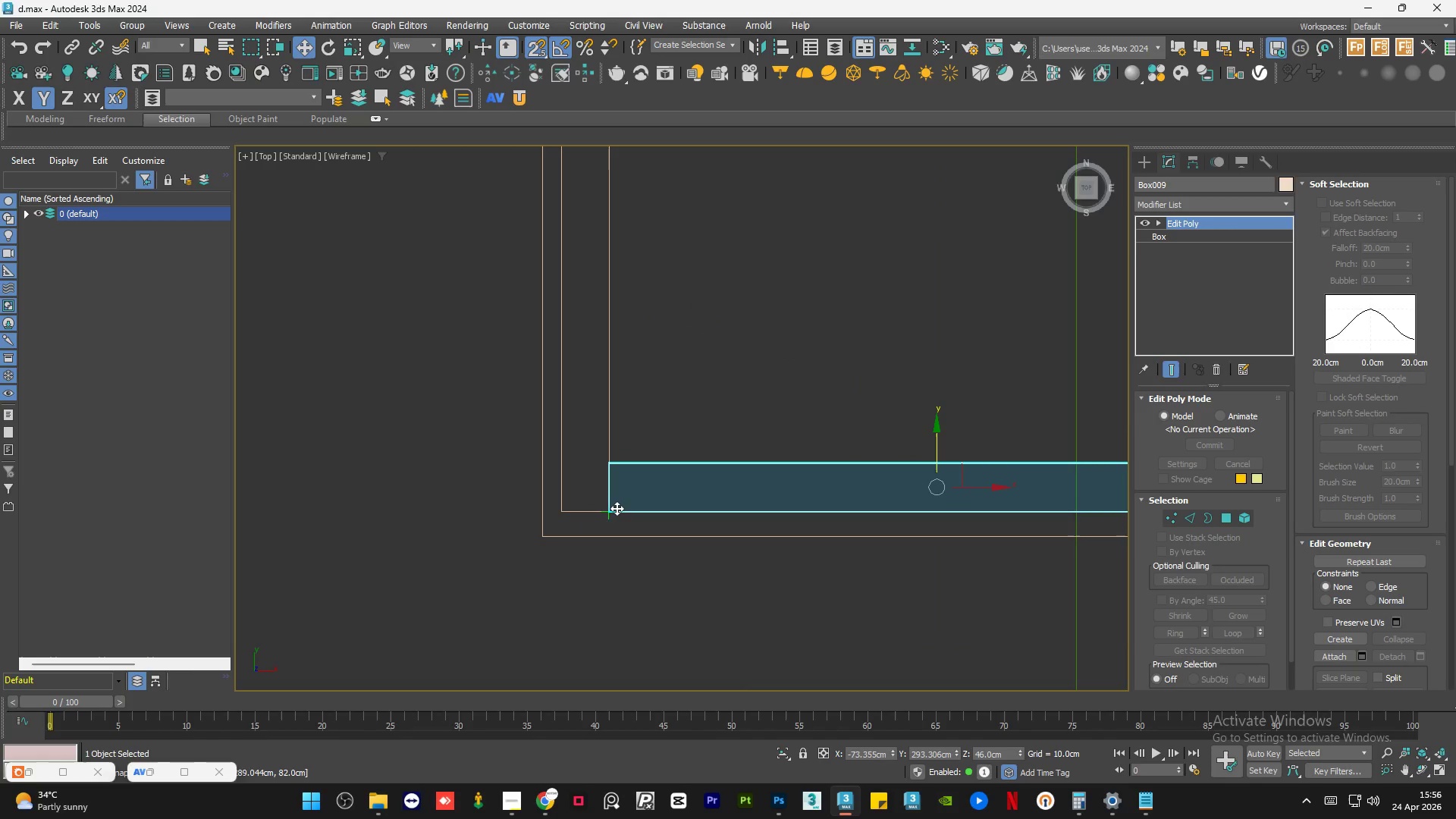 
key(S)
 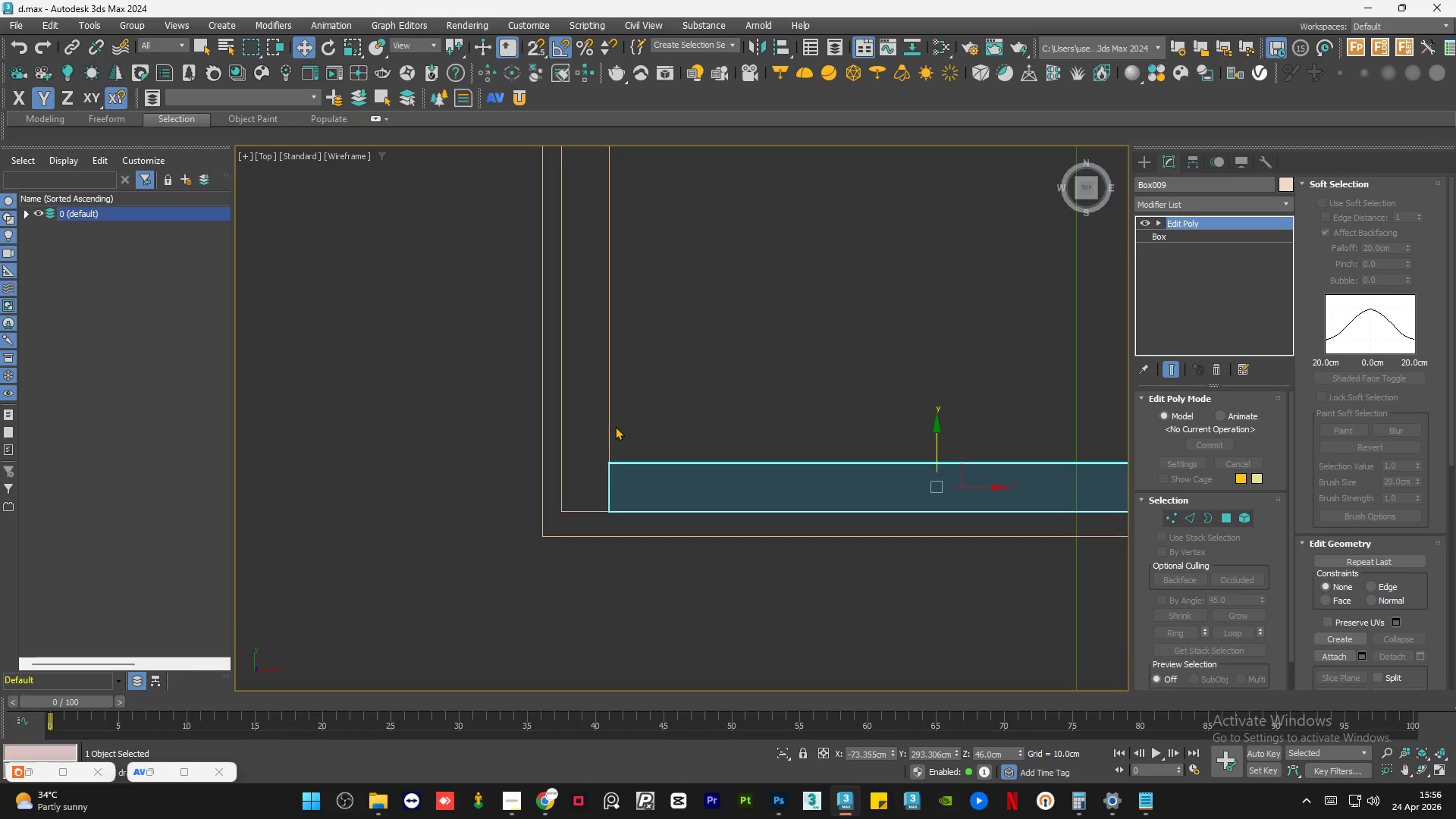 
scroll: coordinate [615, 426], scroll_direction: down, amount: 4.0
 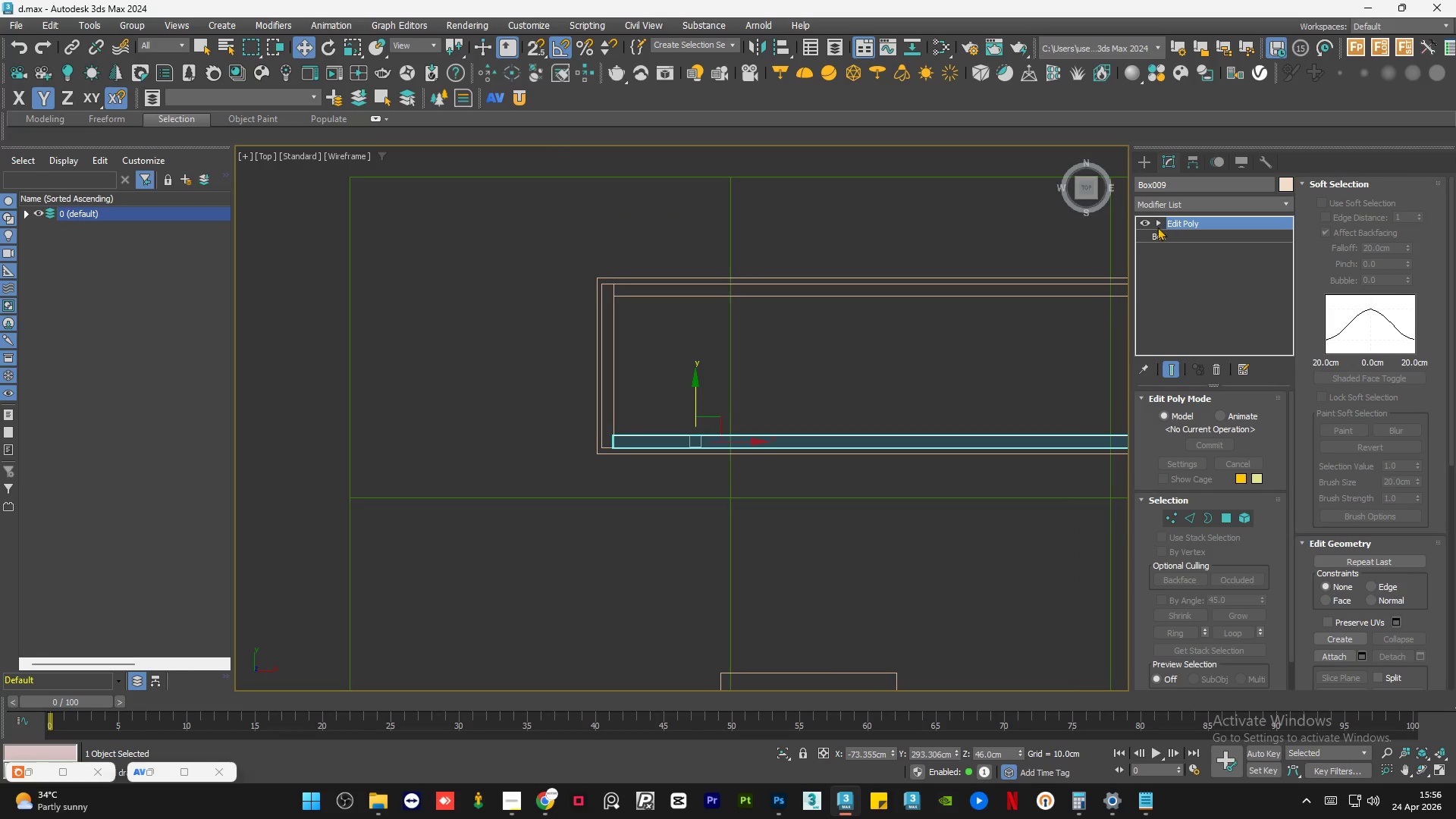 
left_click([1156, 224])
 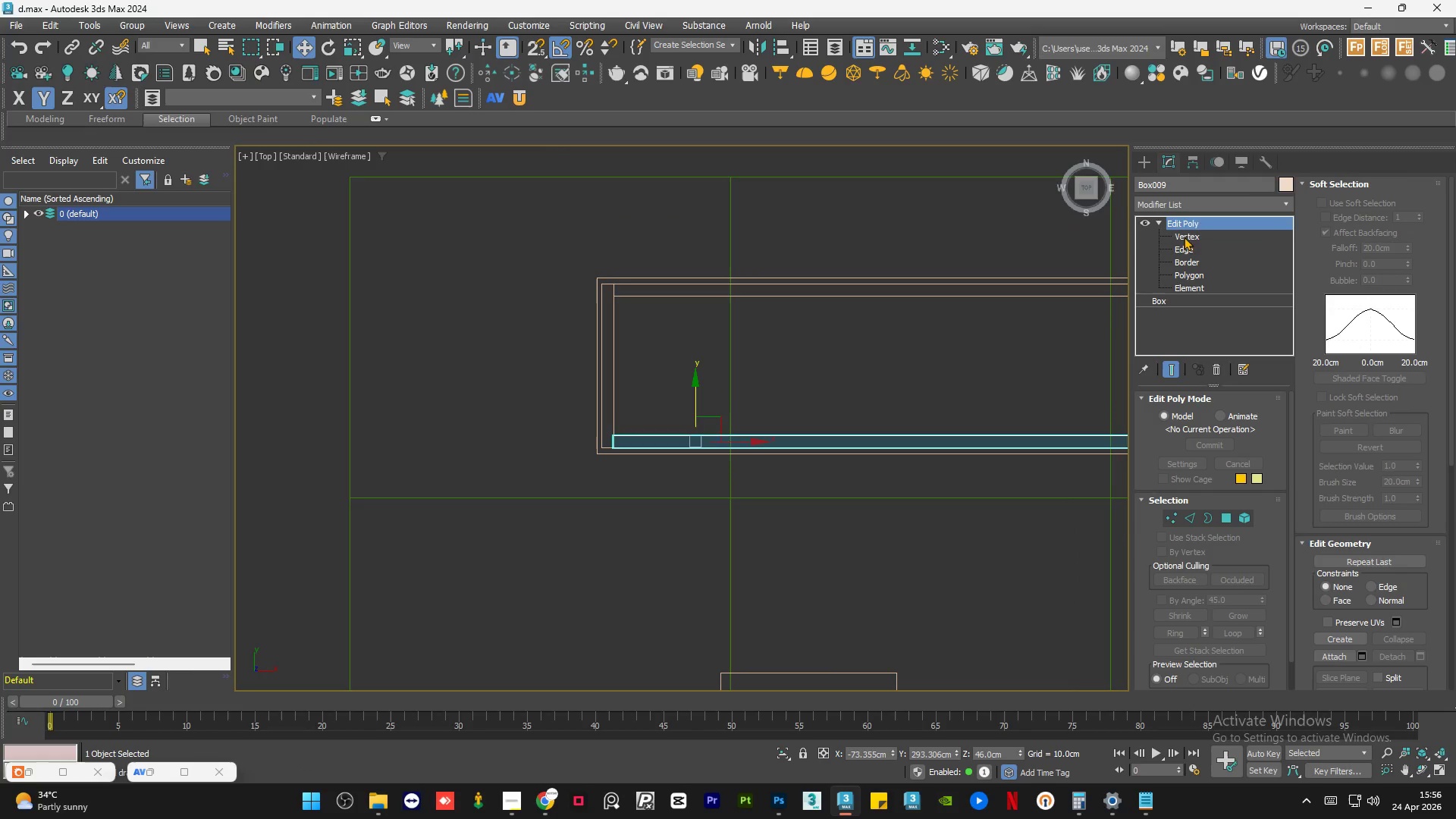 
left_click([1184, 238])
 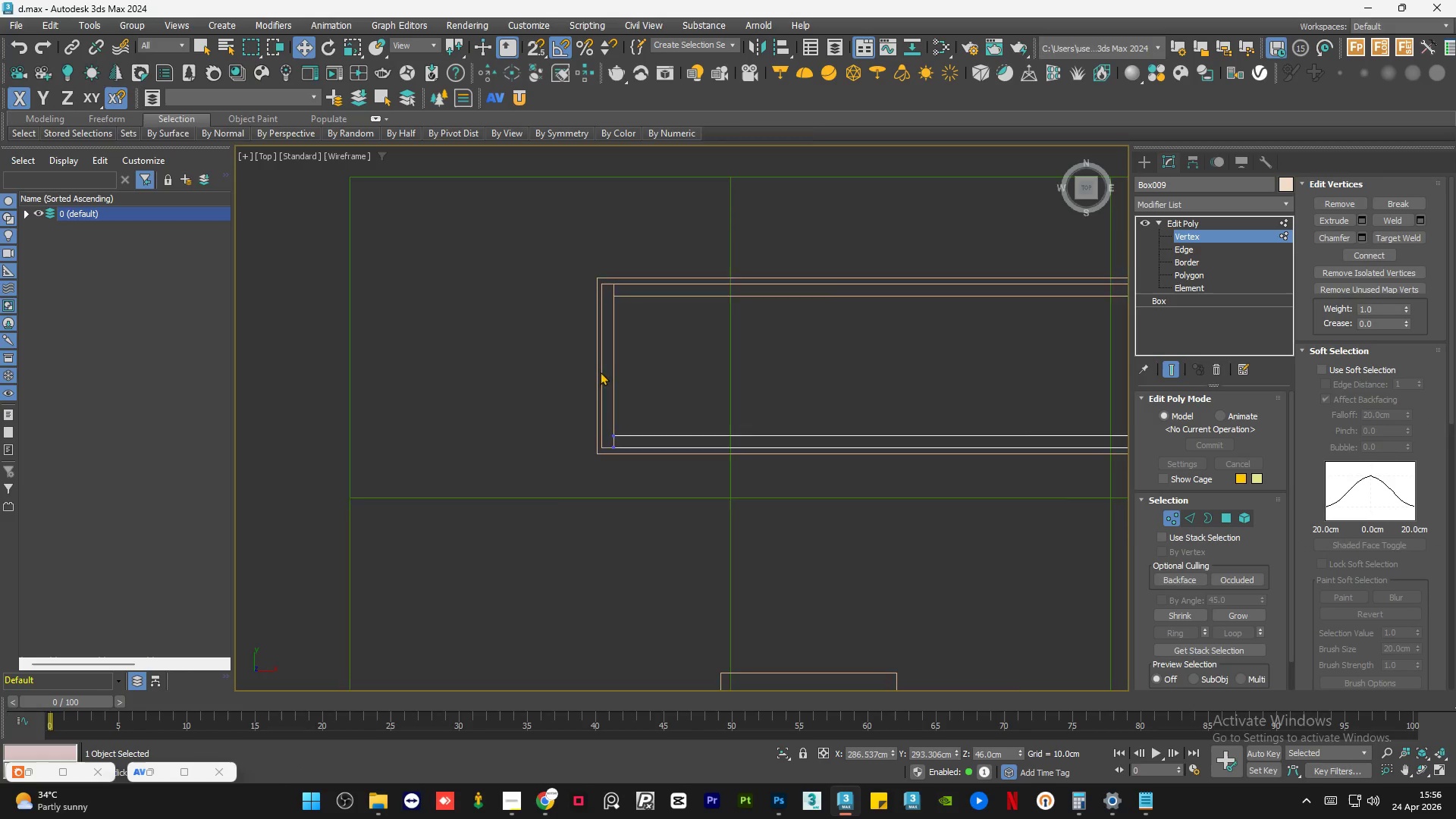 
left_click_drag(start_coordinate=[840, 362], to_coordinate=[719, 453])
 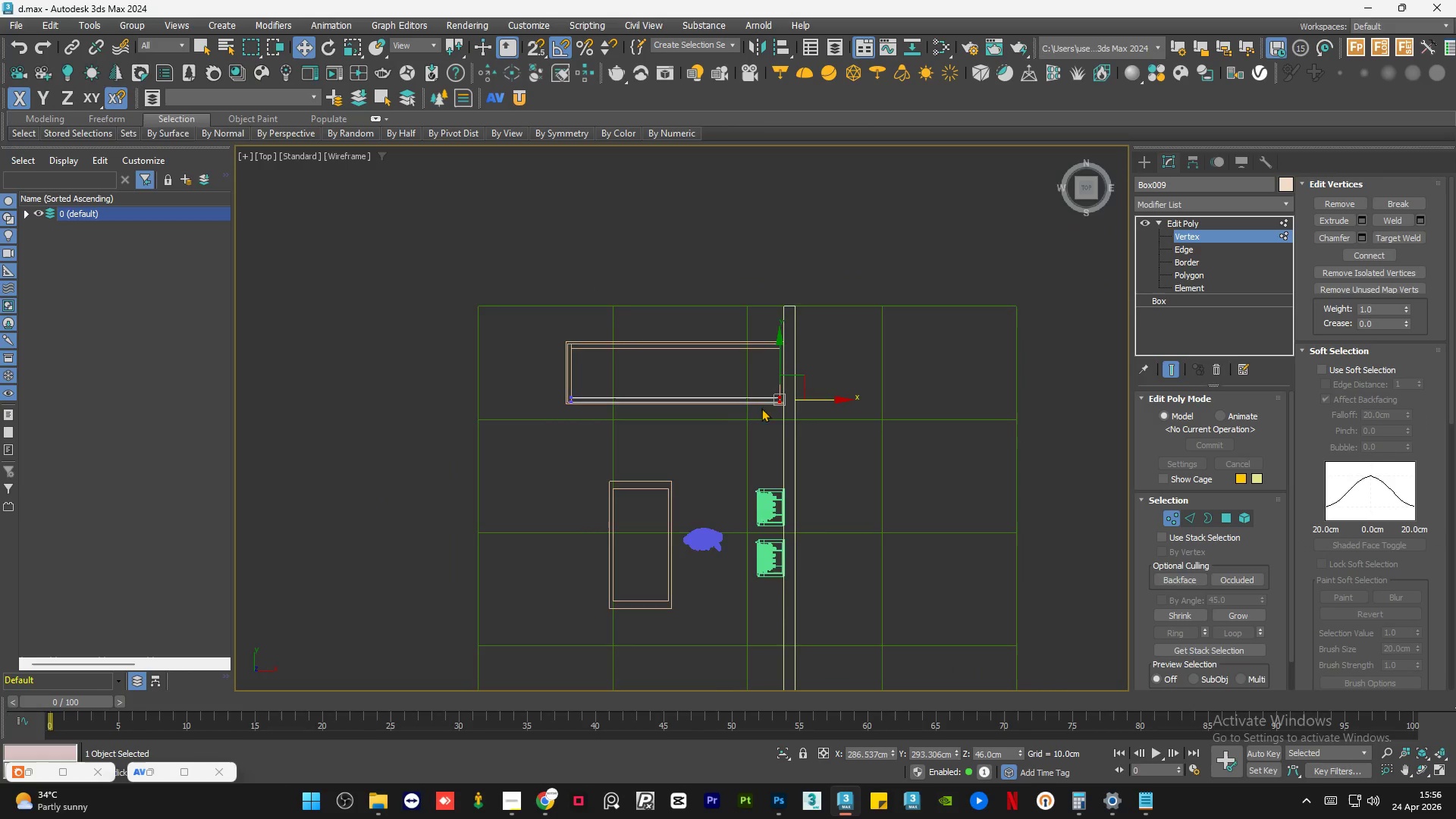 
scroll: coordinate [550, 377], scroll_direction: down, amount: 3.0
 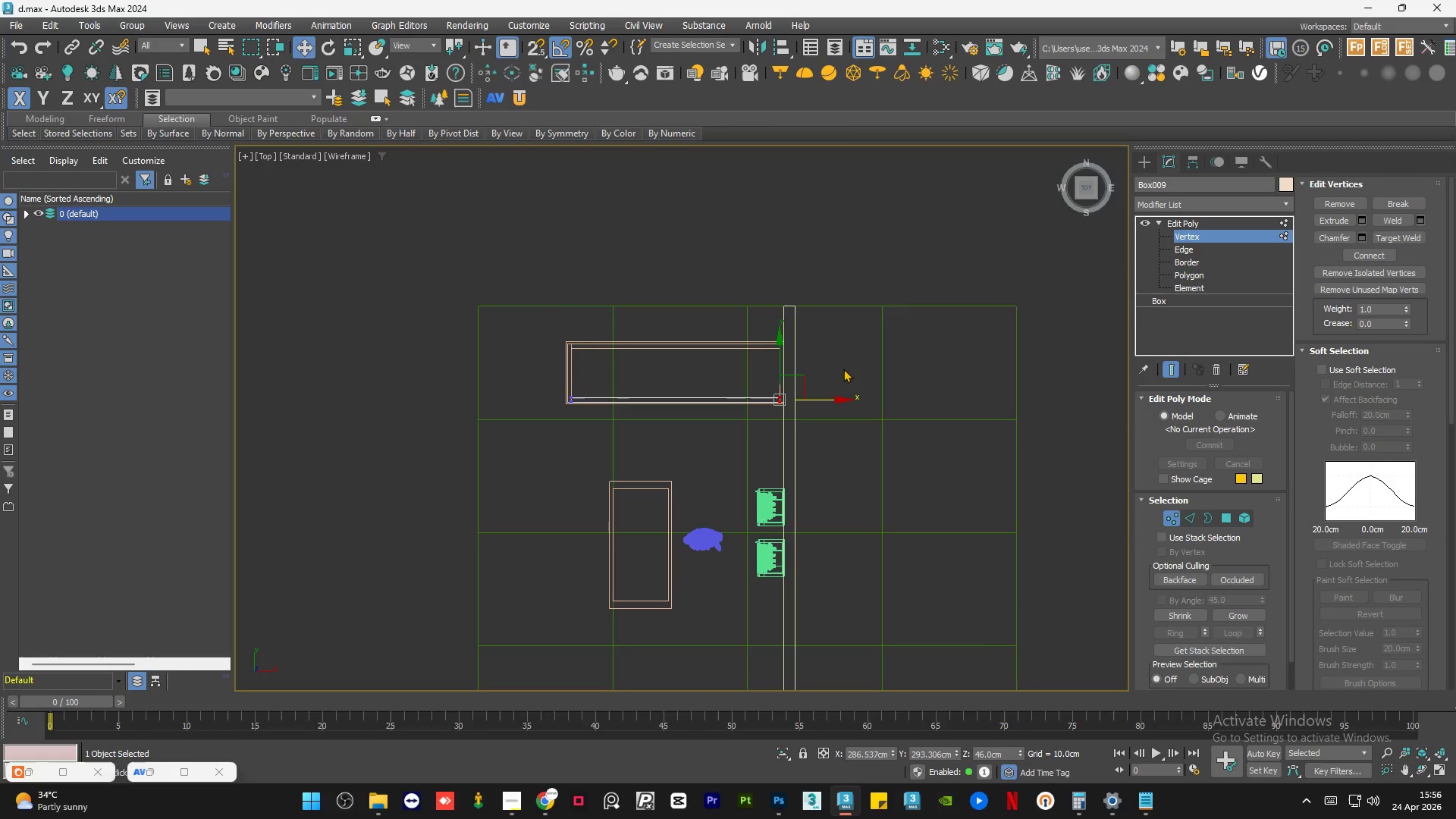 
scroll: coordinate [767, 406], scroll_direction: up, amount: 1.0
 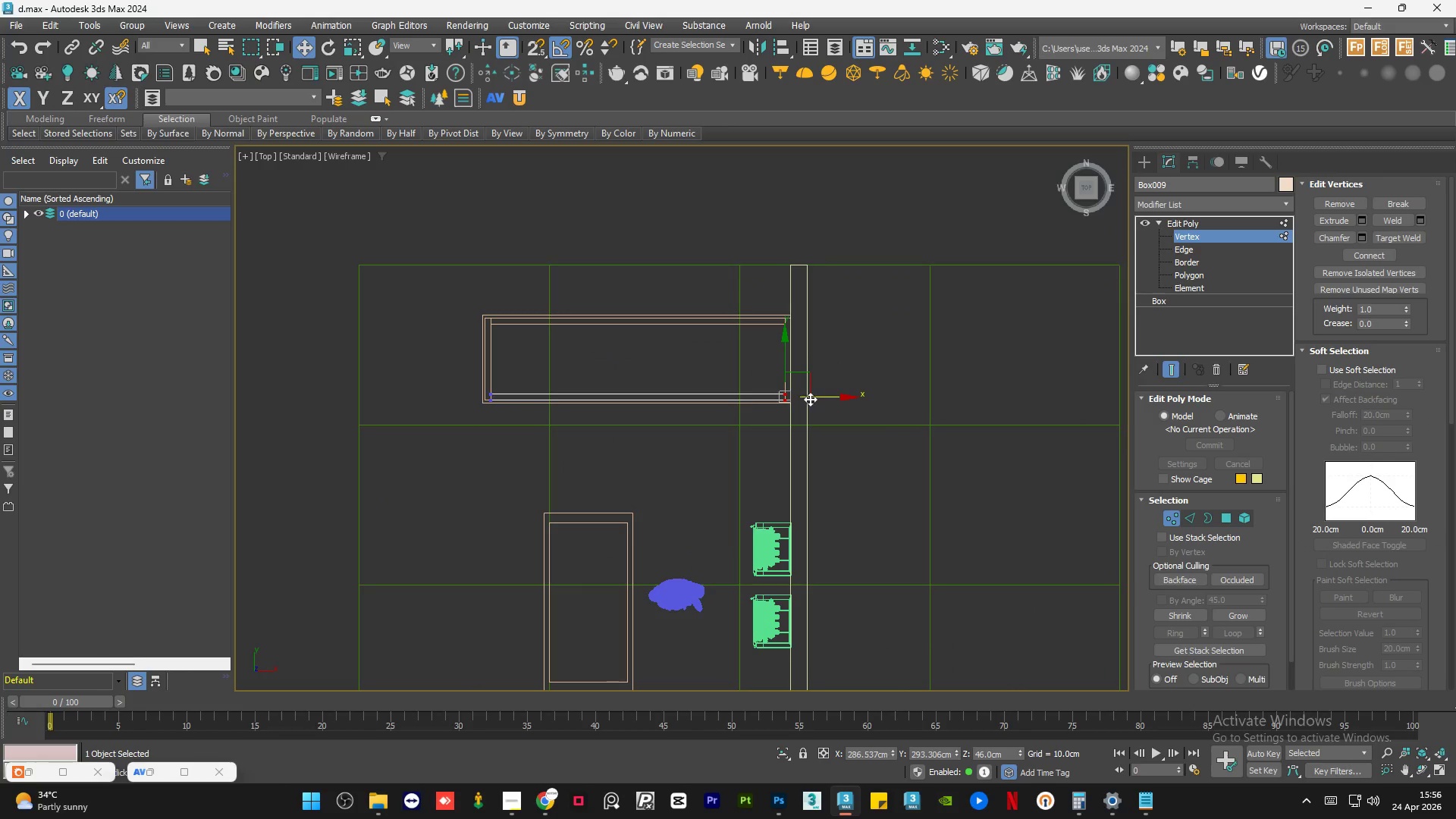 
left_click_drag(start_coordinate=[811, 397], to_coordinate=[588, 395])
 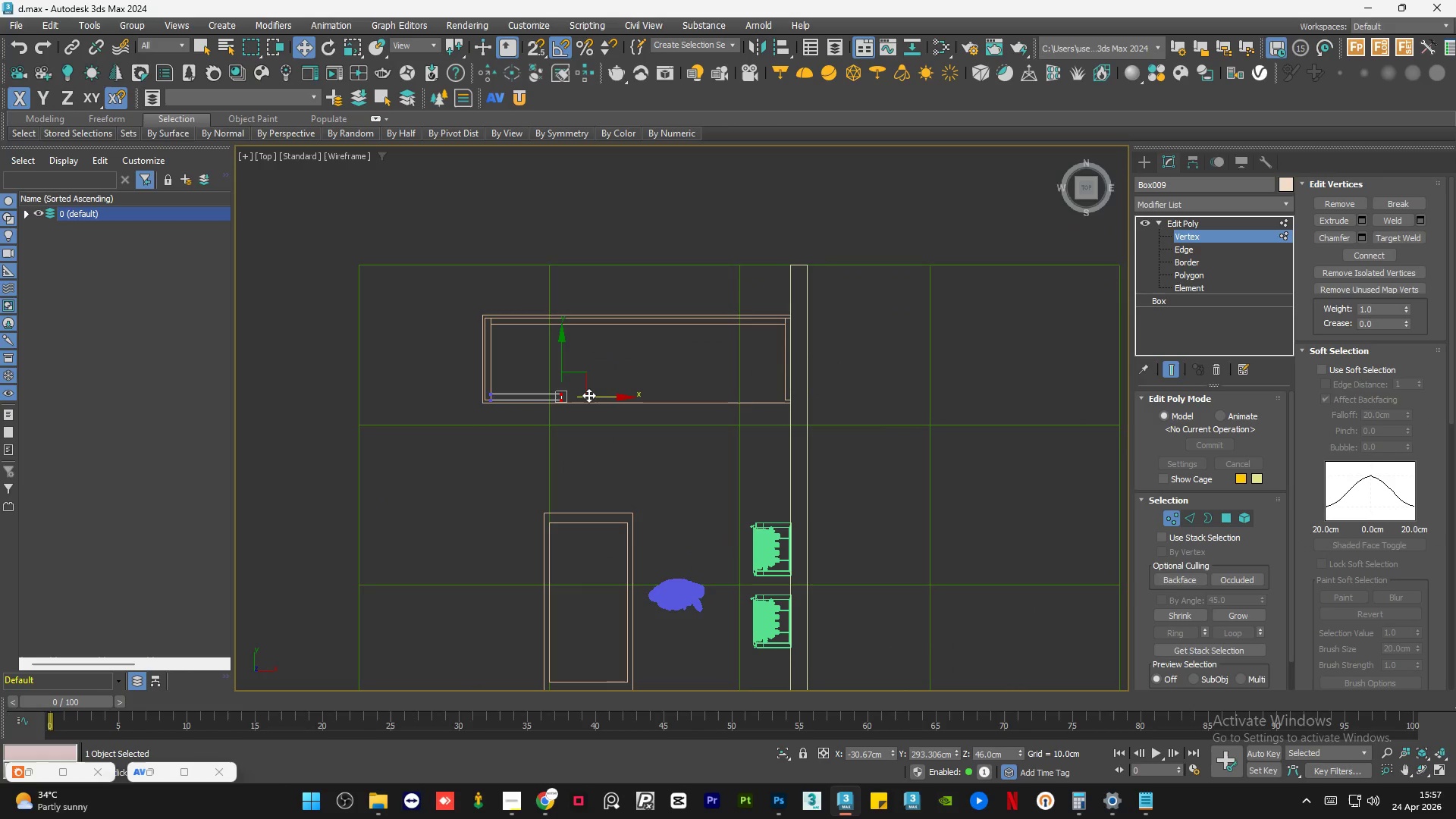 
key(Control+Z)
 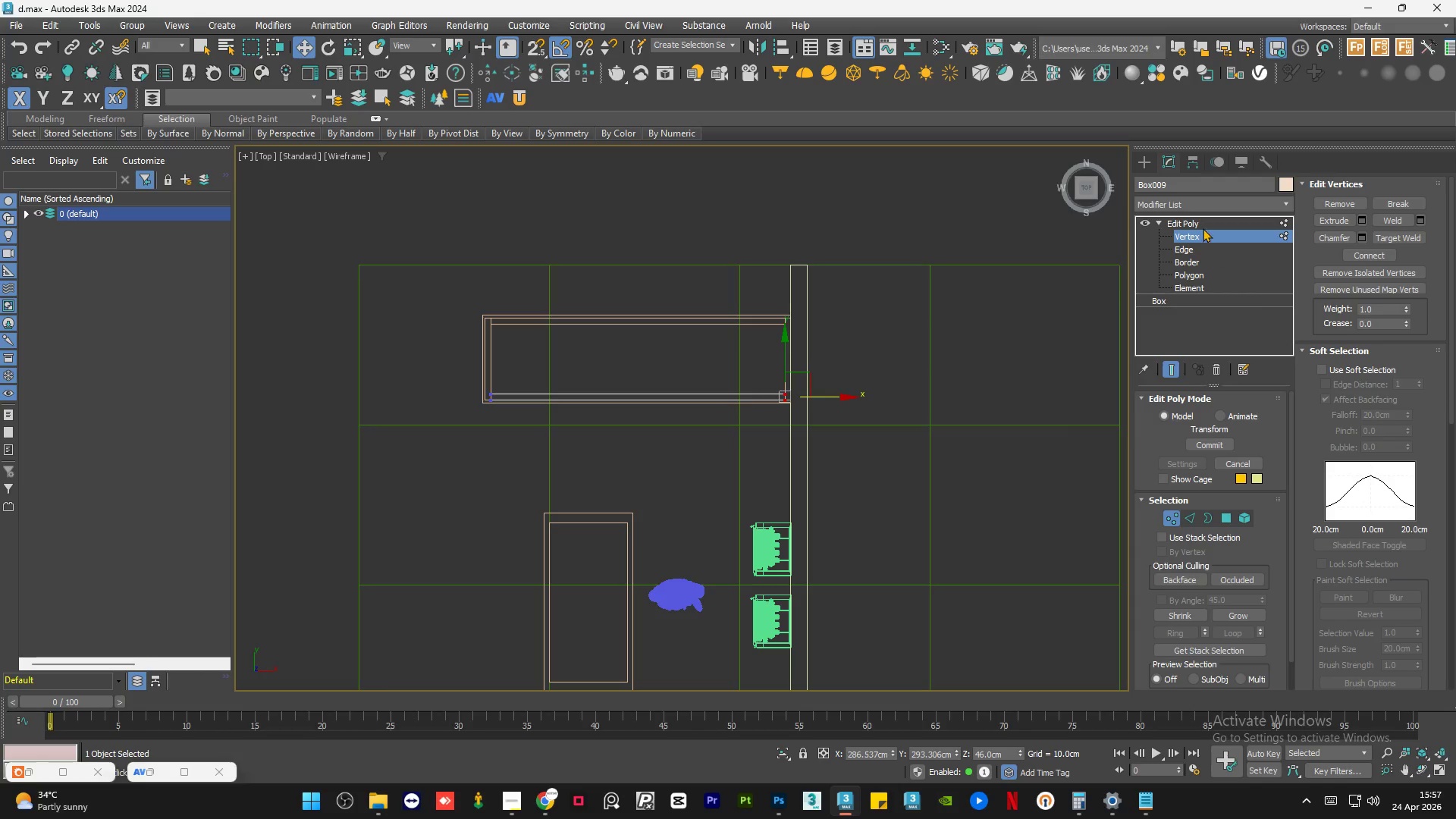 
left_click([1203, 224])
 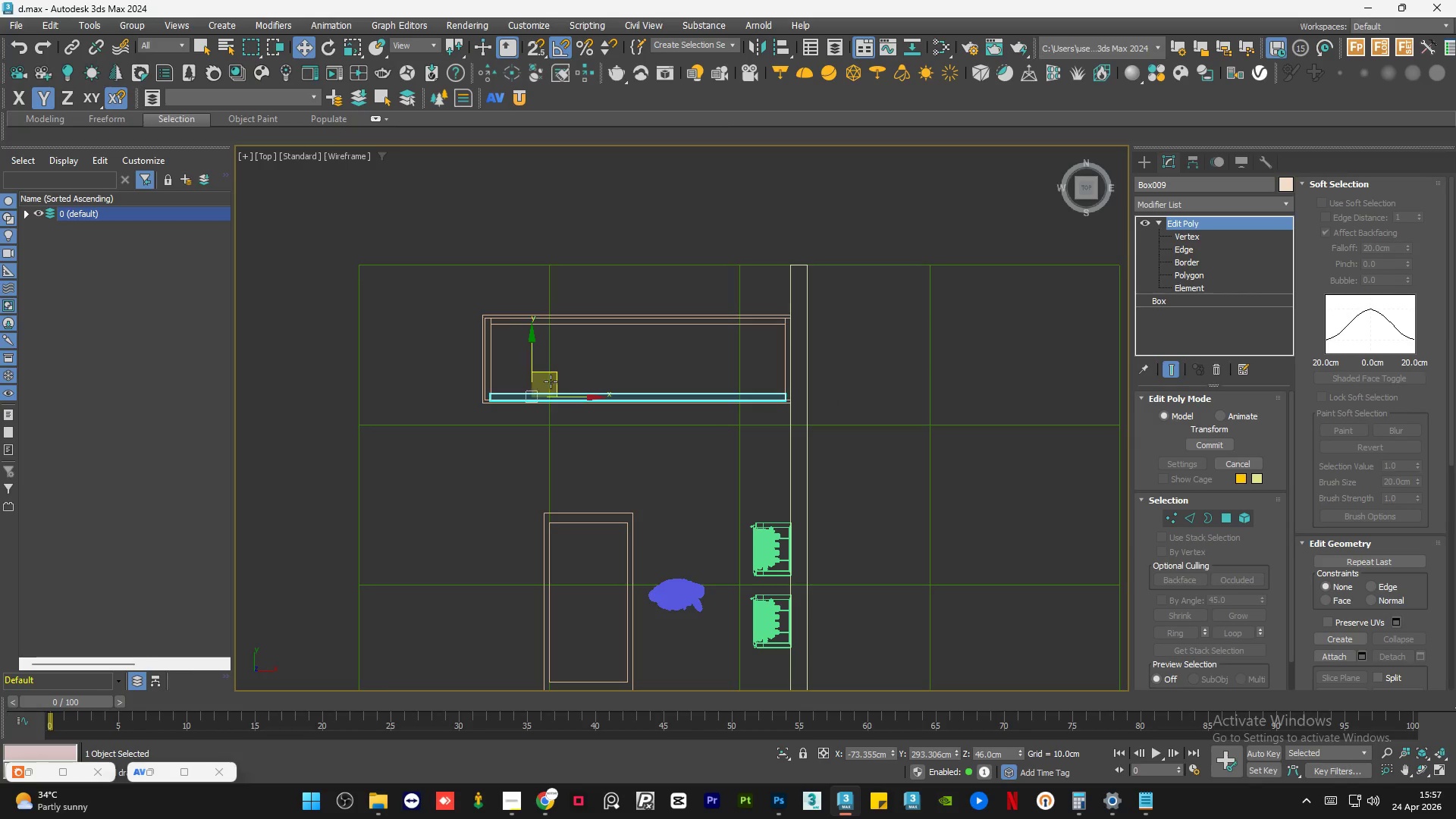 
hold_key(key=ShiftLeft, duration=2.61)
left_click_drag(start_coordinate=[529, 359], to_coordinate=[544, 308])
 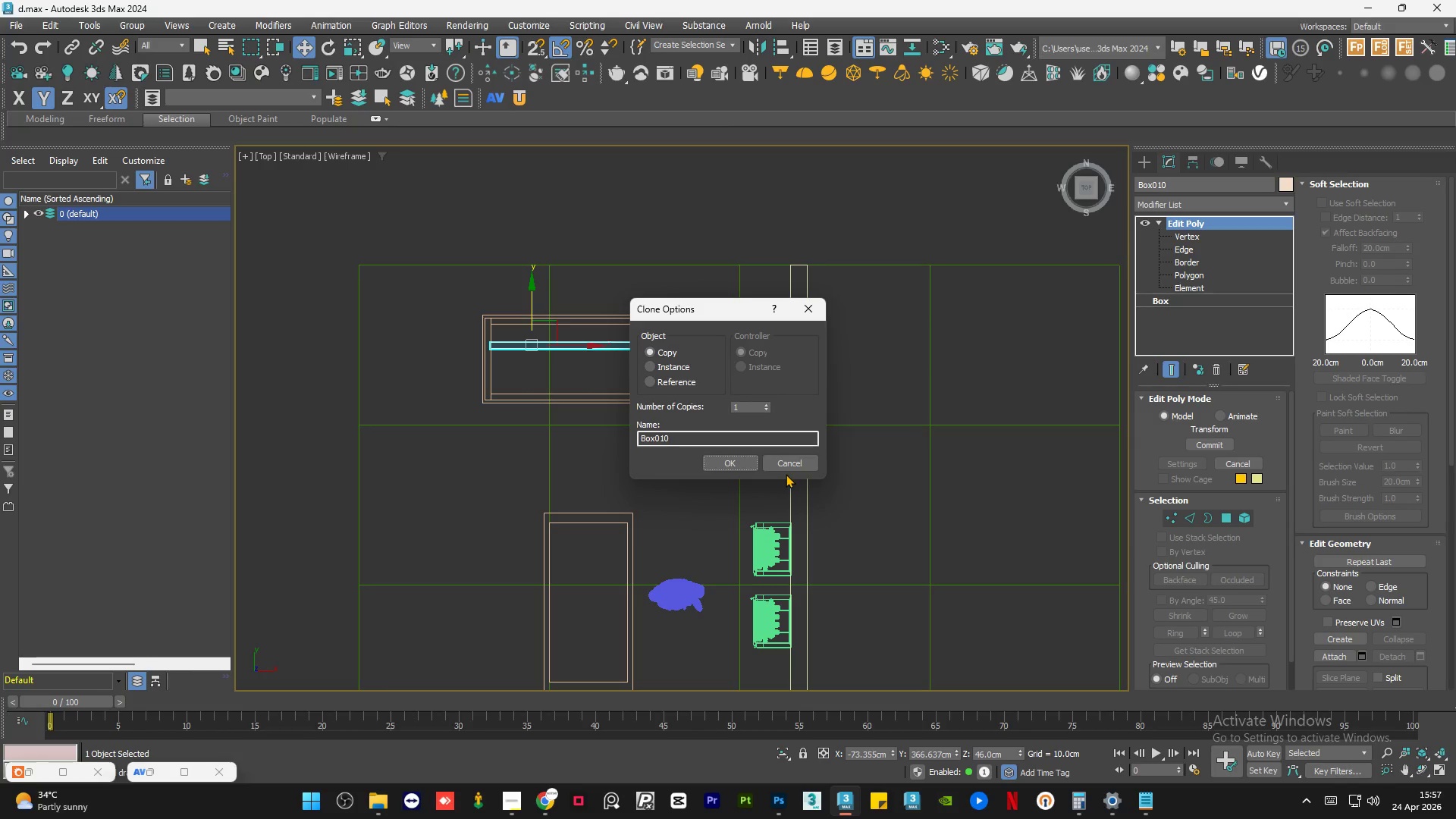 
key(Delete)
 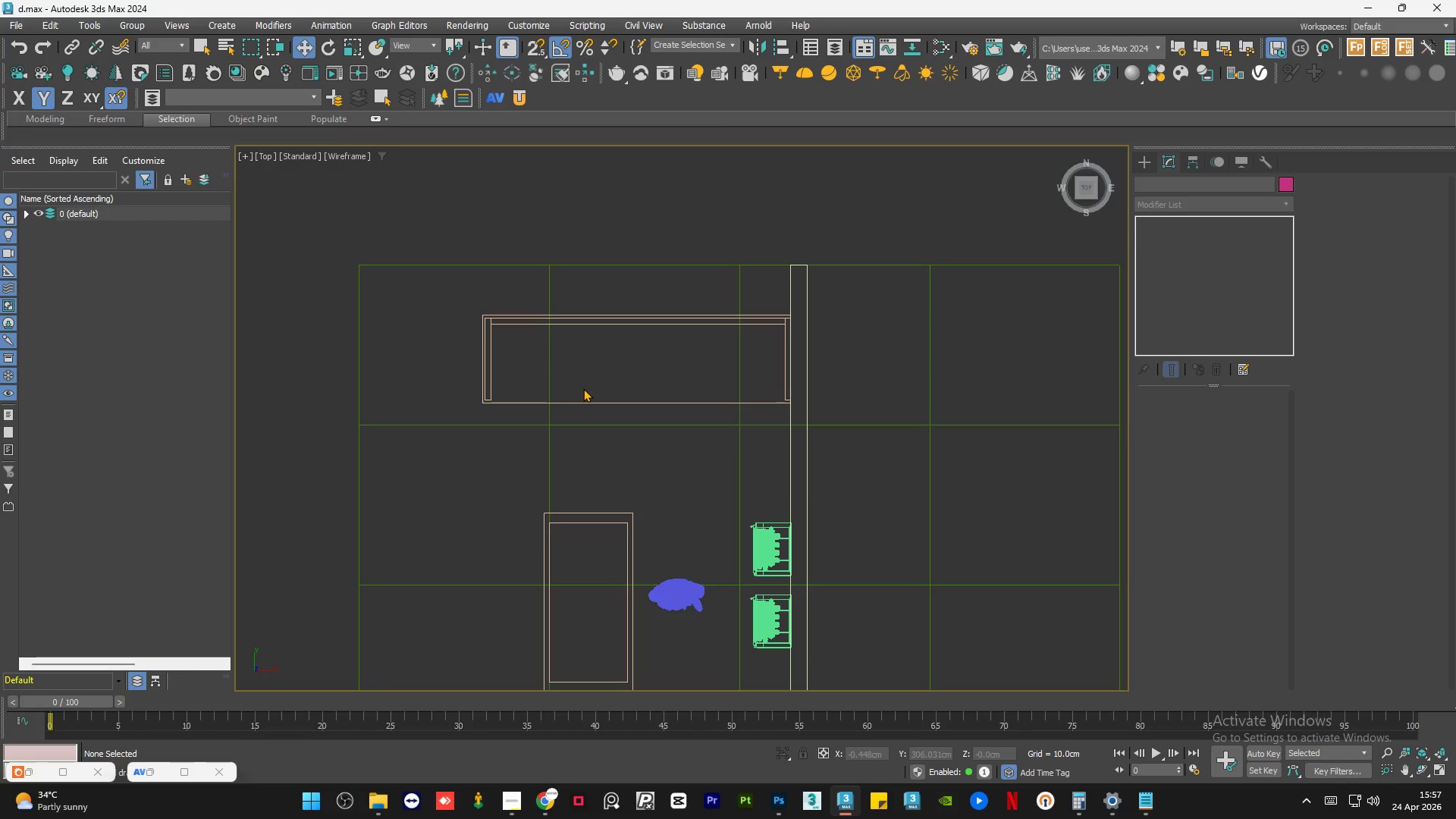 
wait(9.7)
 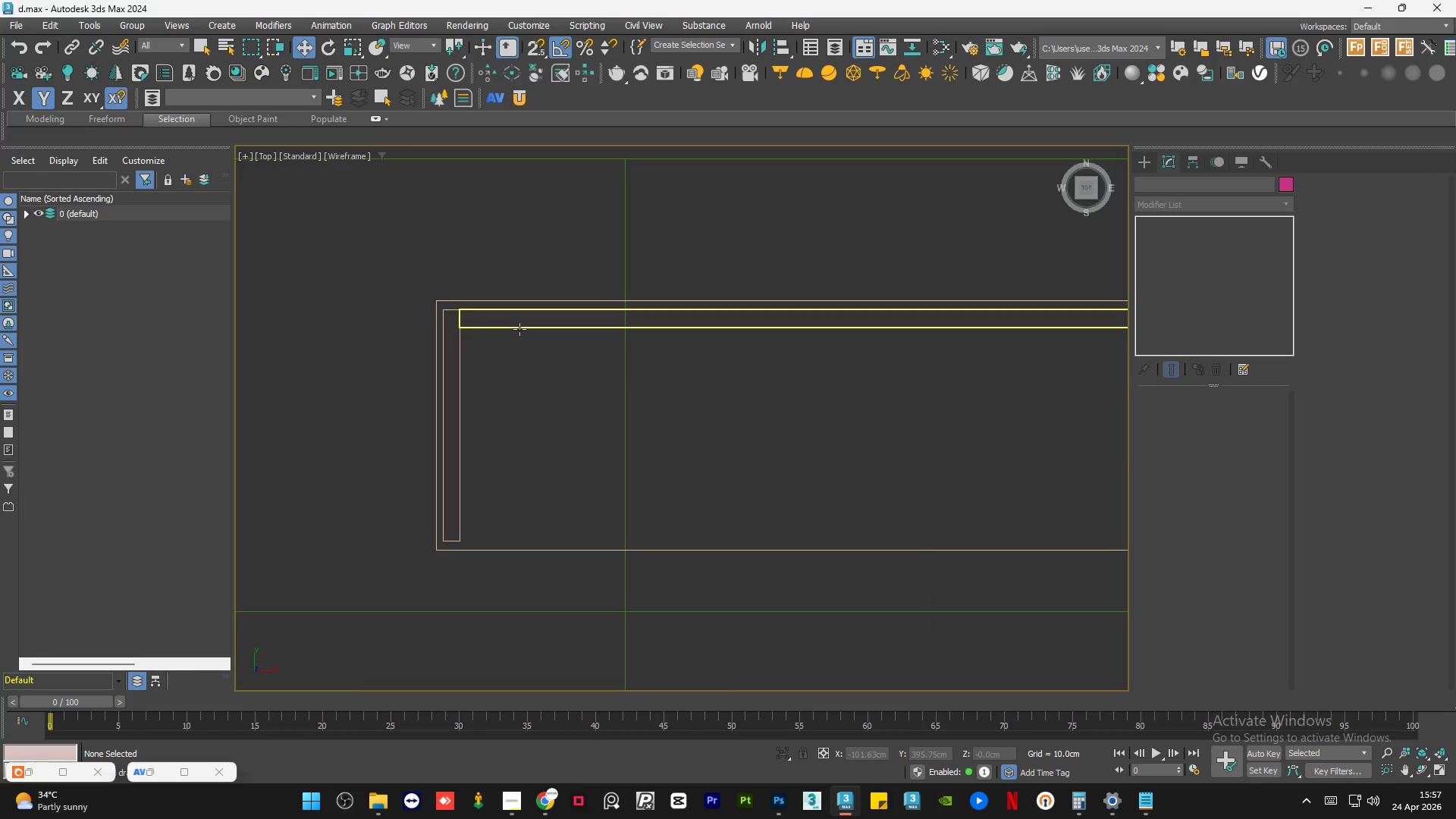 
left_click([519, 329])
 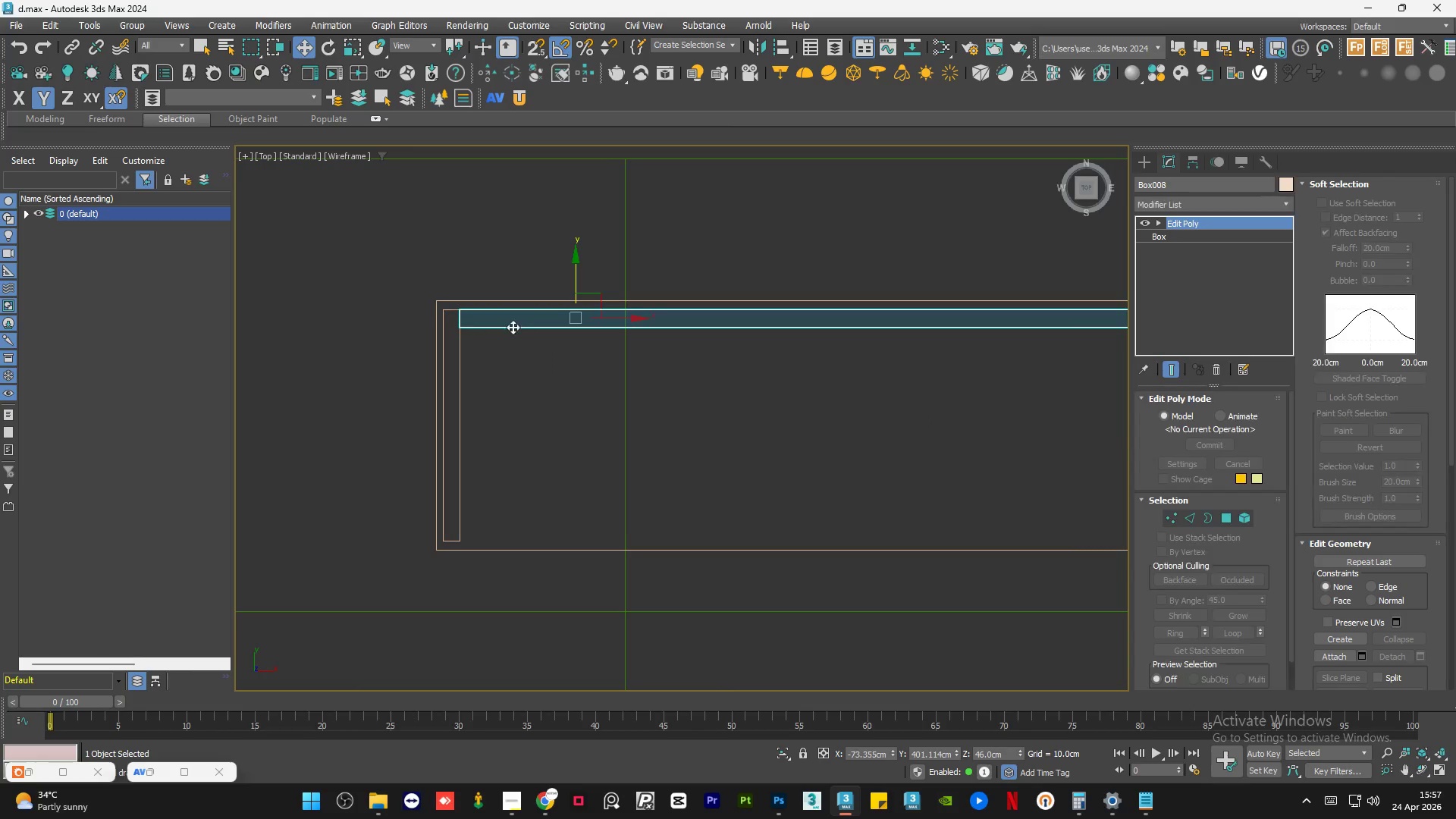 
scroll: coordinate [519, 330], scroll_direction: up, amount: 3.0
 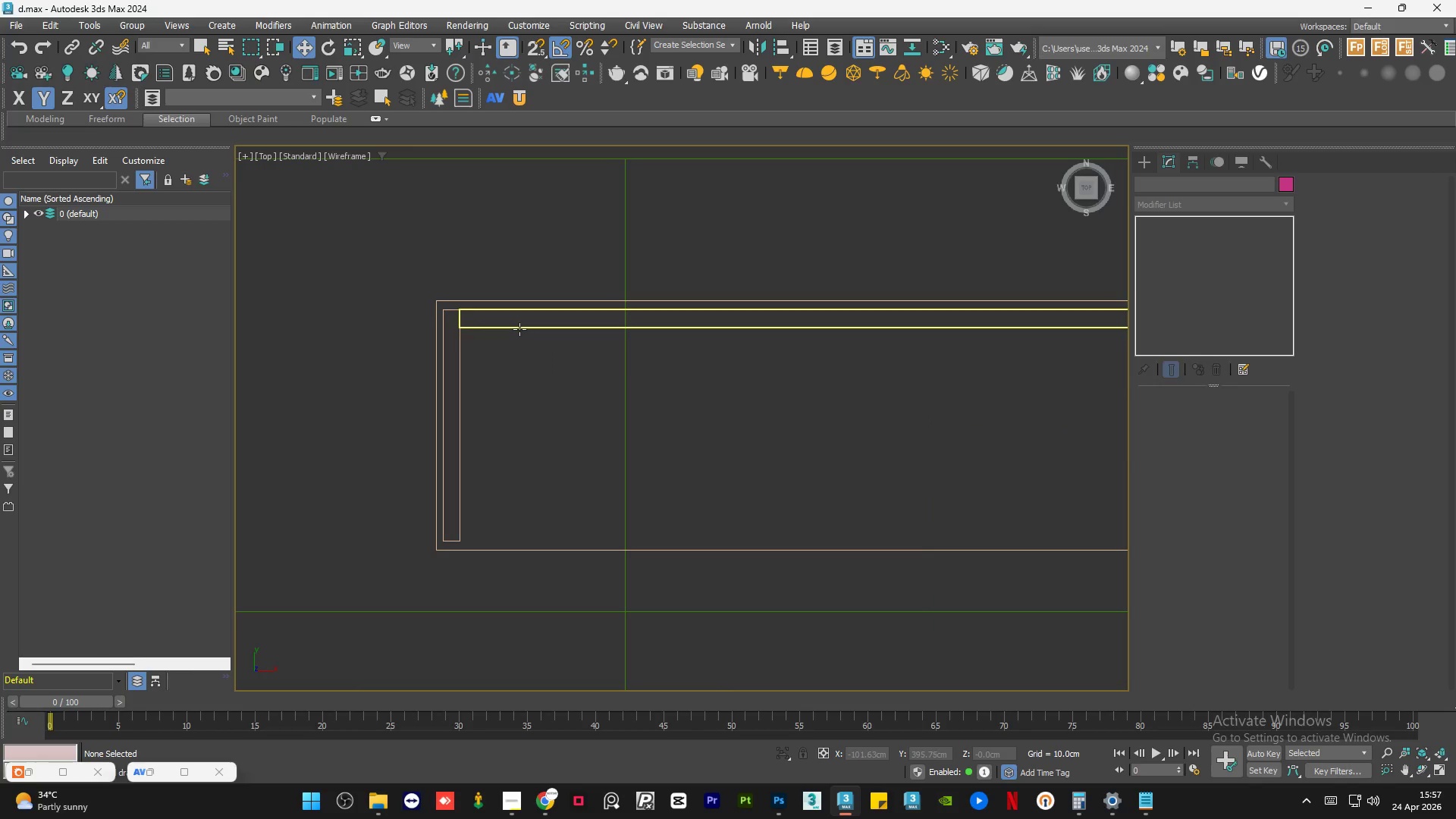 
hold_key(key=ShiftLeft, duration=1.48)
 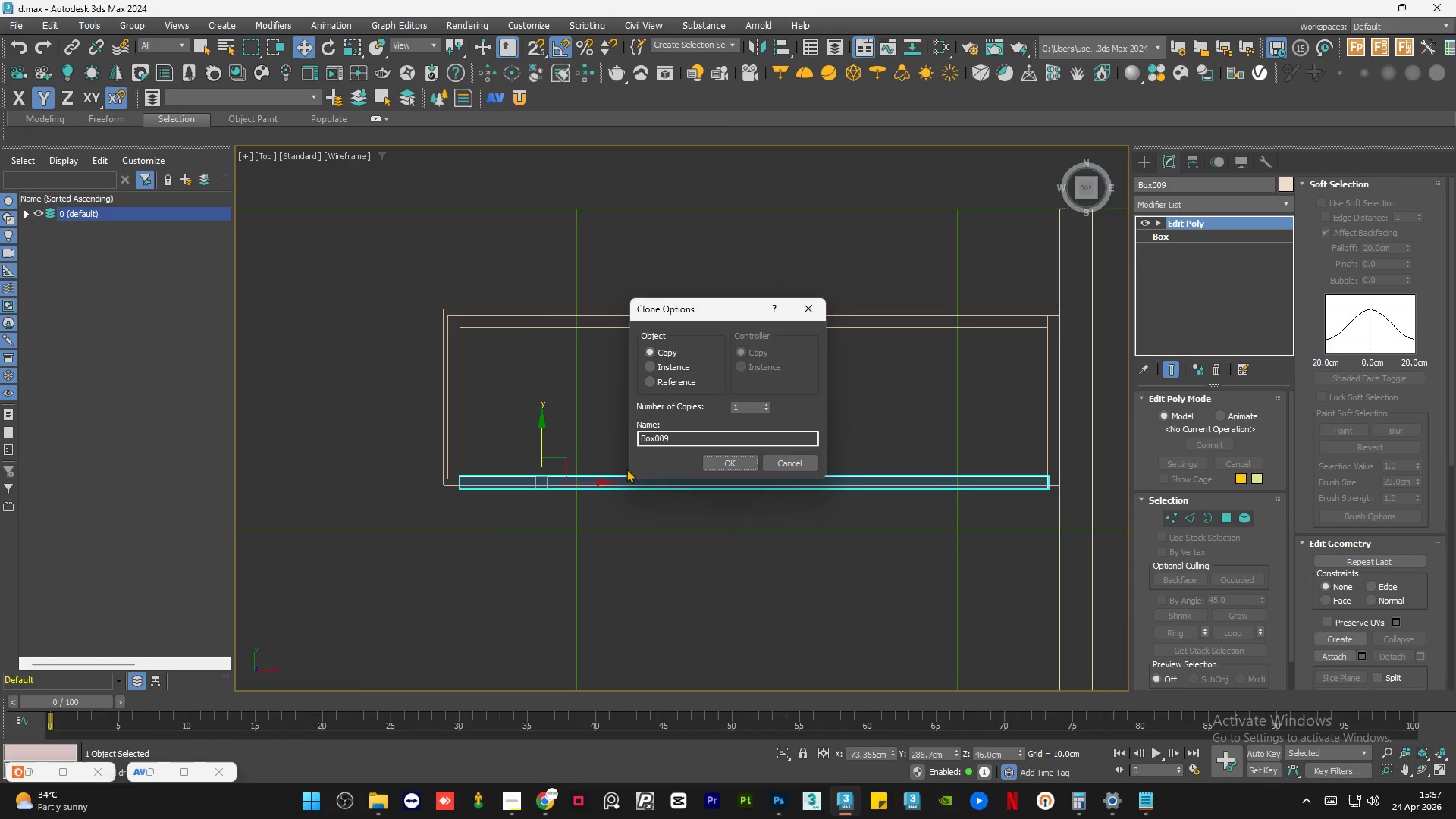 
scroll: coordinate [460, 328], scroll_direction: down, amount: 1.0
 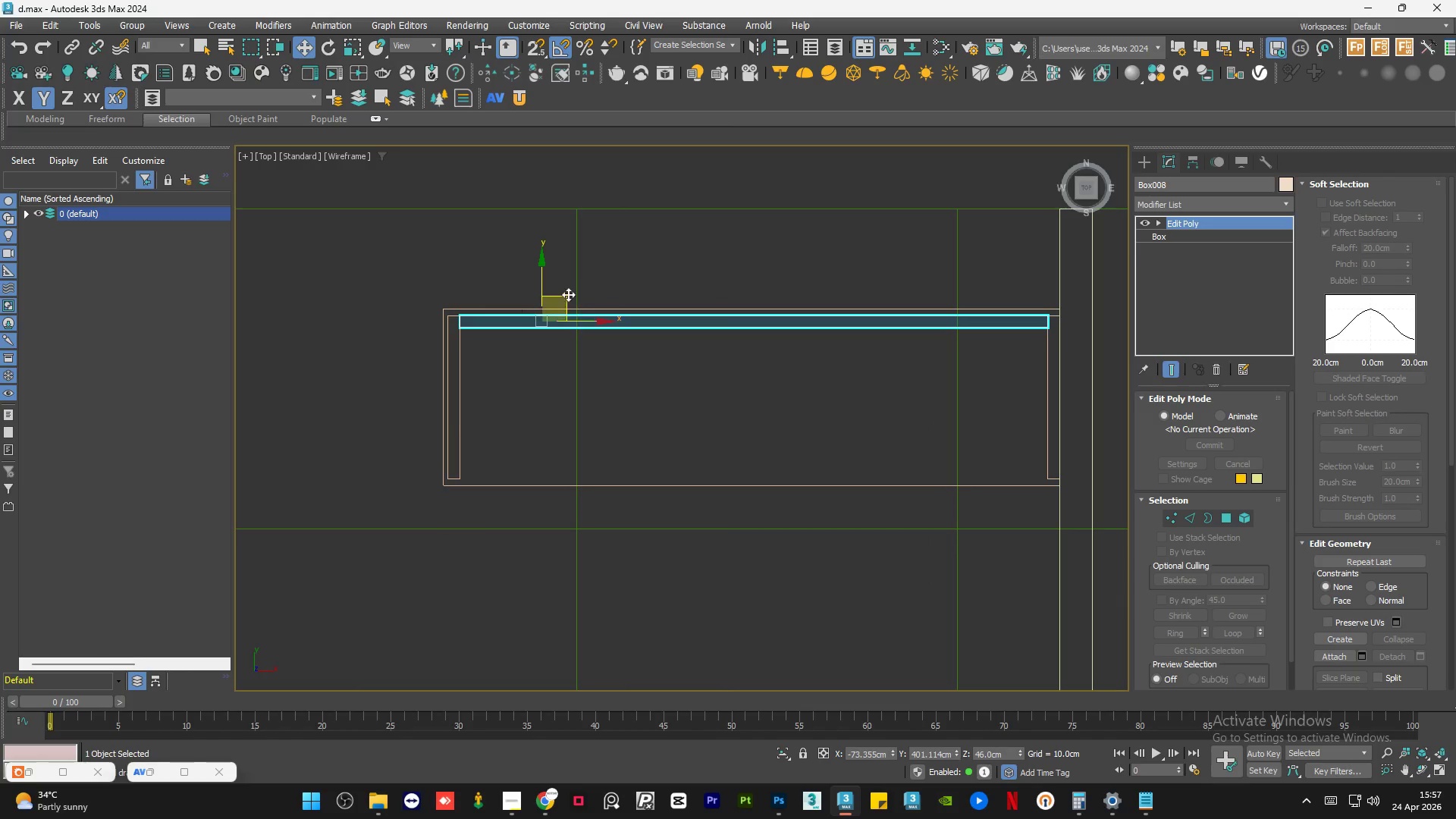 
left_click_drag(start_coordinate=[544, 282], to_coordinate=[538, 443])
 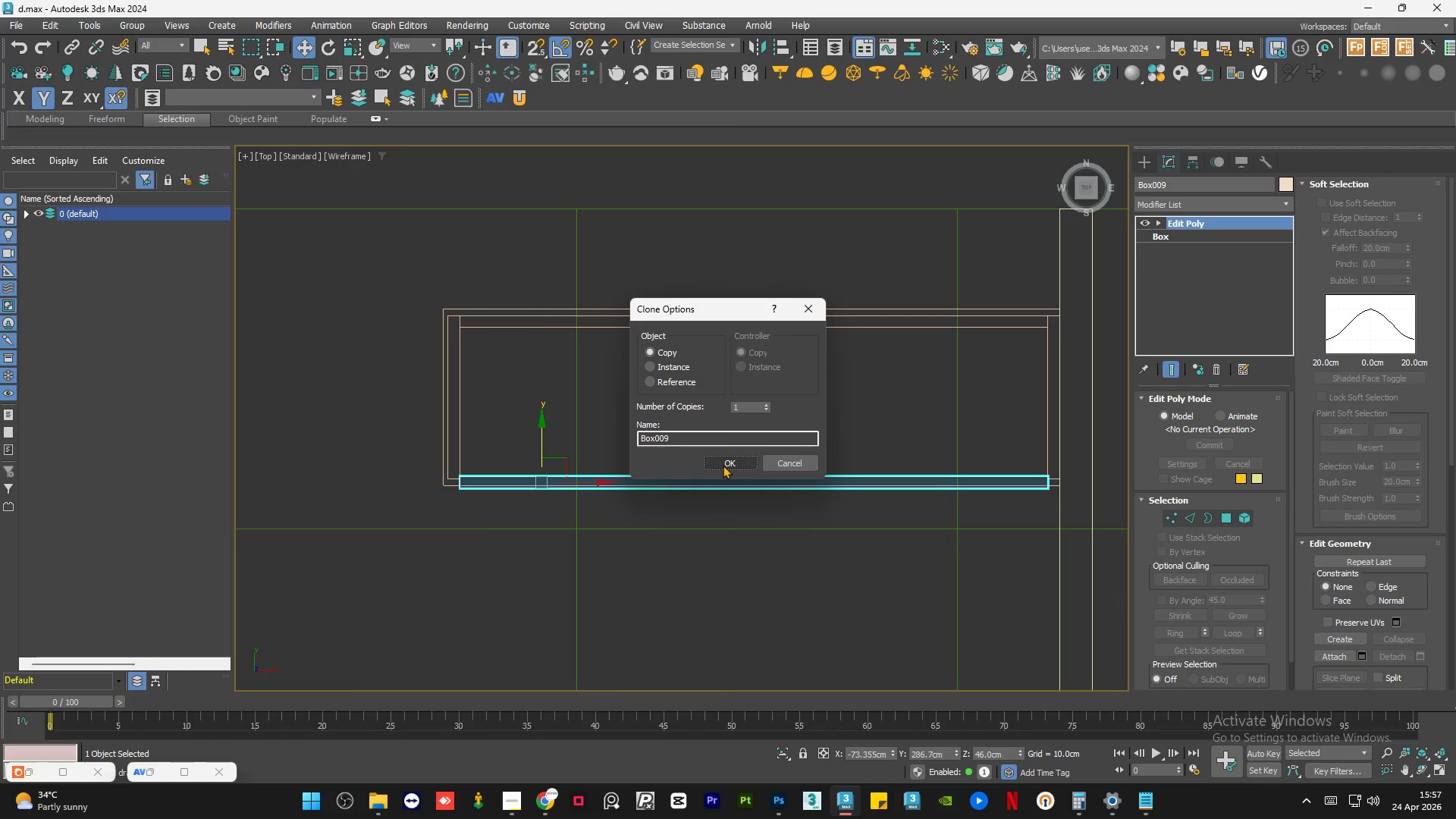 
left_click([723, 465])
 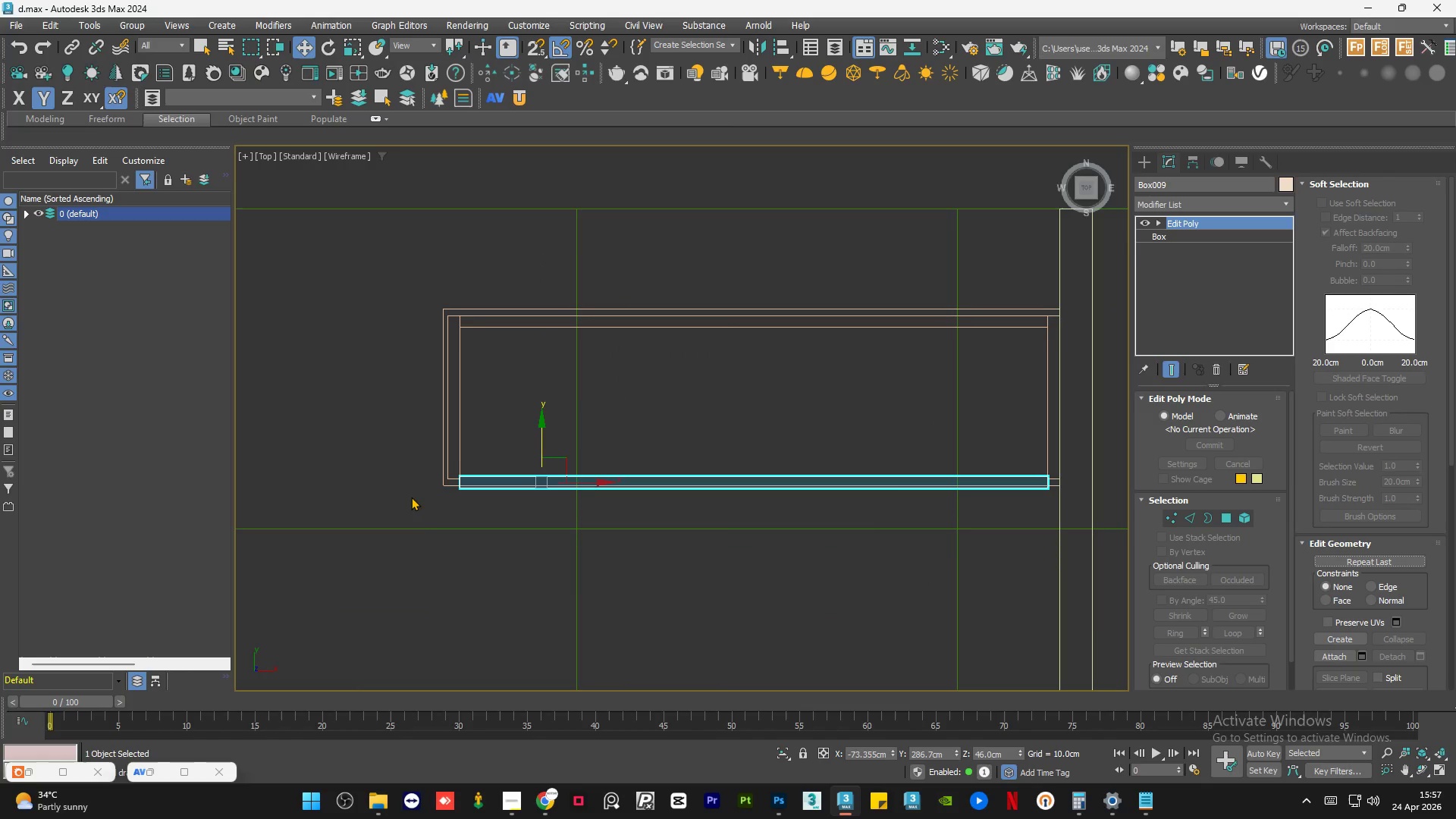 
scroll: coordinate [460, 497], scroll_direction: up, amount: 3.0
 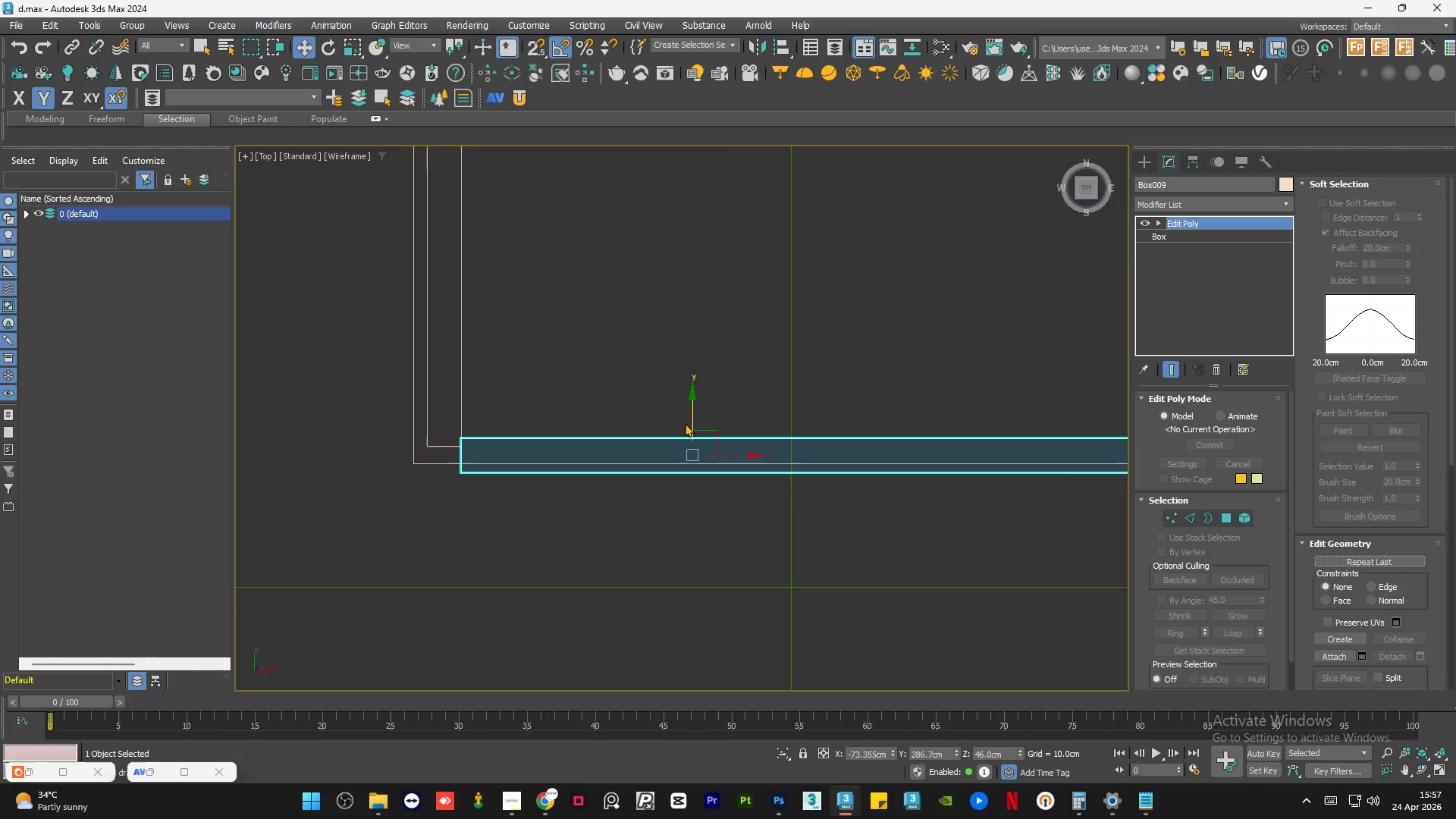 
left_click_drag(start_coordinate=[692, 417], to_coordinate=[694, 443])
 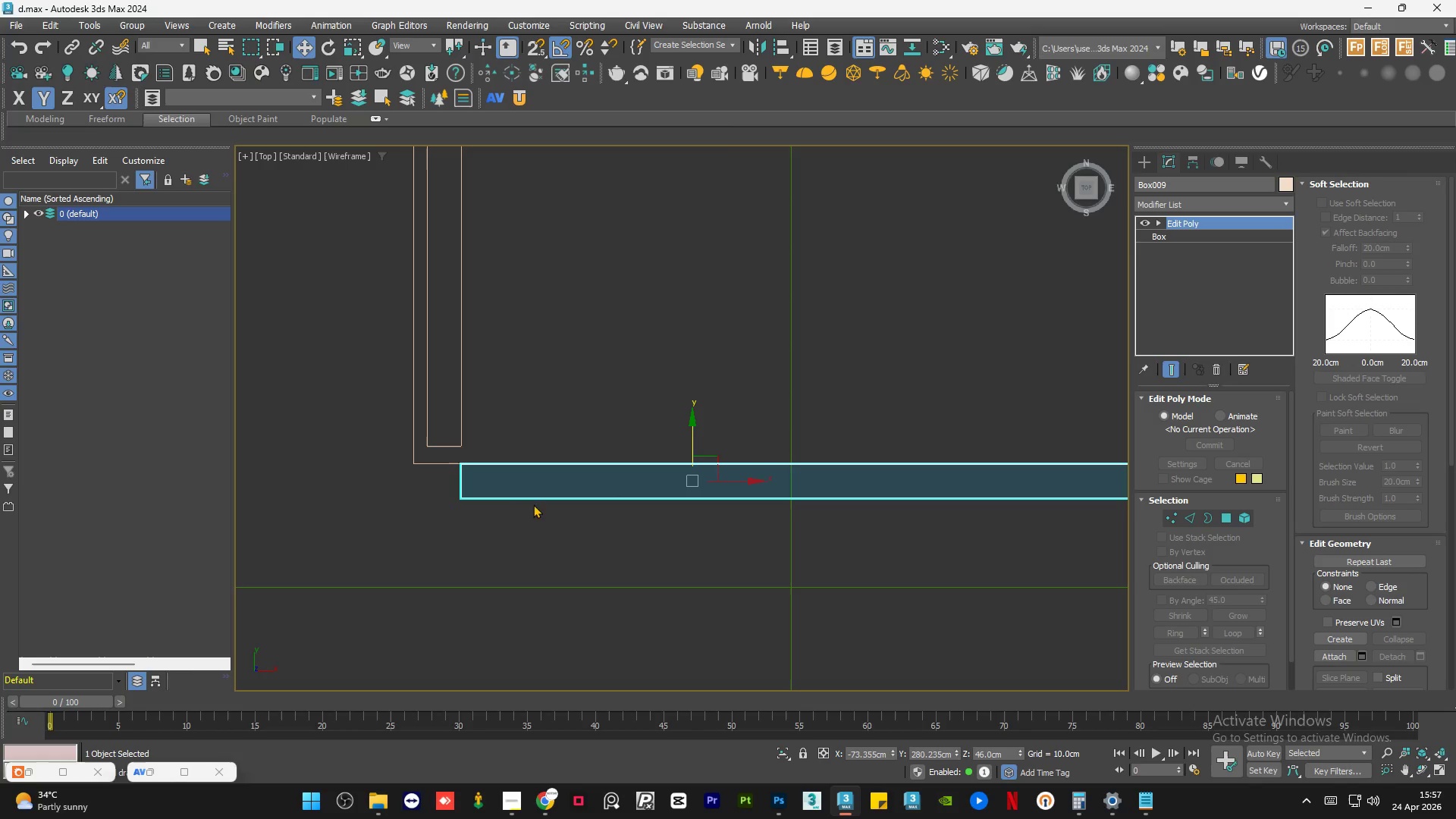 
key(S)
 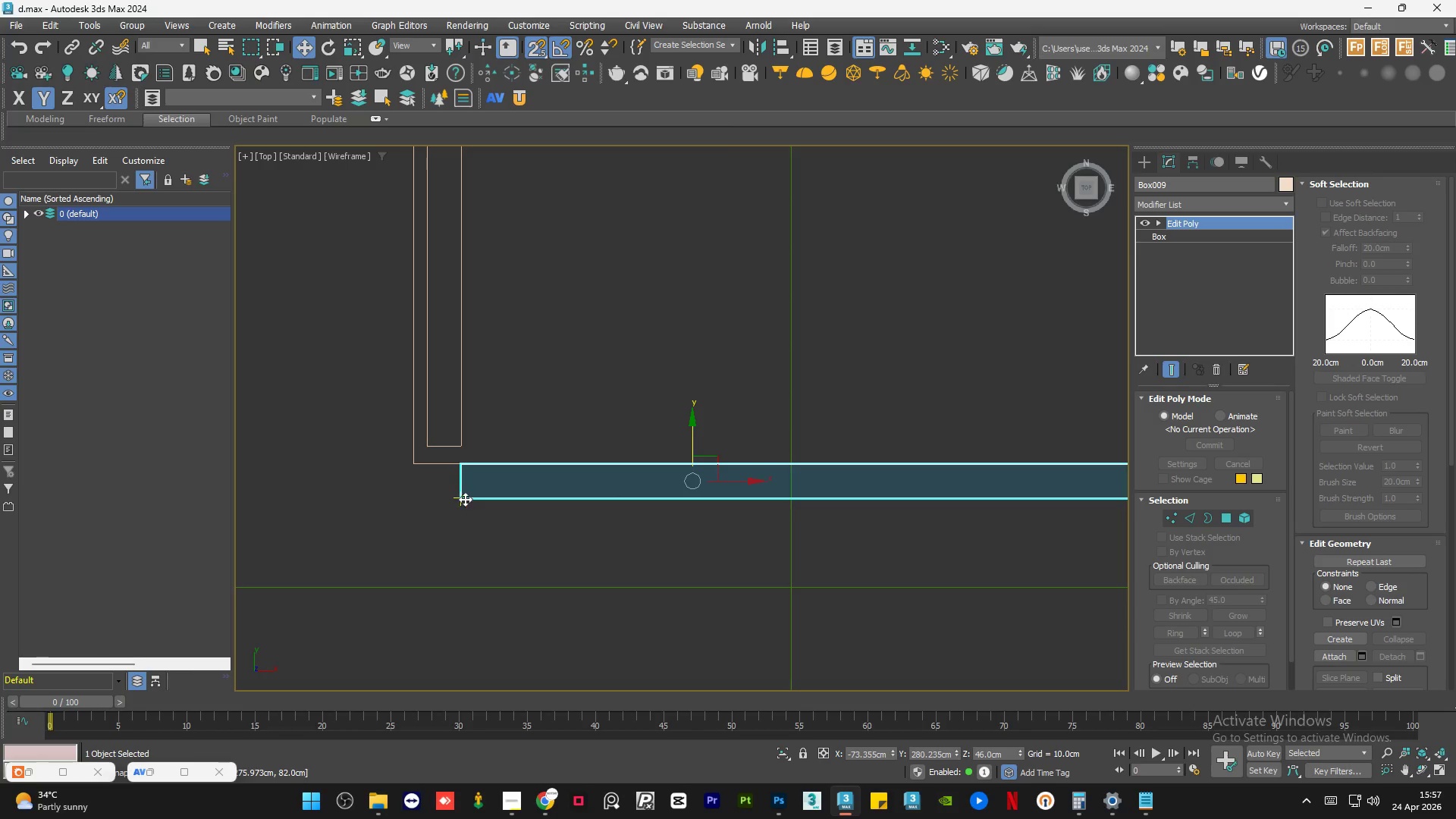 
left_click_drag(start_coordinate=[463, 498], to_coordinate=[461, 452])
 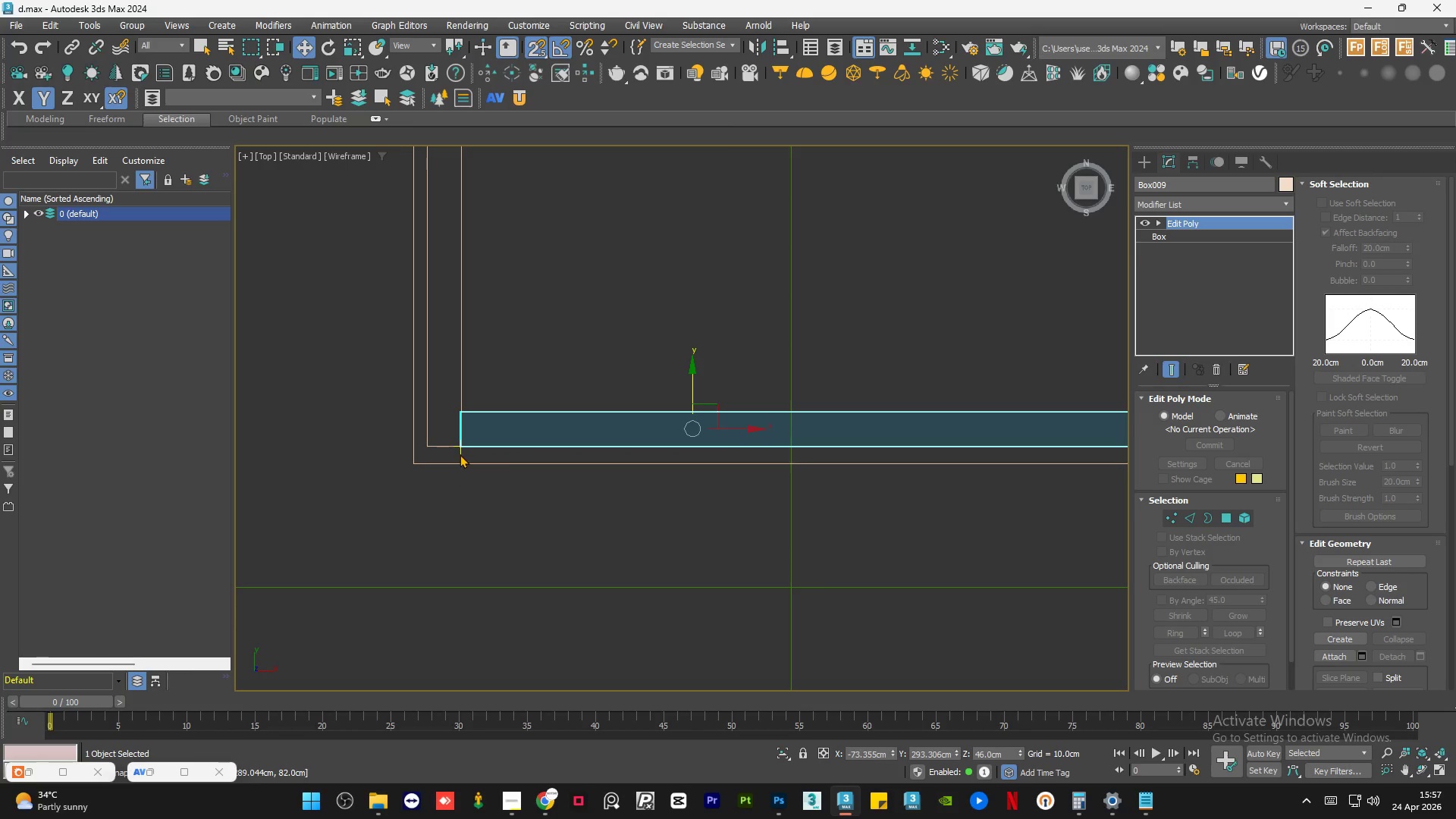 
scroll: coordinate [450, 466], scroll_direction: down, amount: 4.0
 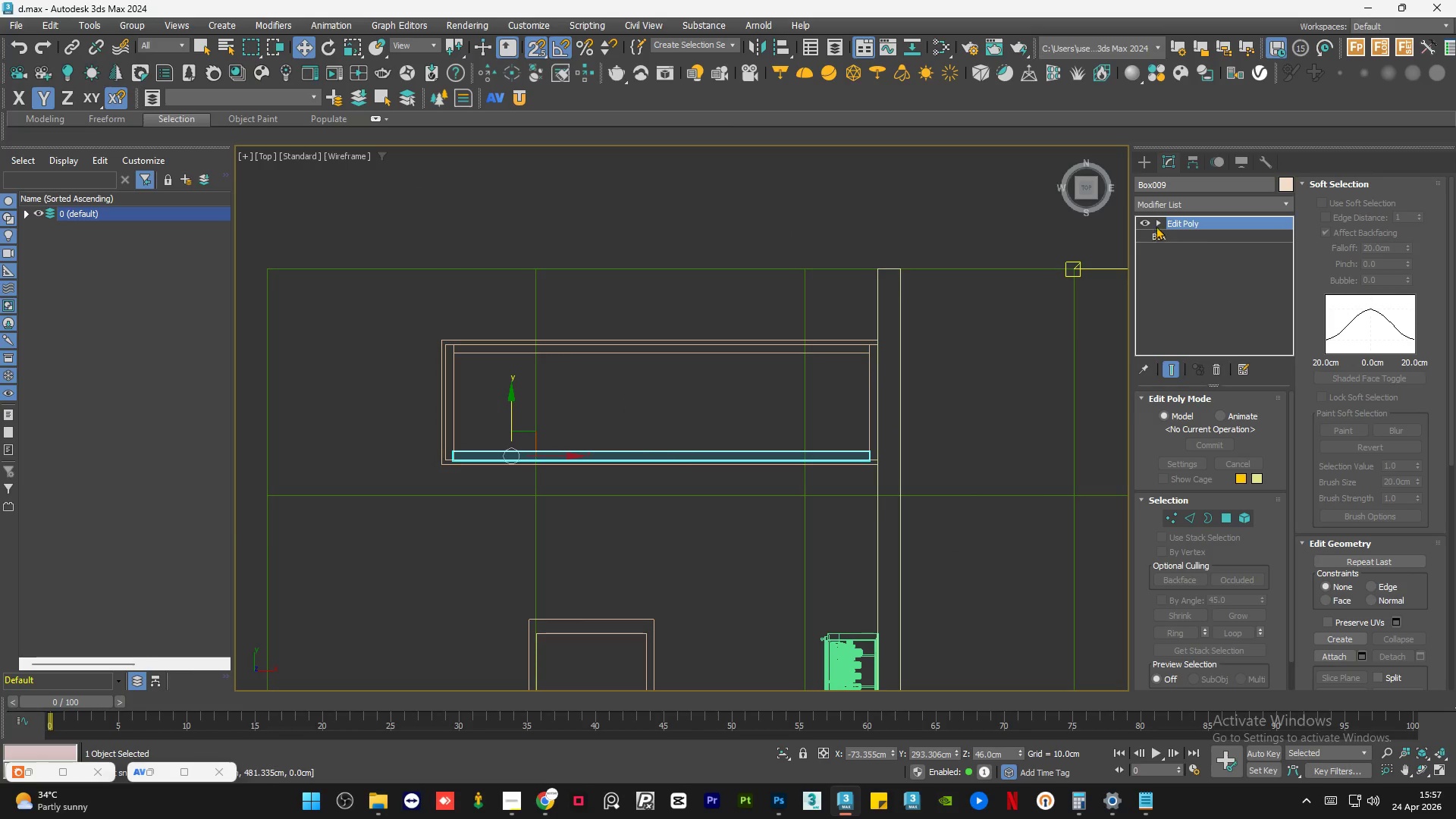 
left_click([1157, 221])
 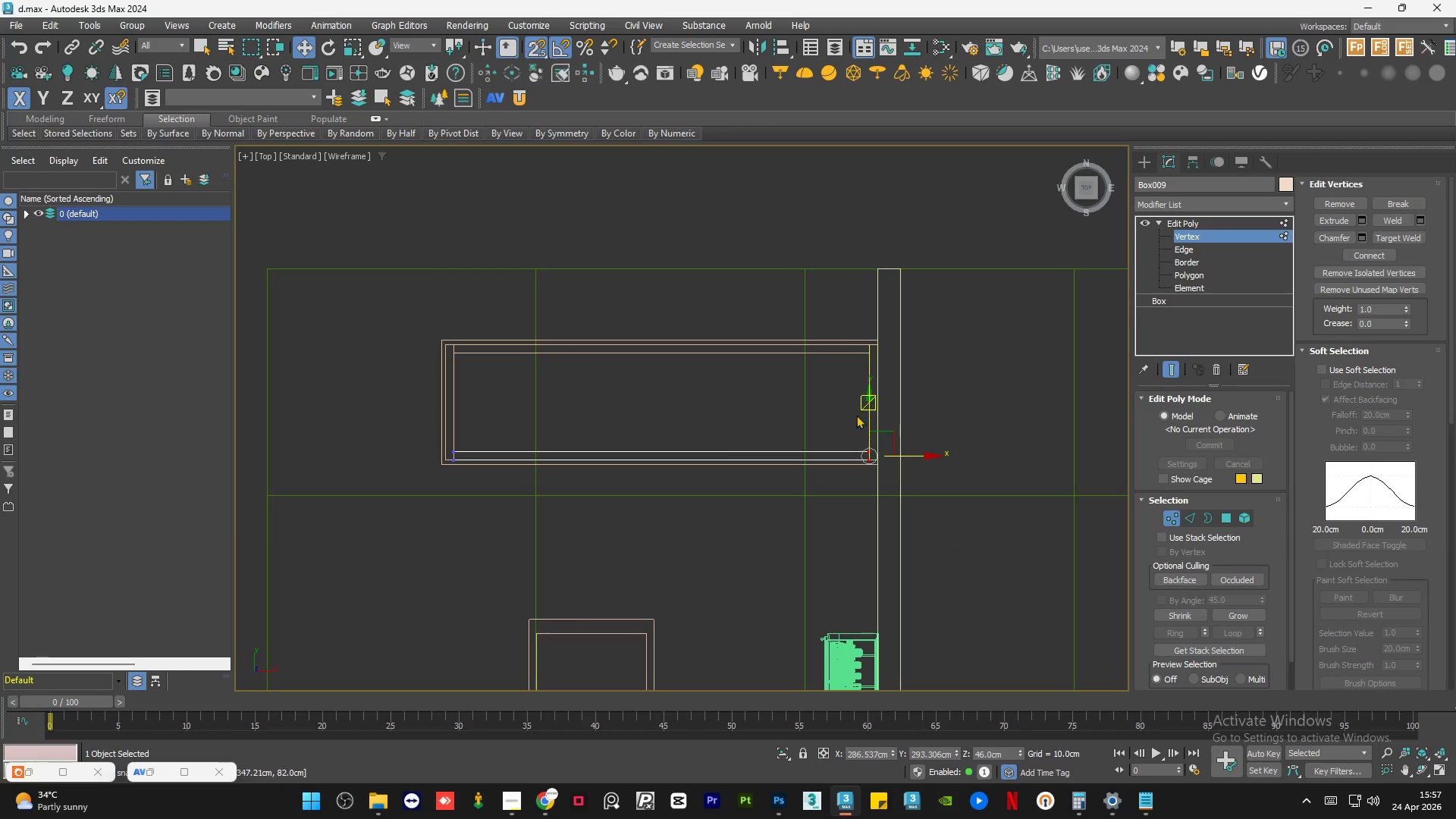 
left_click_drag(start_coordinate=[909, 408], to_coordinate=[787, 530])
 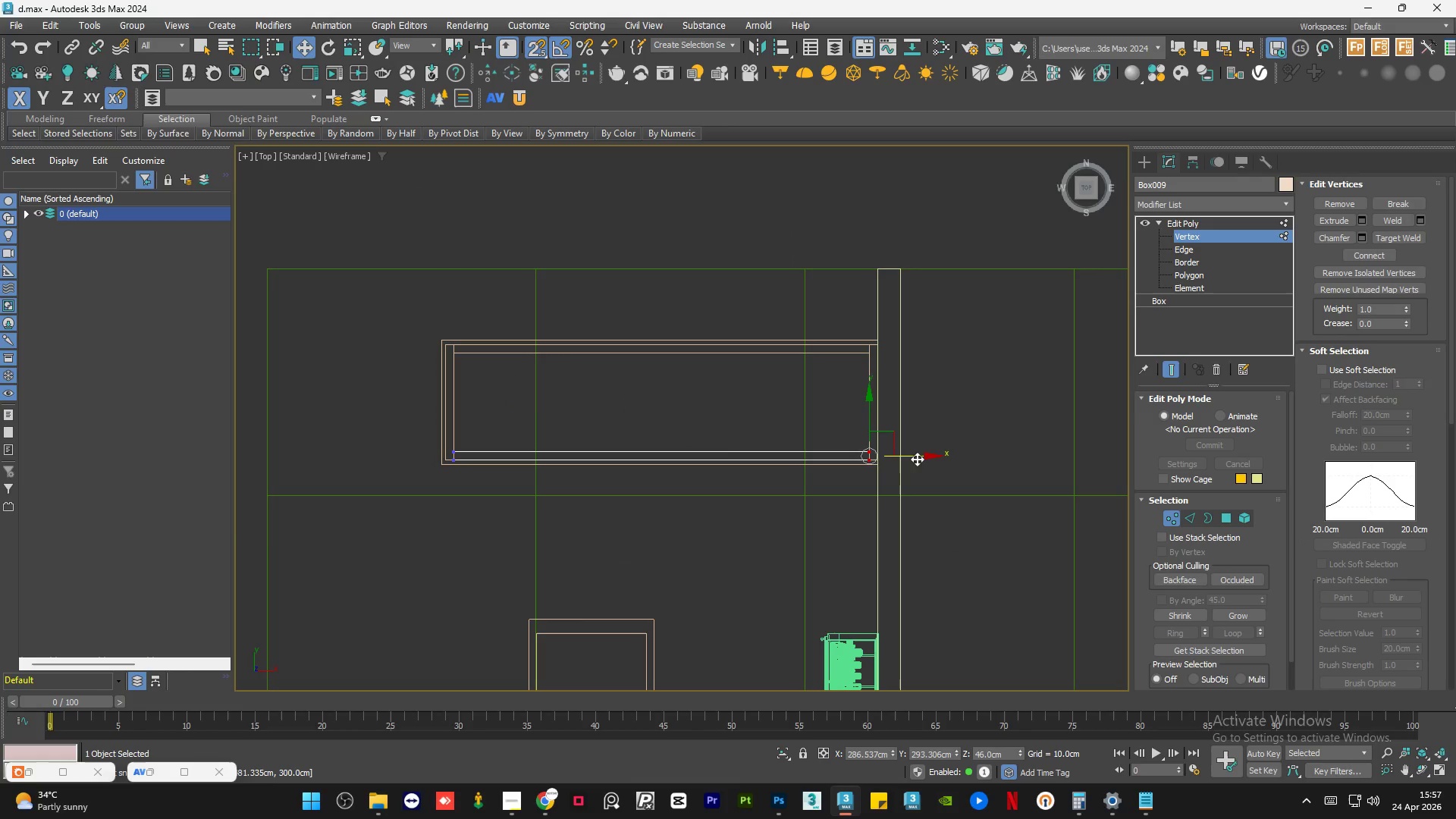 
left_click_drag(start_coordinate=[917, 456], to_coordinate=[657, 359])
 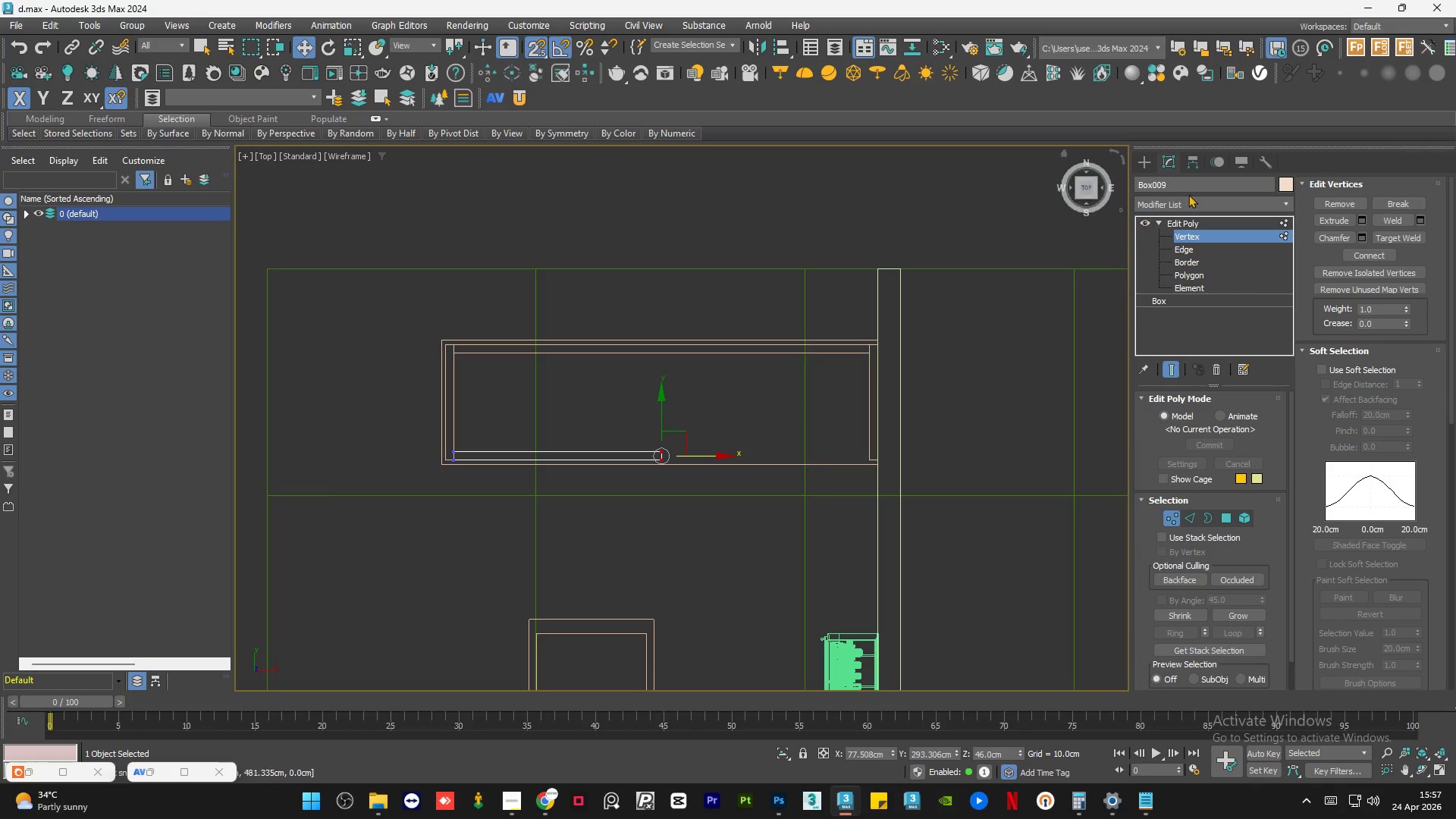 
left_click([1198, 223])
 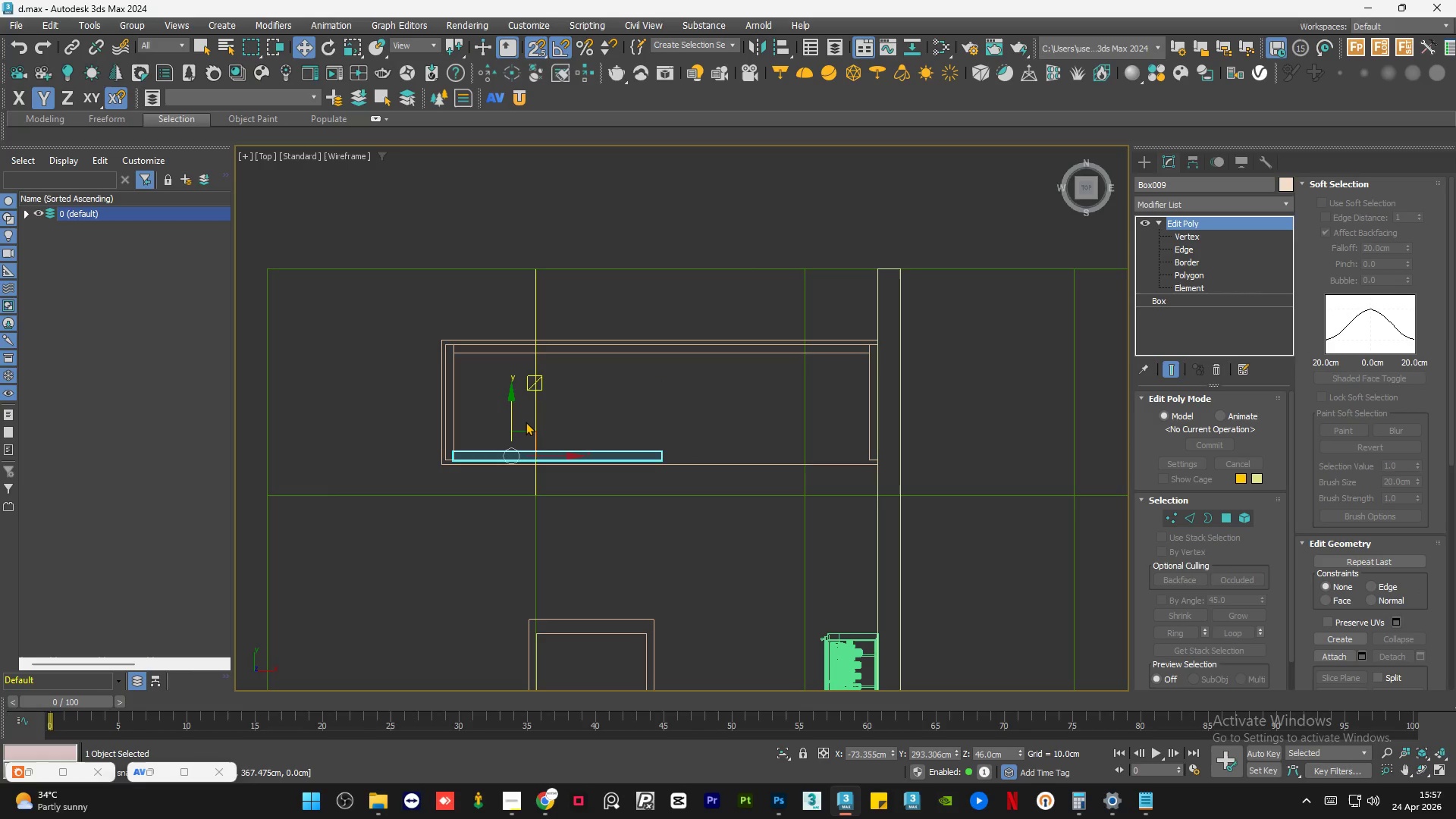 
key(S)
 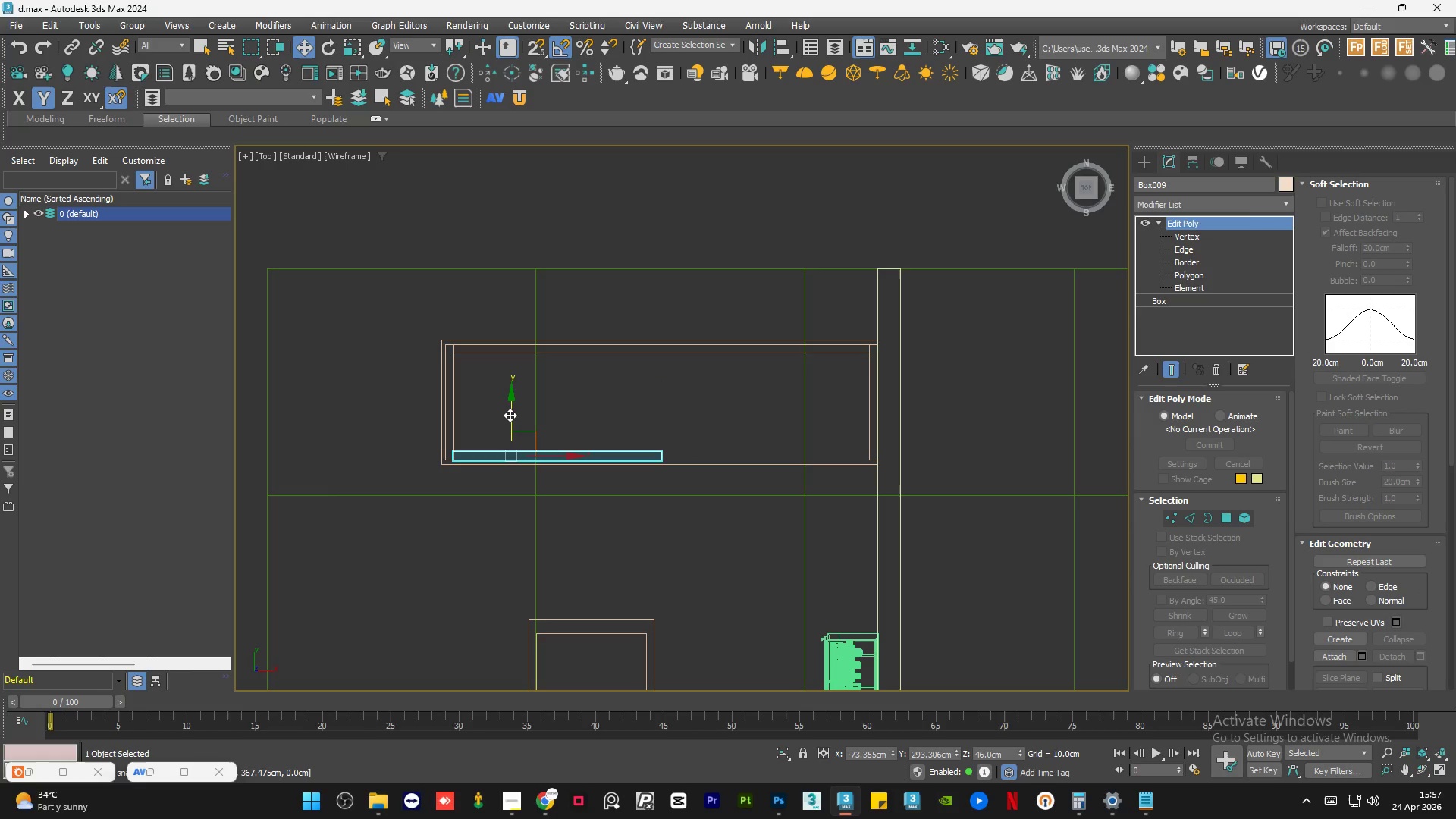 
hold_key(key=ShiftLeft, duration=0.7)
left_click_drag(start_coordinate=[510, 415], to_coordinate=[510, 366])
 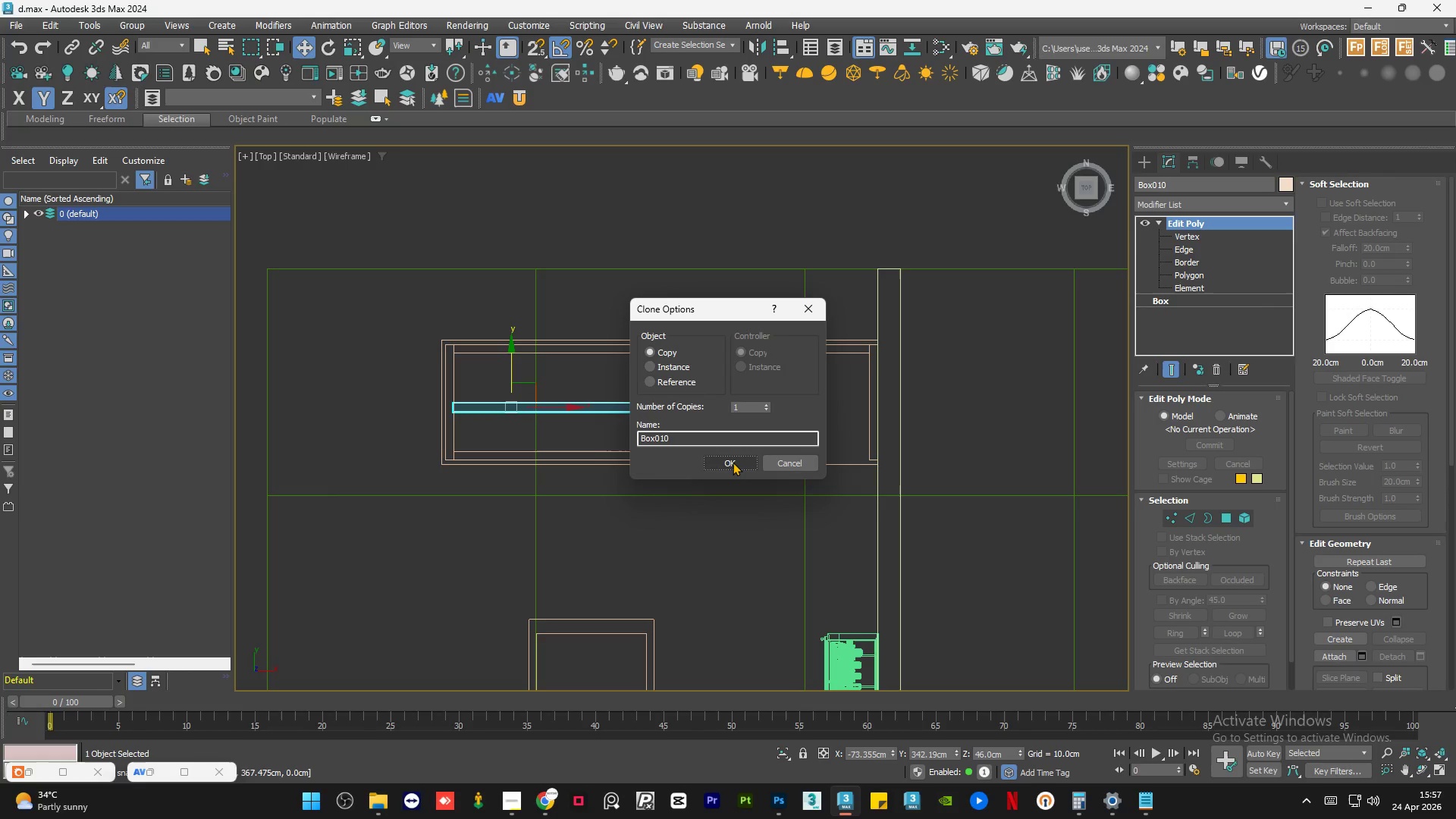 
left_click([733, 462])
 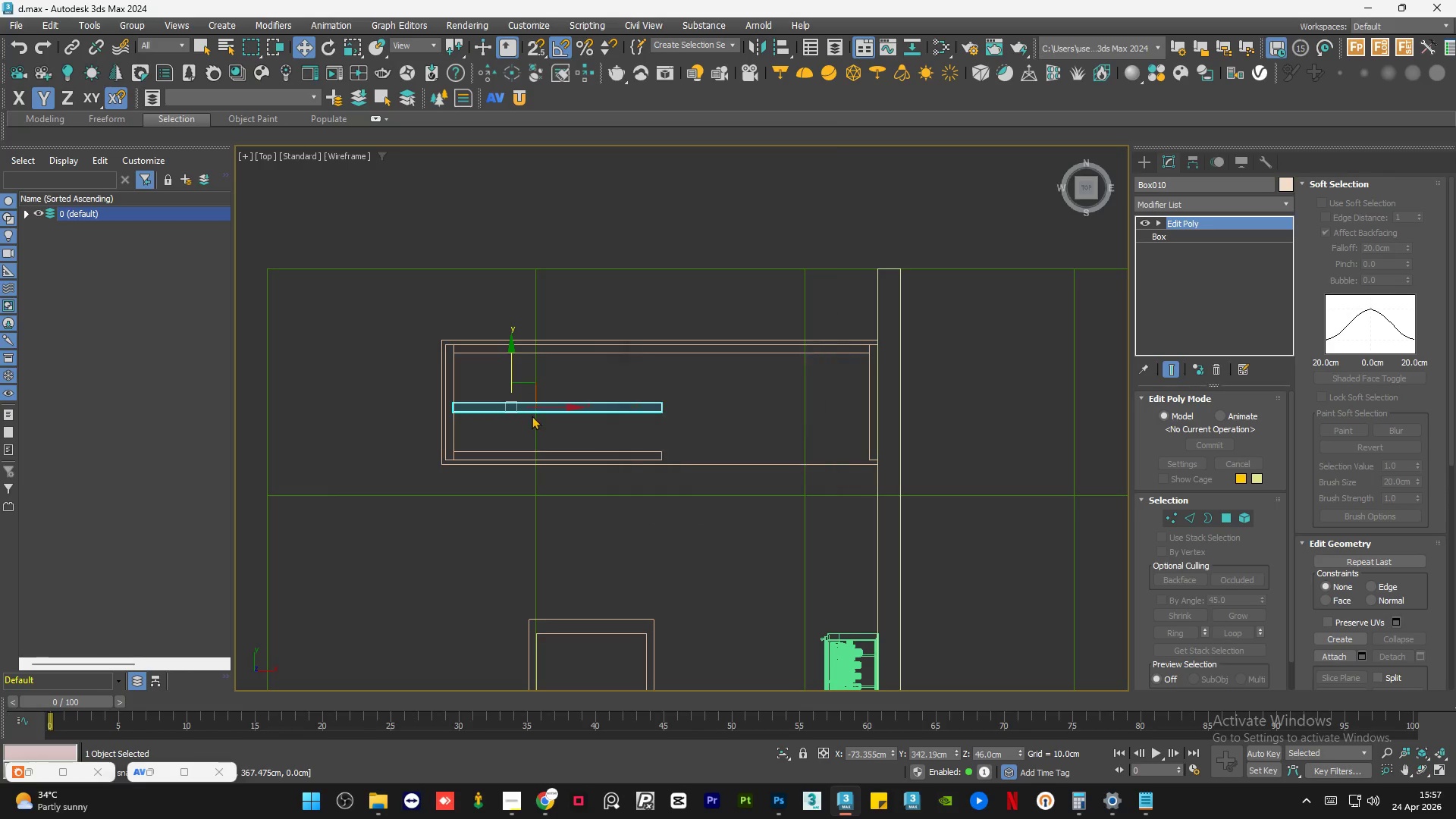 
scroll: coordinate [532, 416], scroll_direction: up, amount: 1.0
 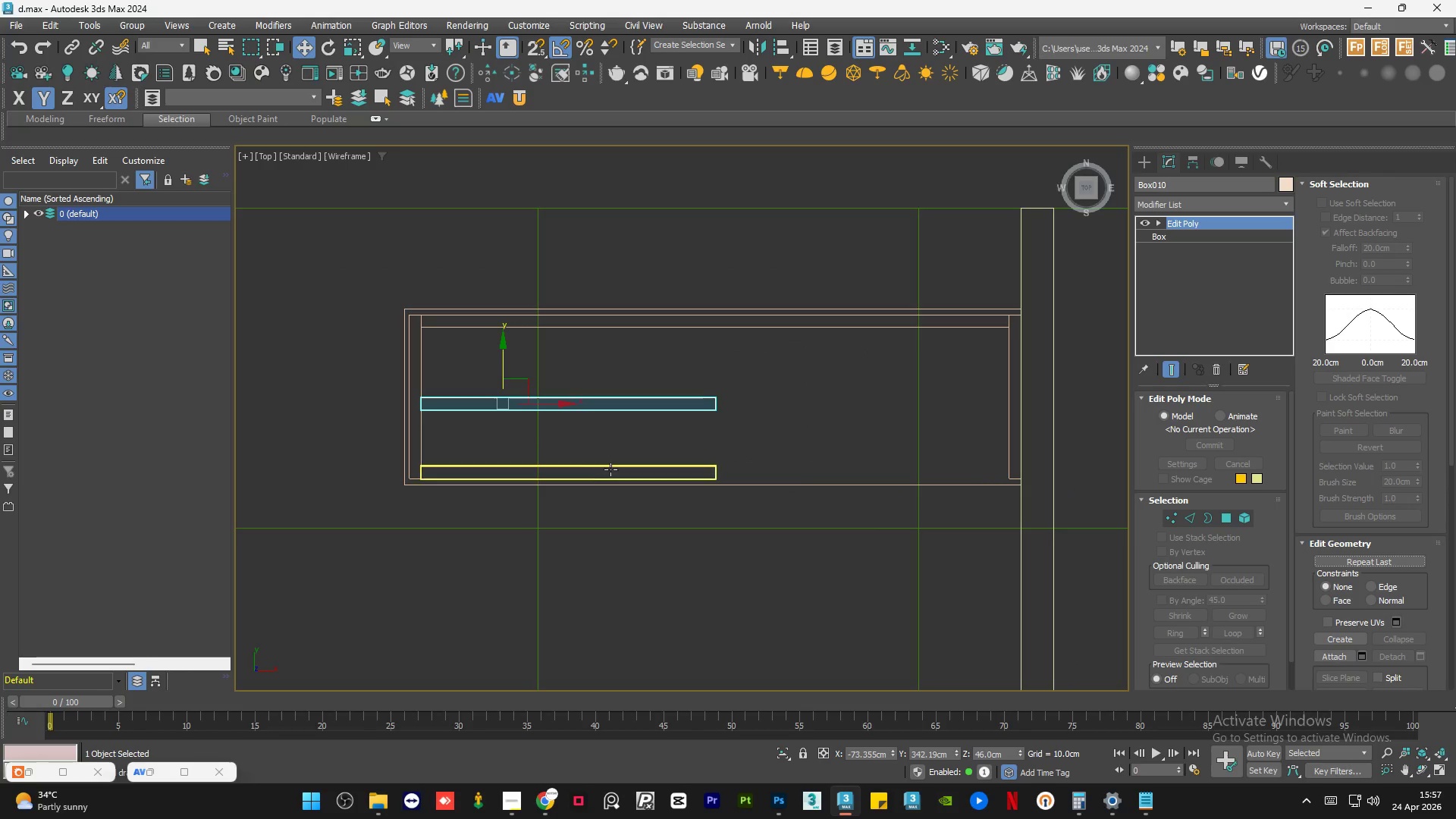 
left_click([612, 469])
 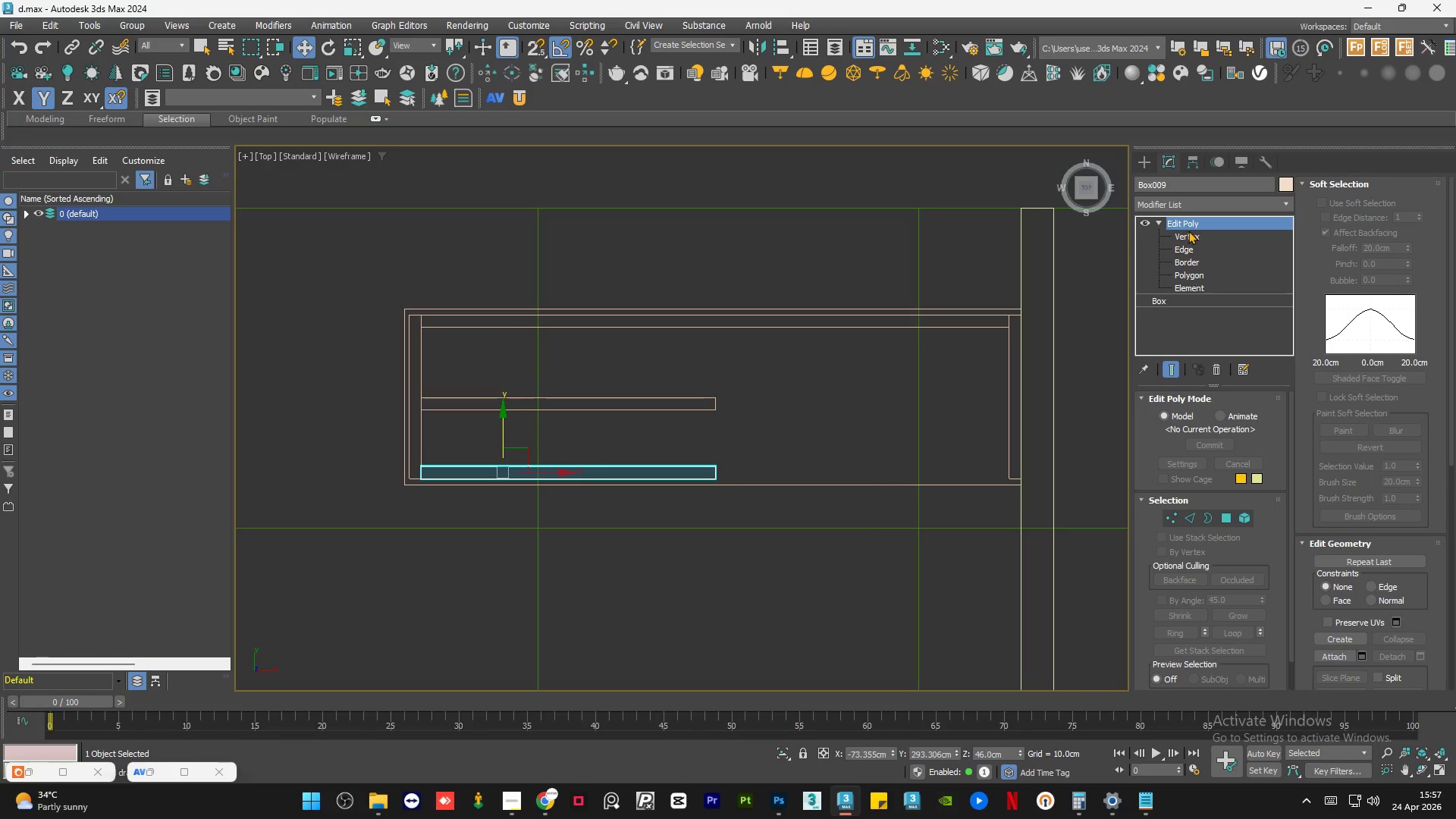 
left_click([1197, 234])
 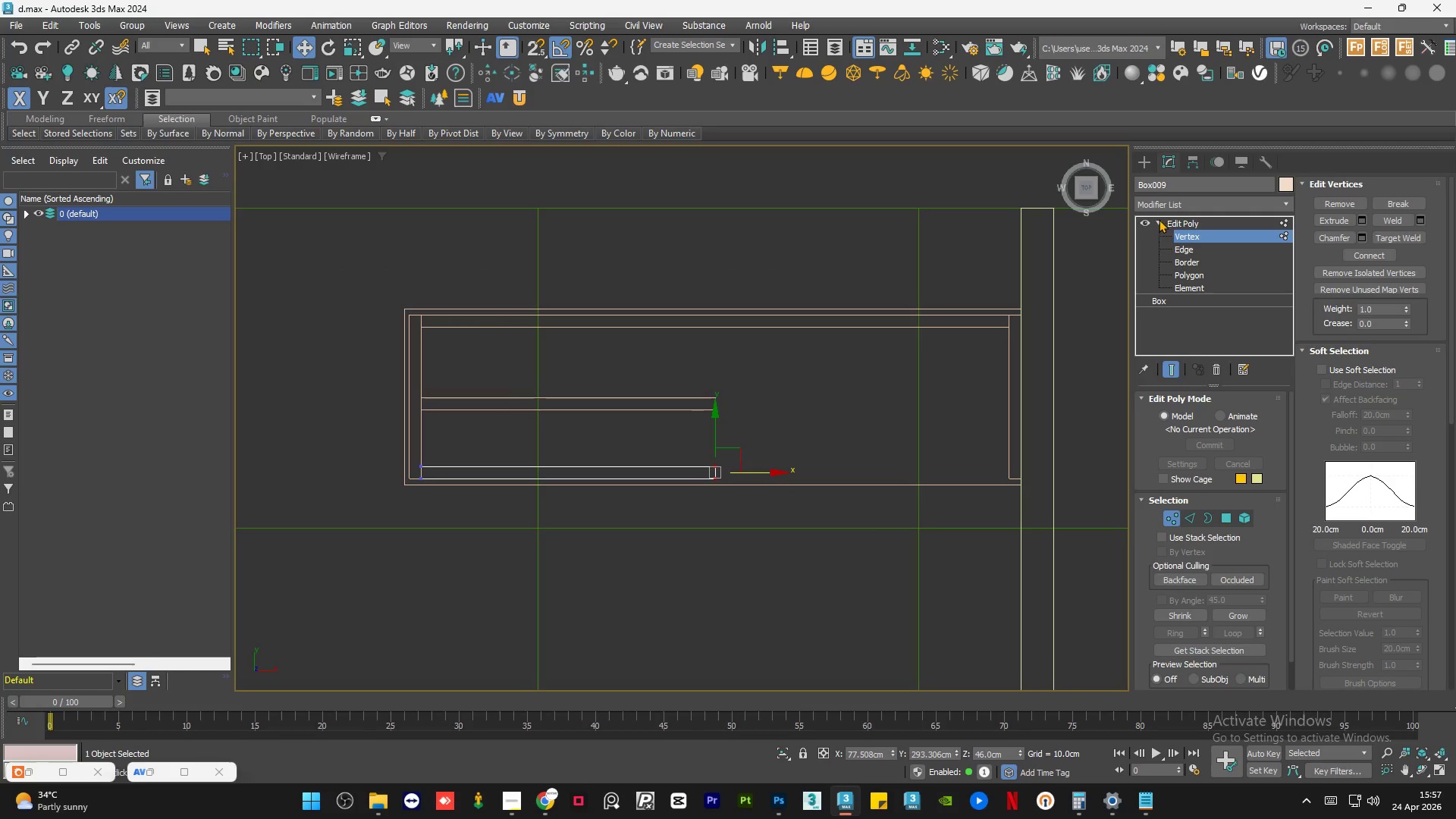 
left_click([1156, 222])
 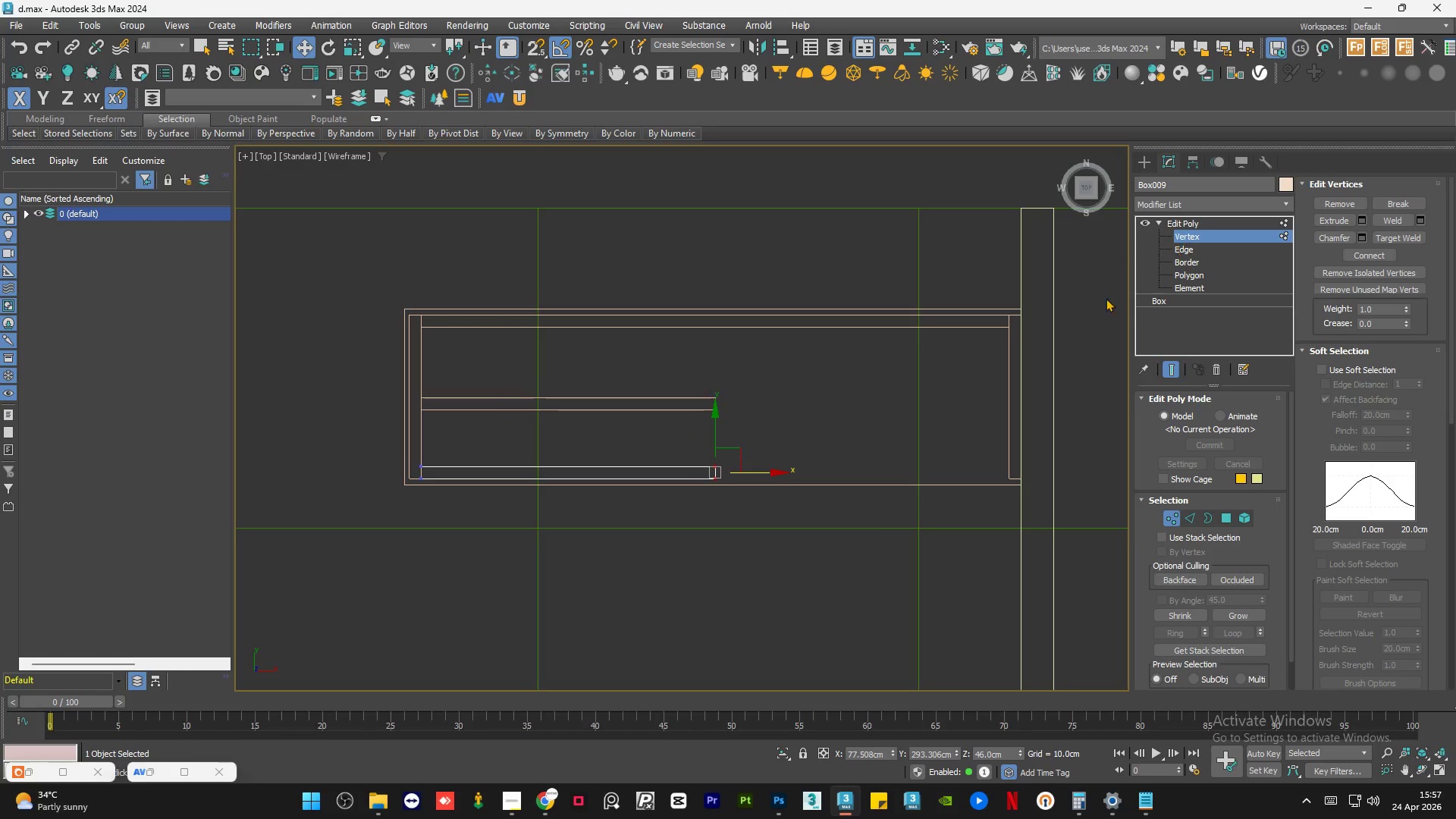 
left_click_drag(start_coordinate=[742, 450], to_coordinate=[651, 514])
 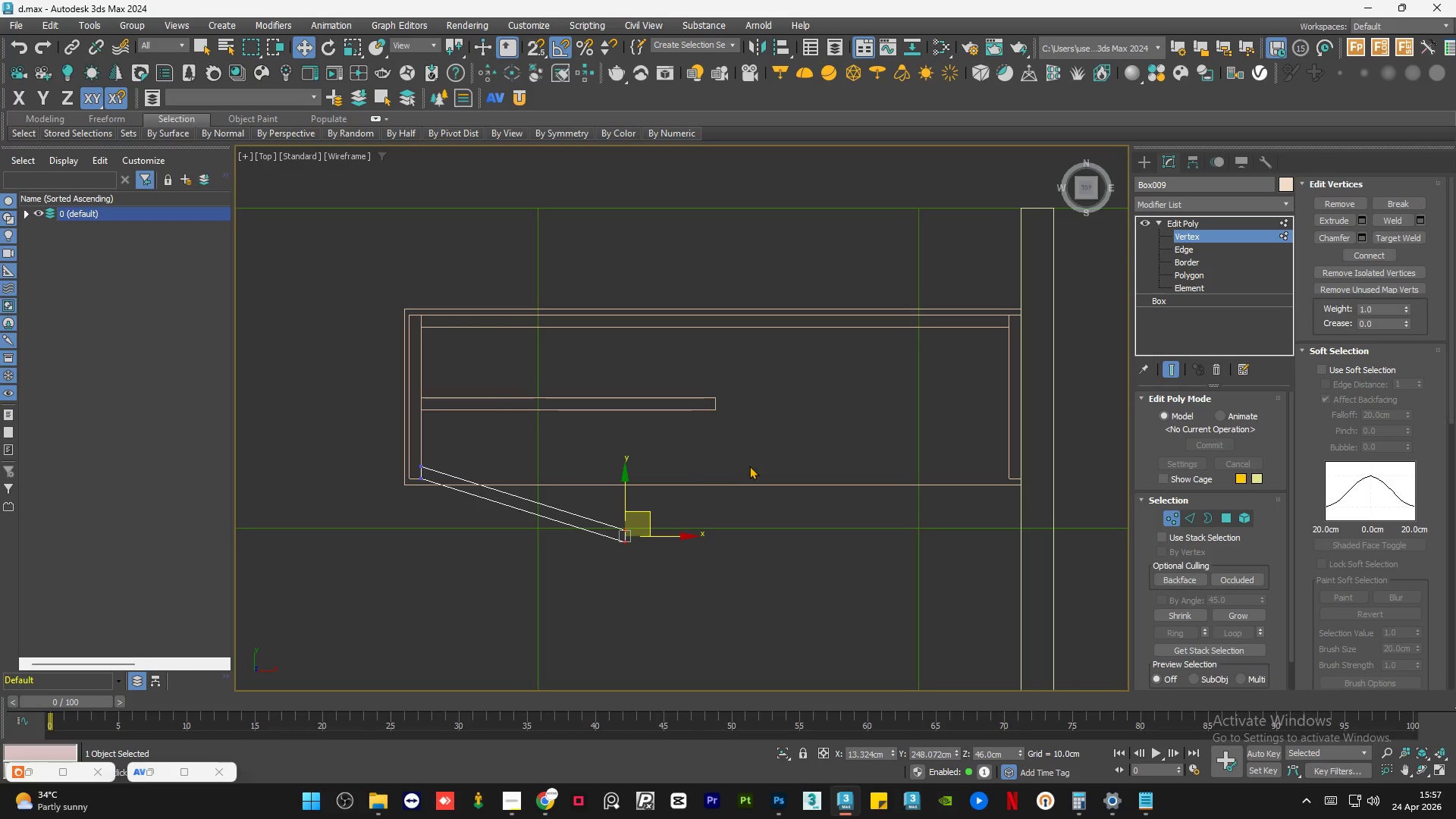 
key(Control+Z)
 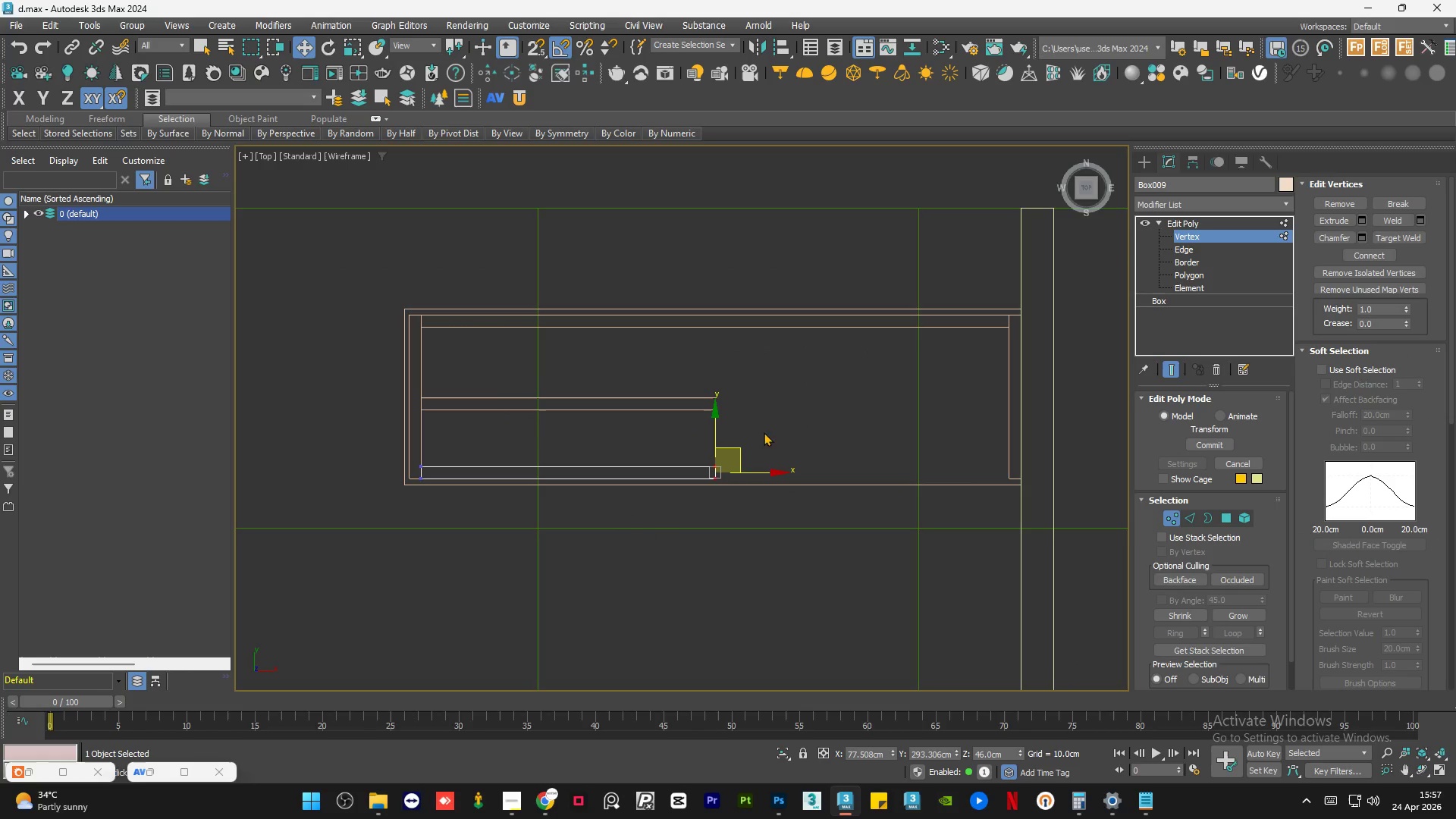 
left_click_drag(start_coordinate=[768, 423], to_coordinate=[670, 550])
 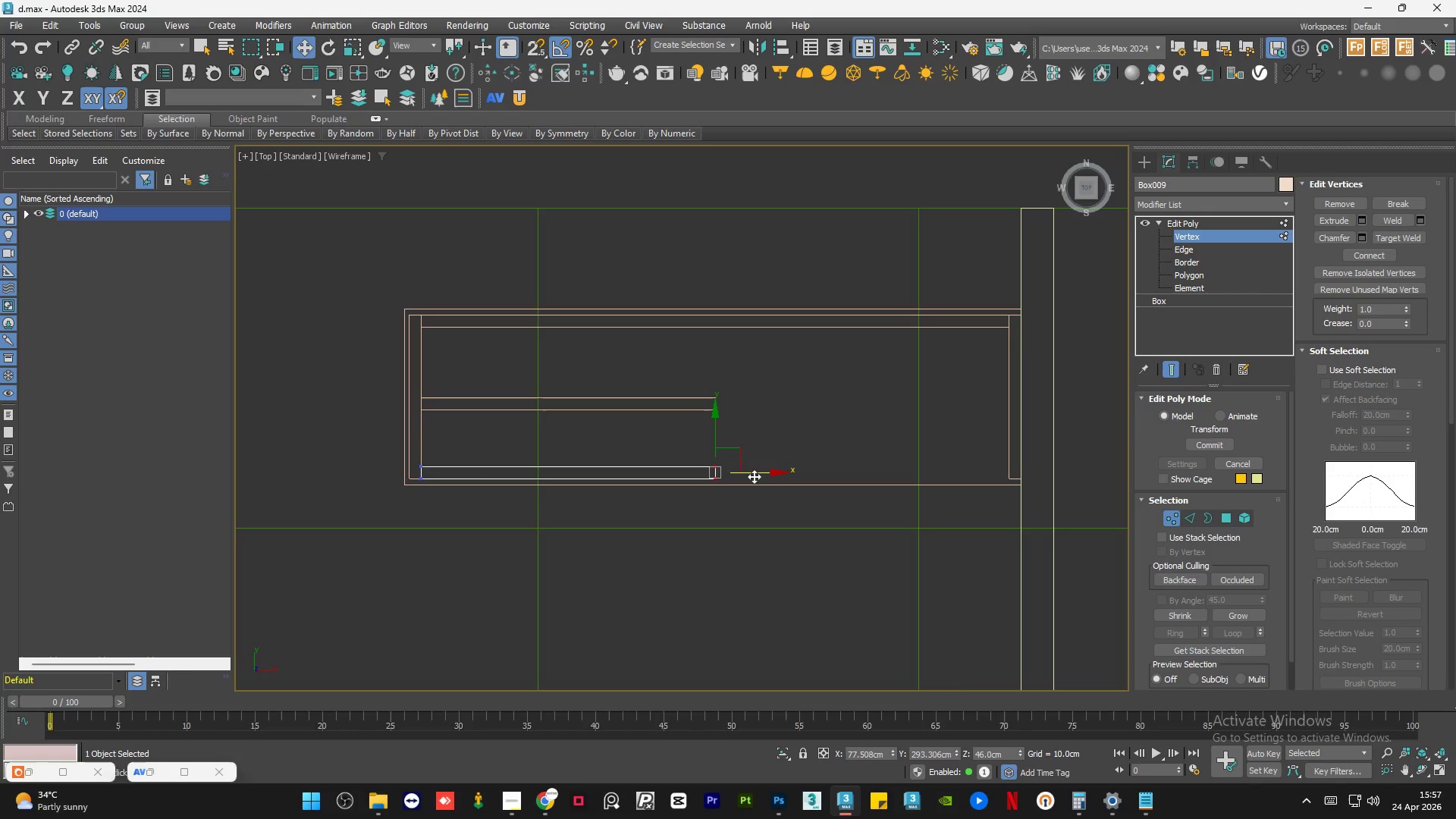 
key(S)
 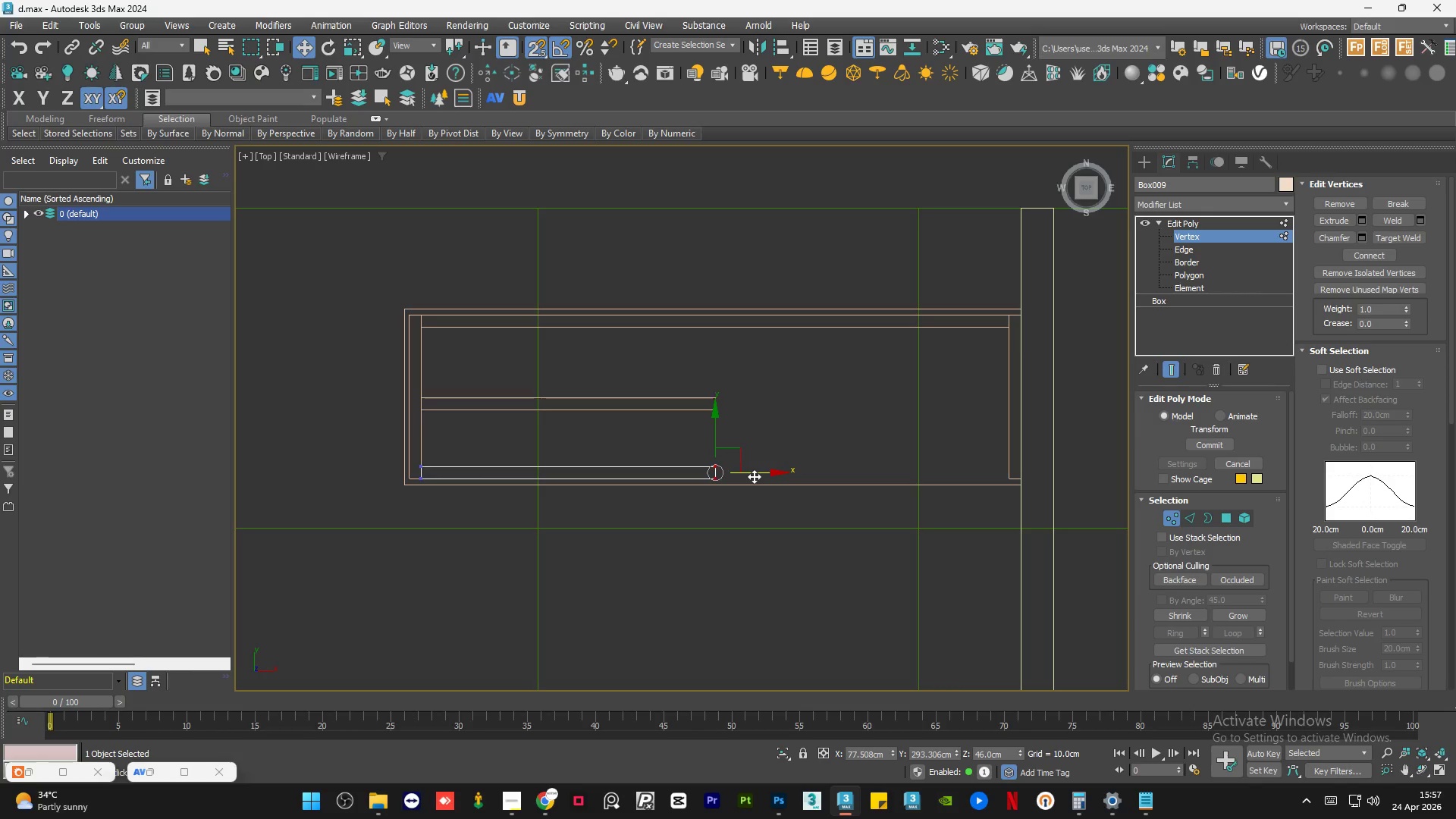 
left_click_drag(start_coordinate=[754, 476], to_coordinate=[562, 415])
 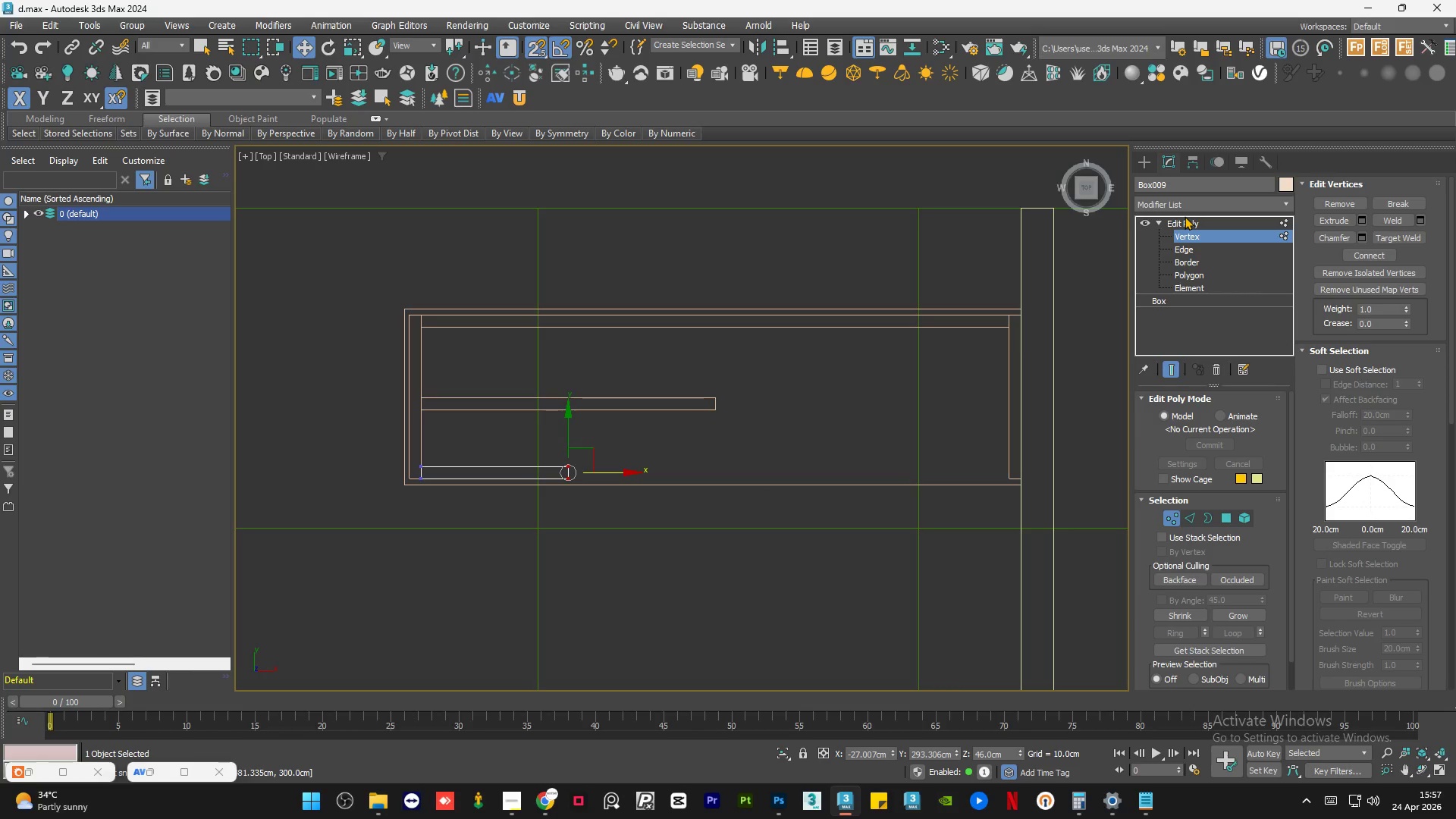 
left_click([1184, 222])
 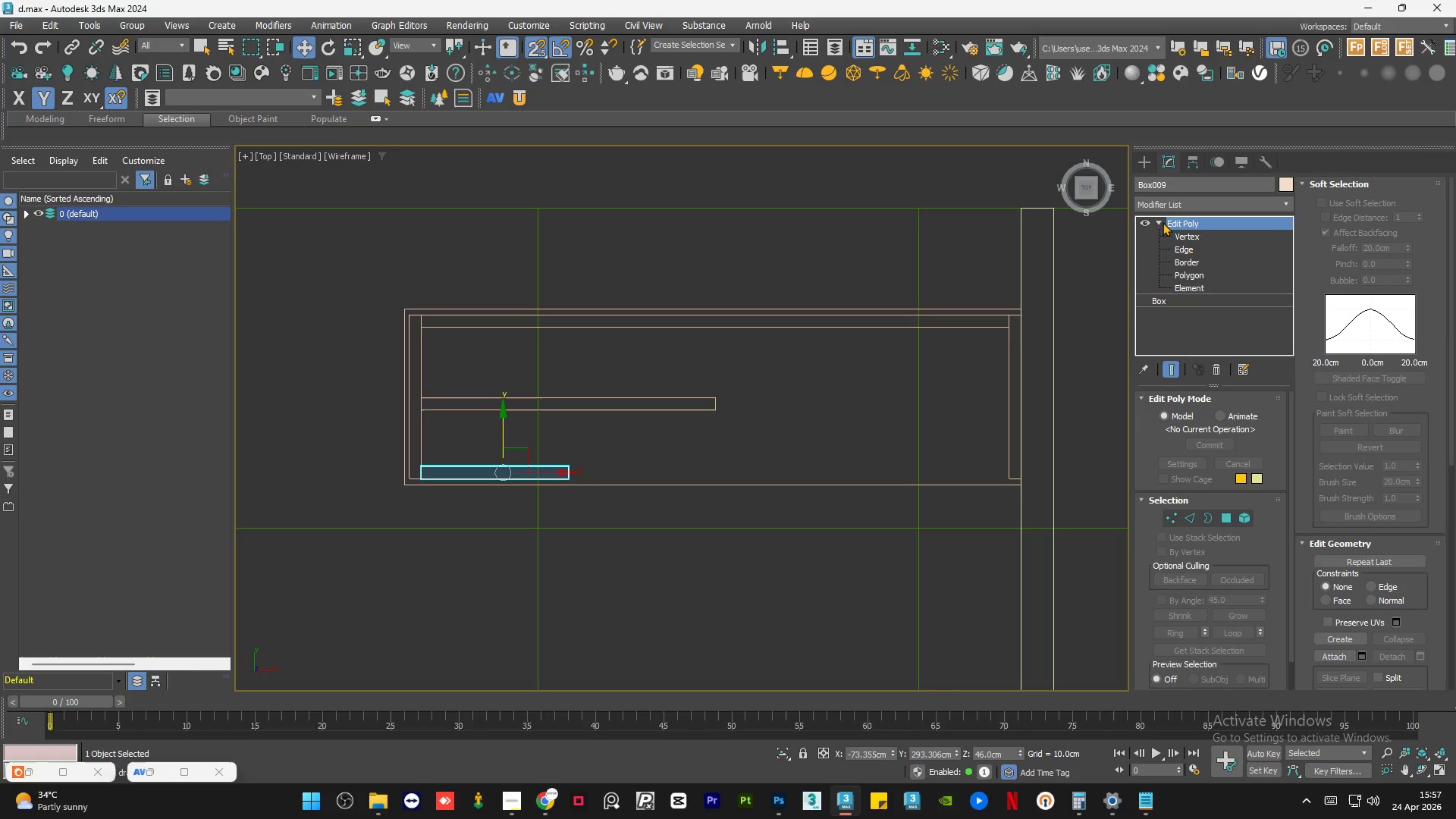 
left_click([1161, 222])
 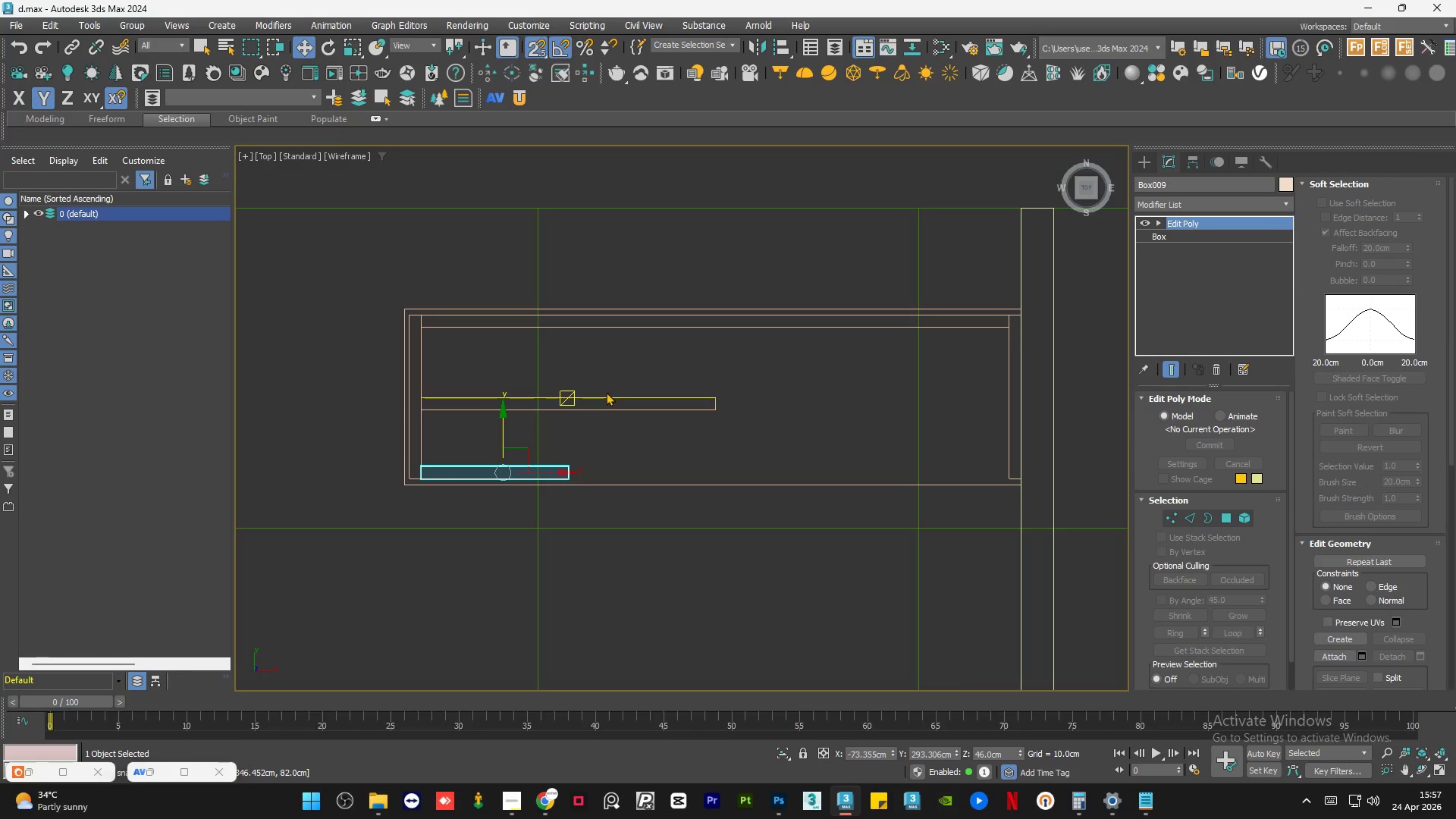 
key(S)
 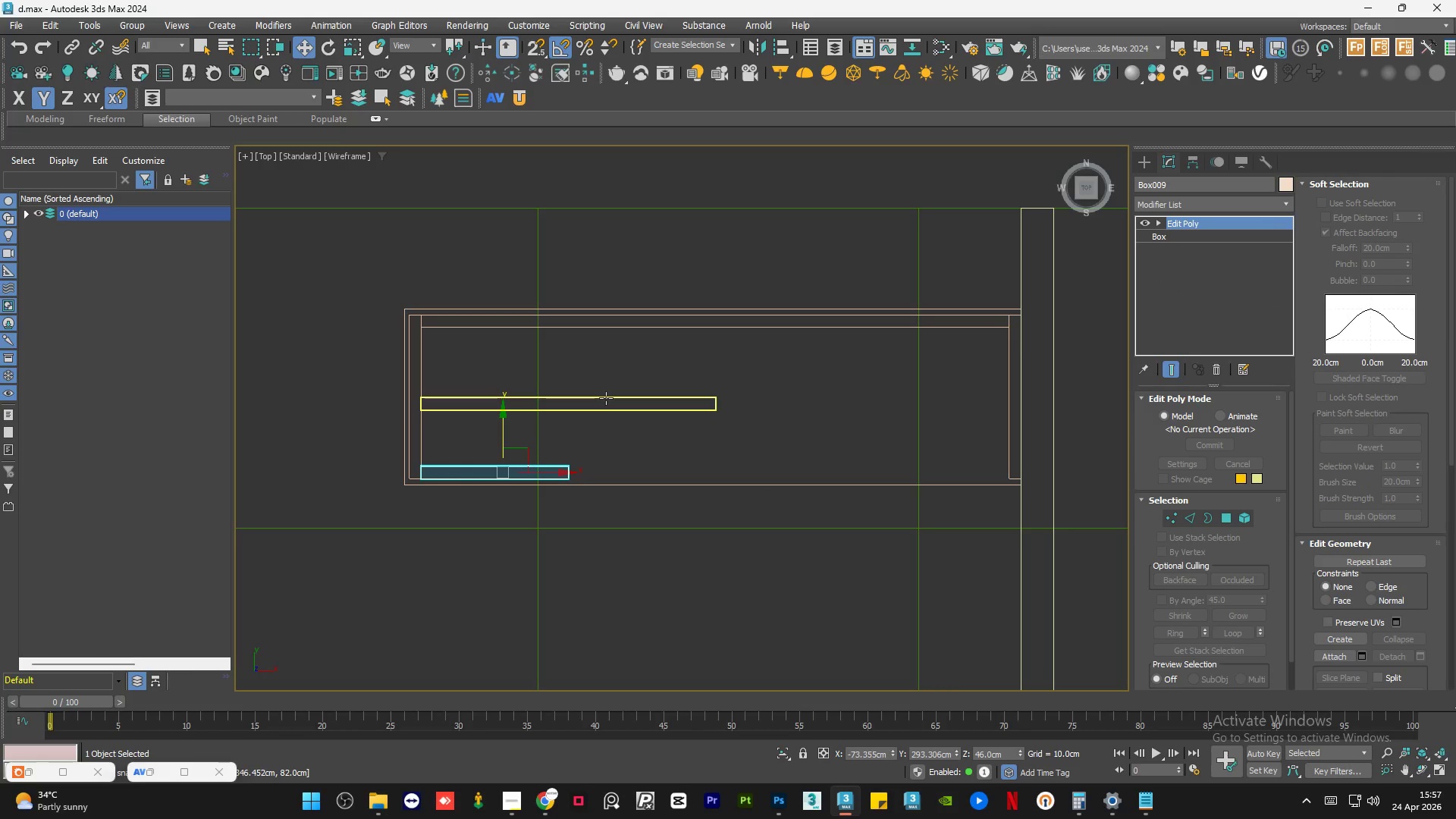 
left_click([606, 398])
 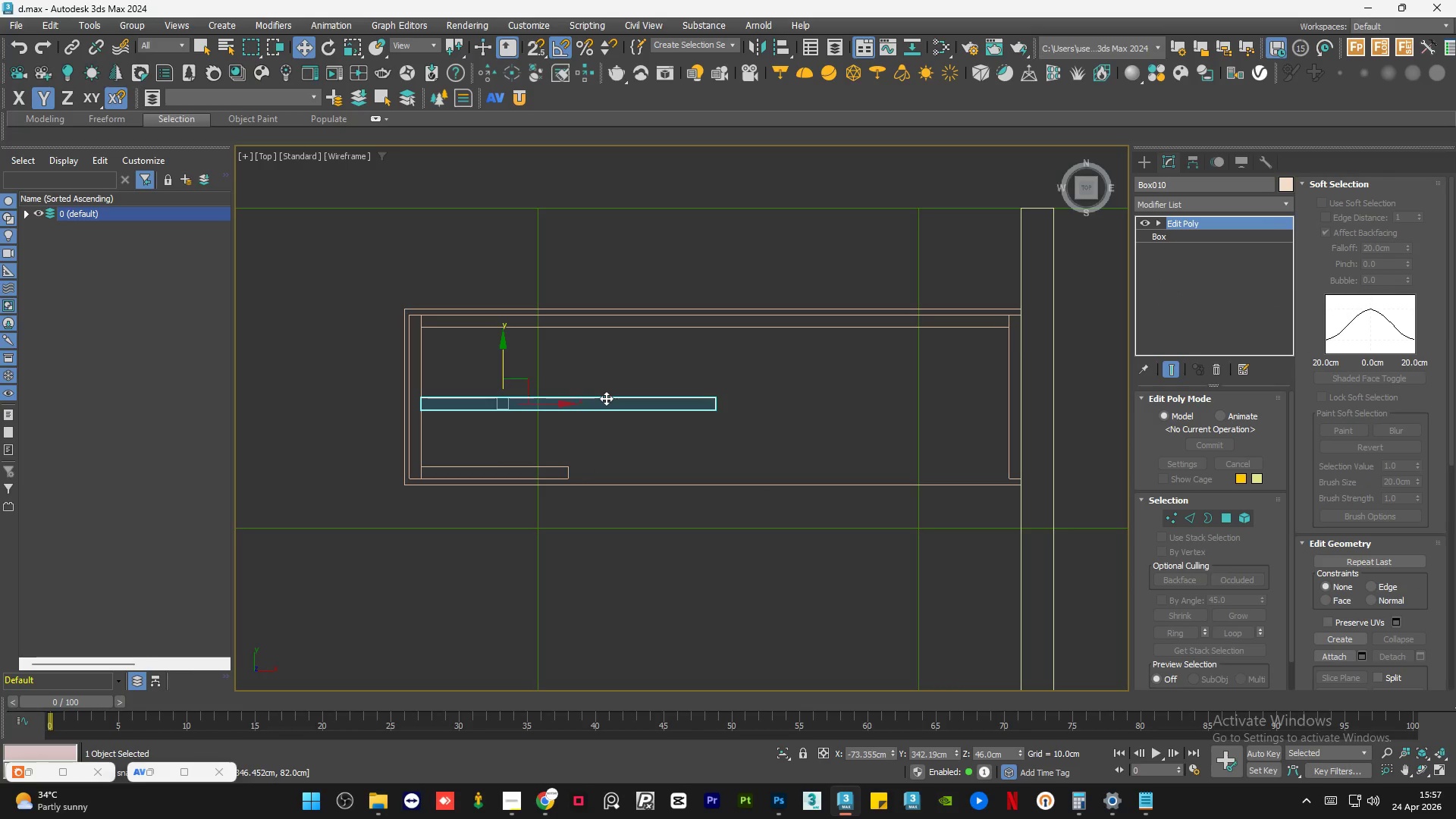 
key(Delete)
 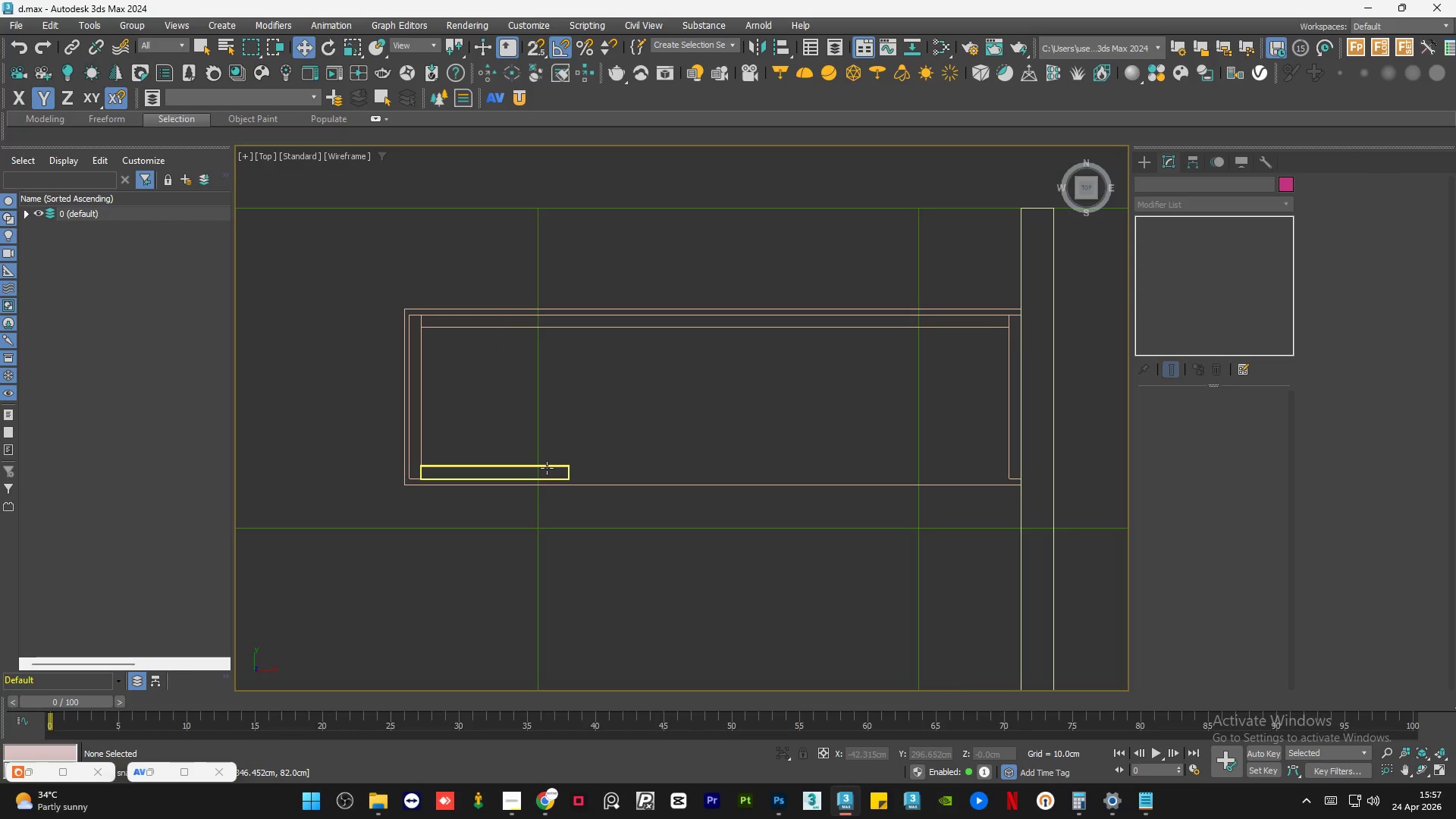 
left_click([547, 468])
 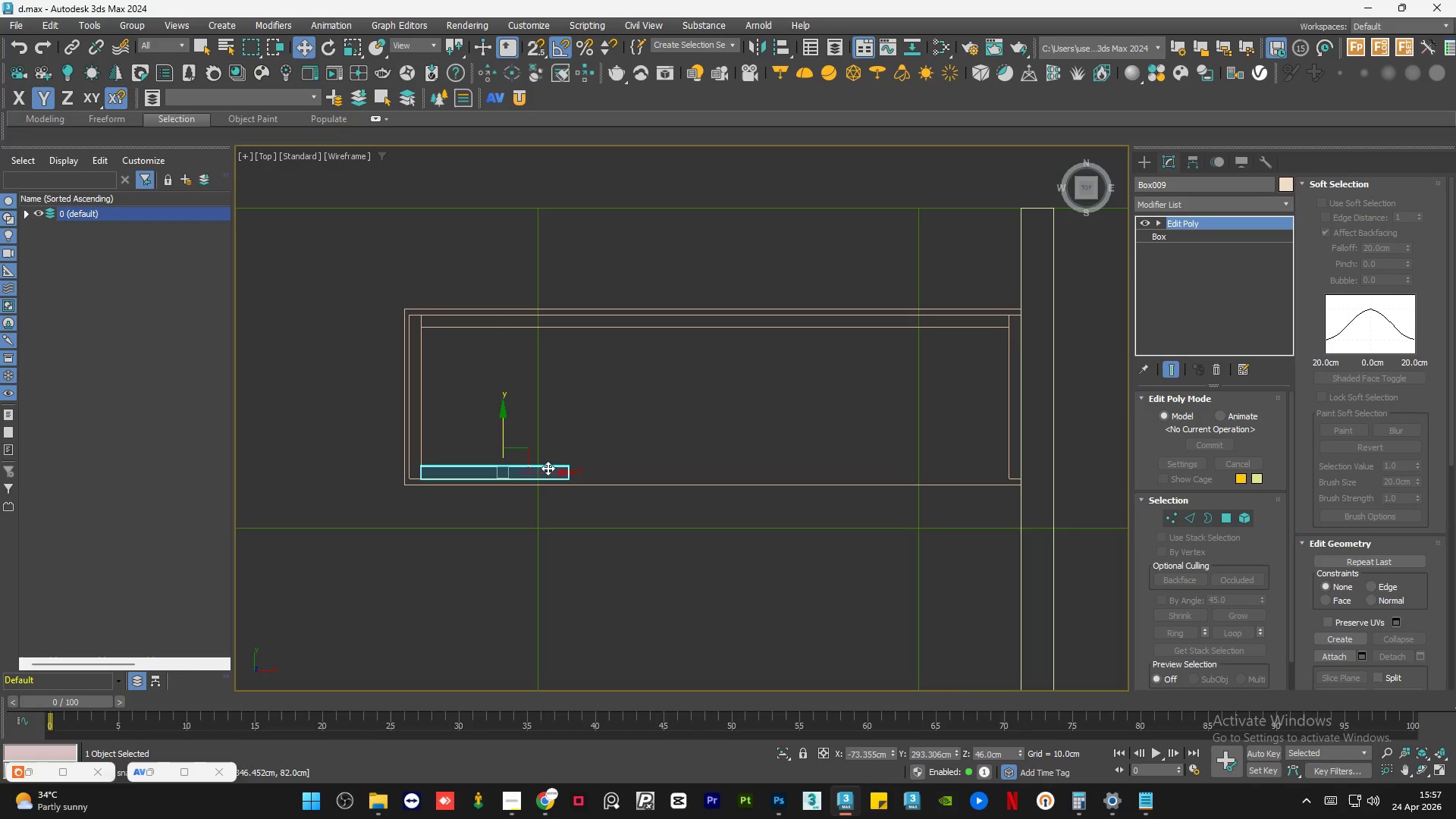 
hold_key(key=ShiftLeft, duration=1.67)
left_click_drag(start_coordinate=[548, 470], to_coordinate=[557, 504])
 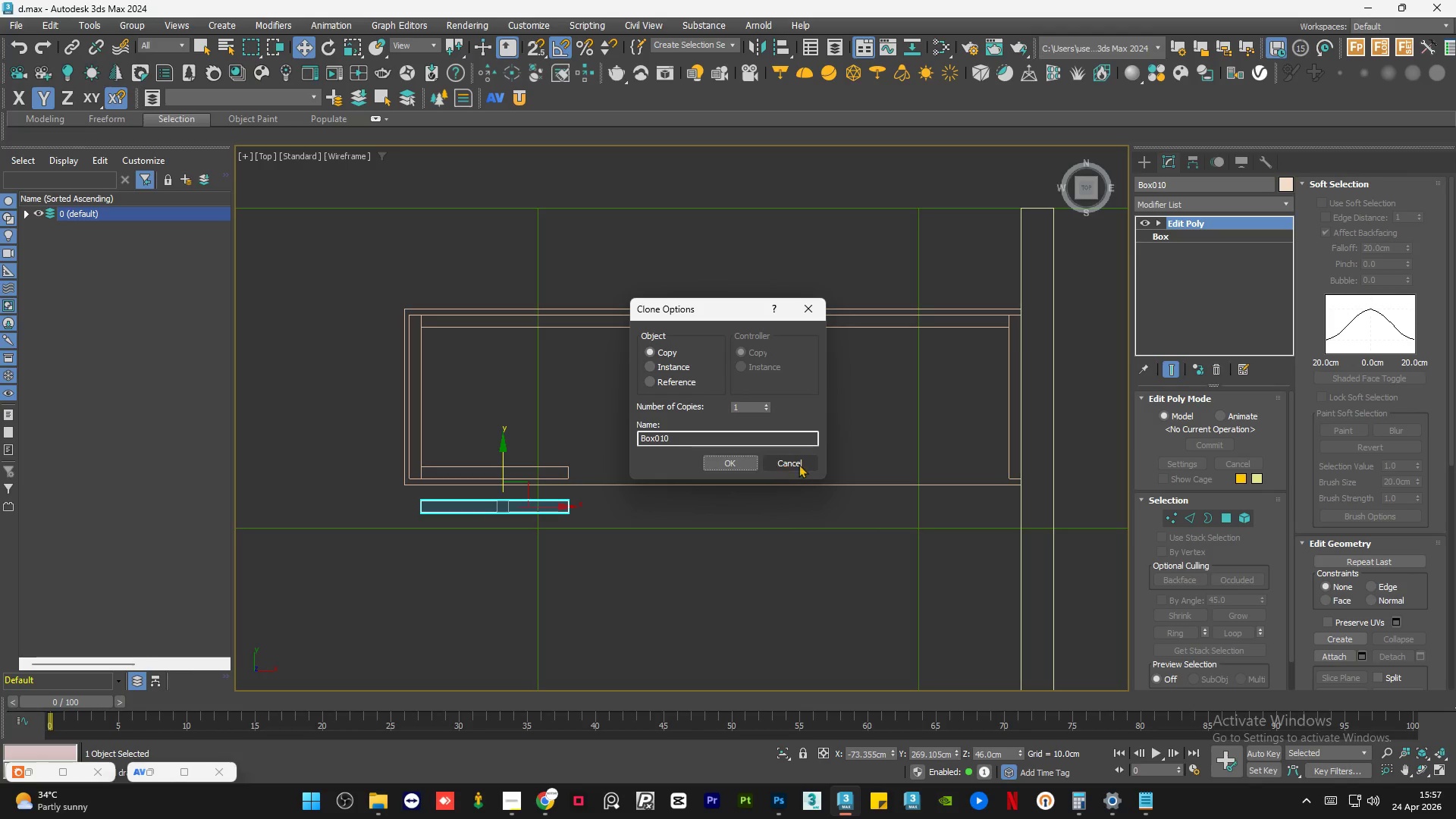 
left_click([799, 464])
 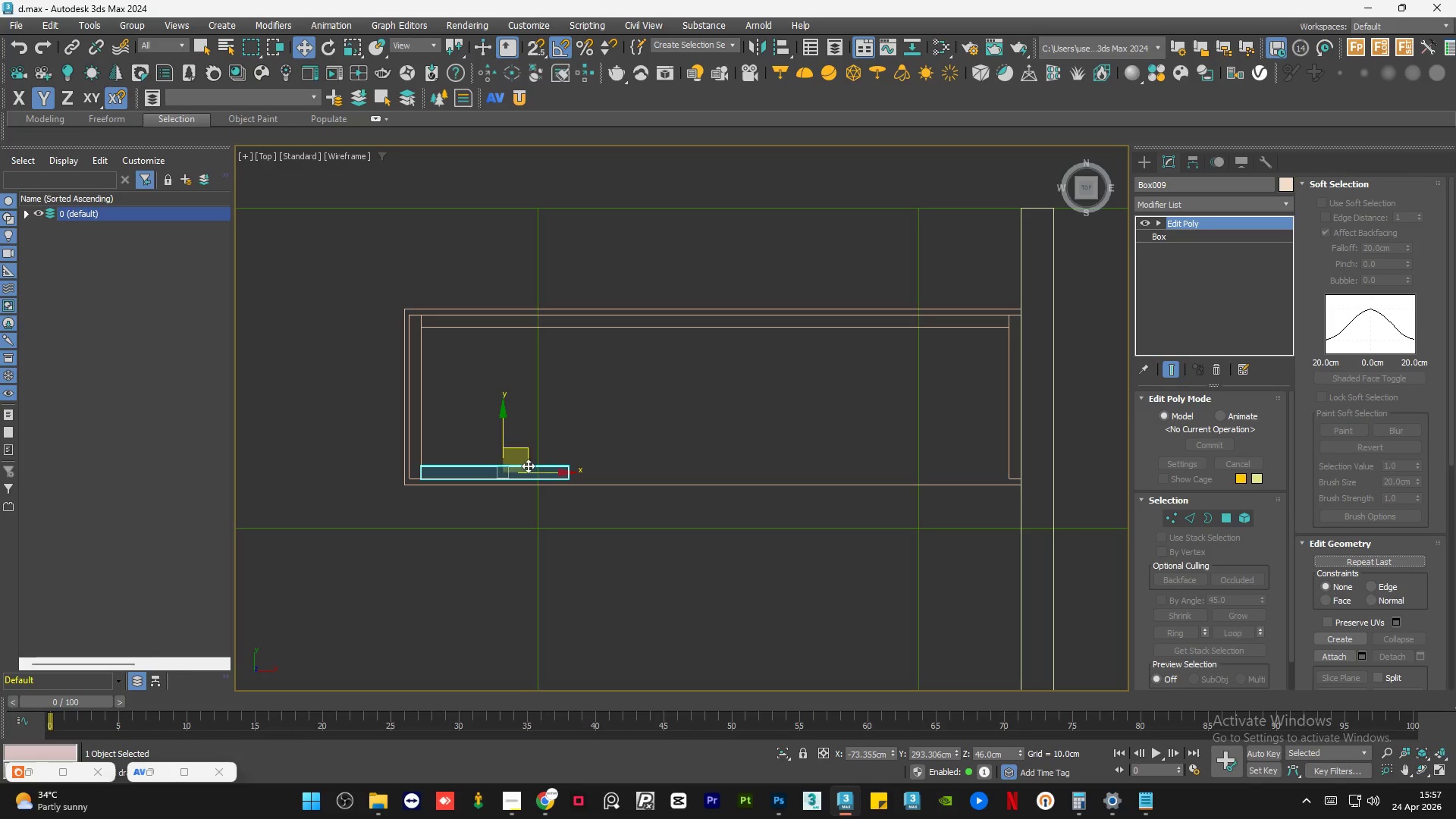 
left_click([538, 472])
 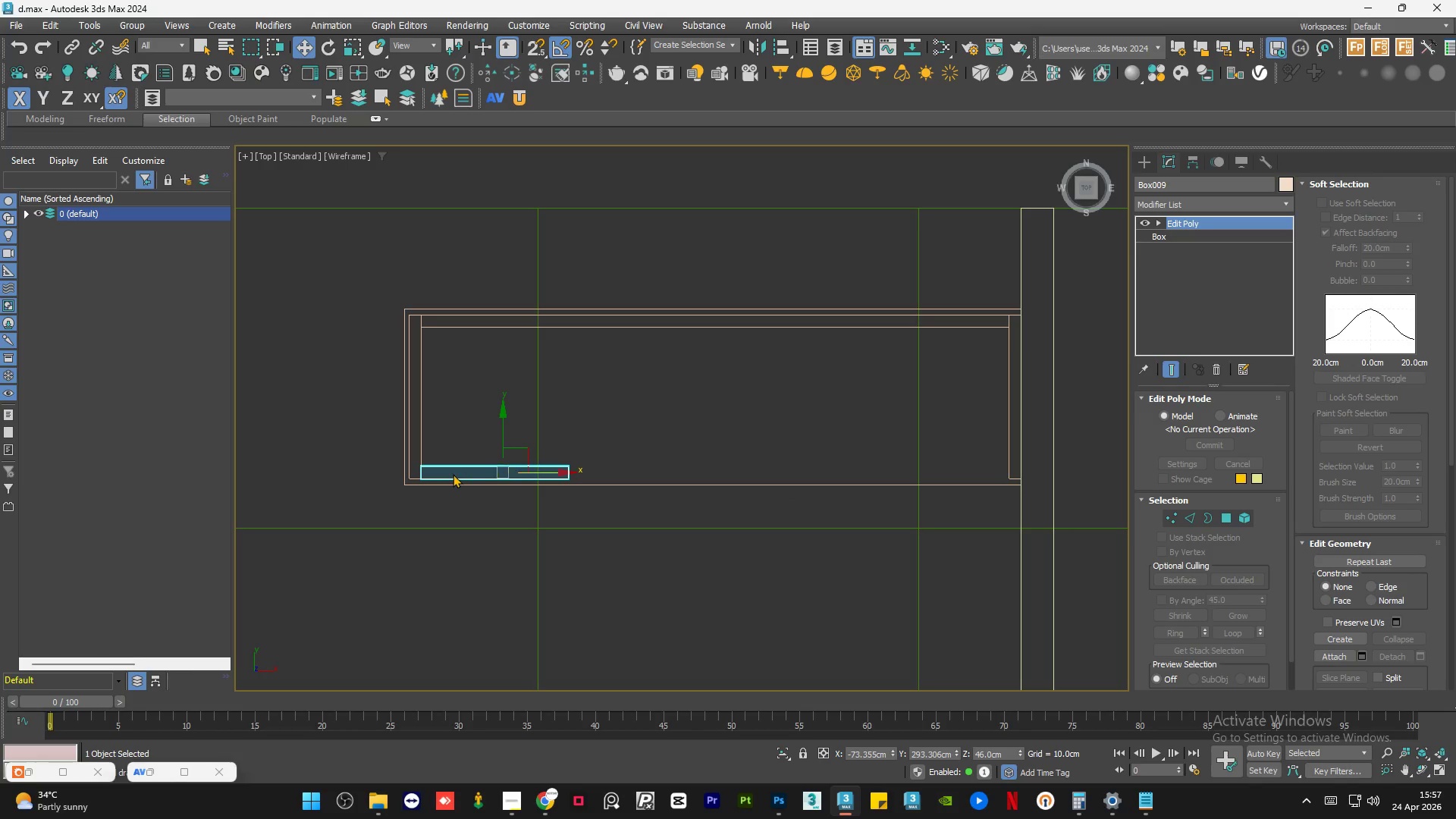 
scroll: coordinate [441, 471], scroll_direction: up, amount: 3.0
 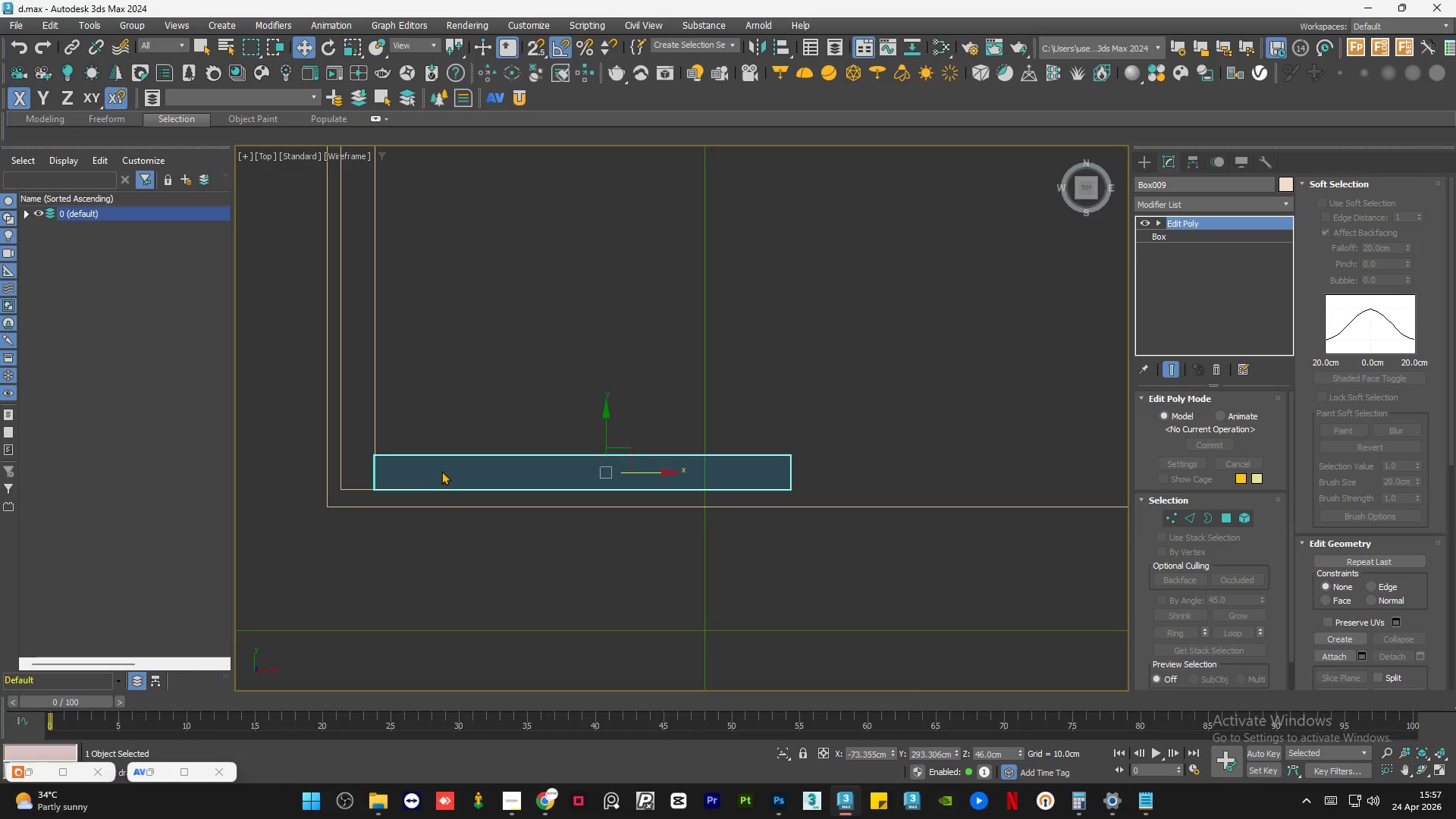 
key(S)
 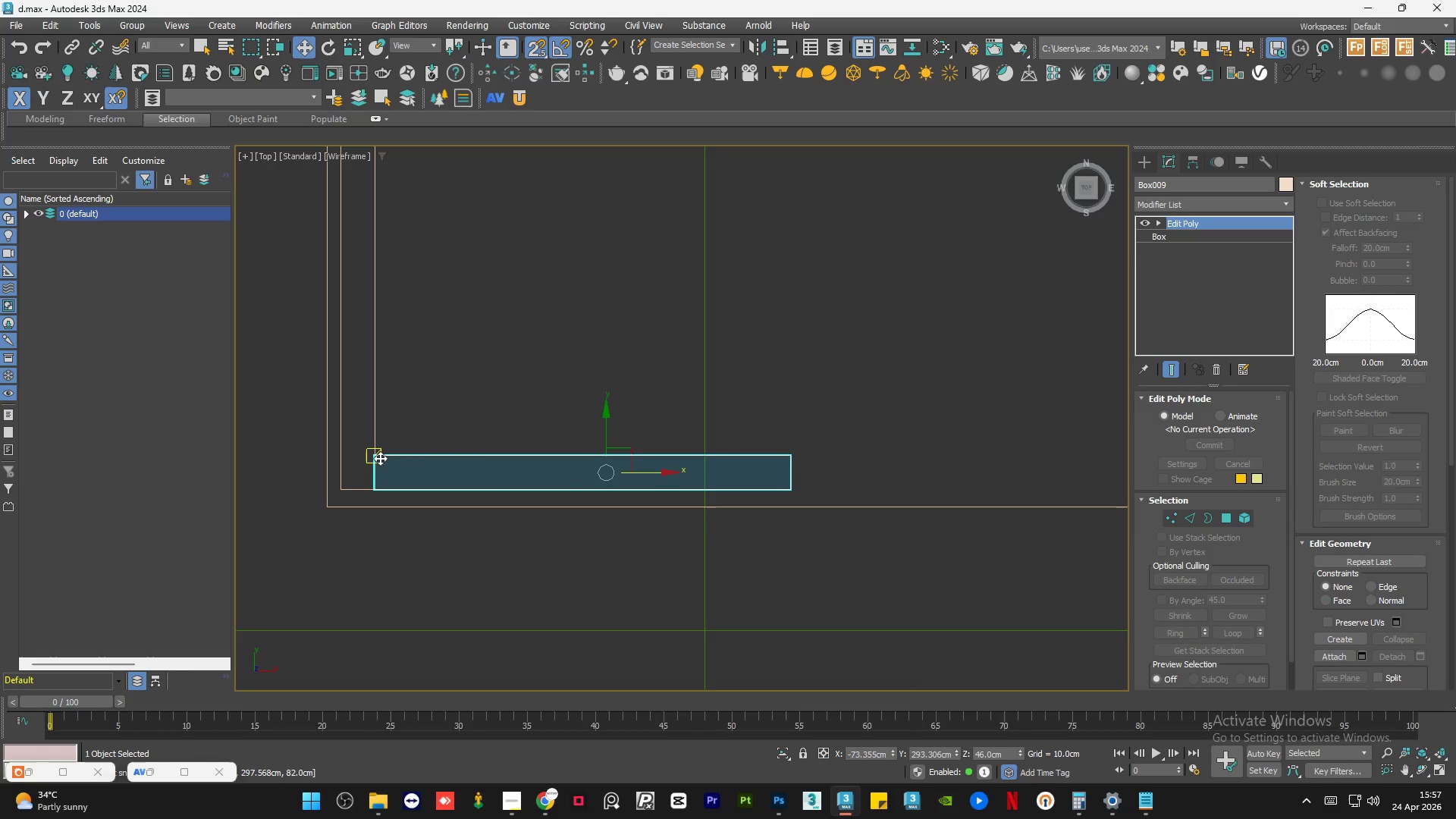 
hold_key(key=ShiftLeft, duration=1.42)
left_click_drag(start_coordinate=[380, 458], to_coordinate=[785, 460])
 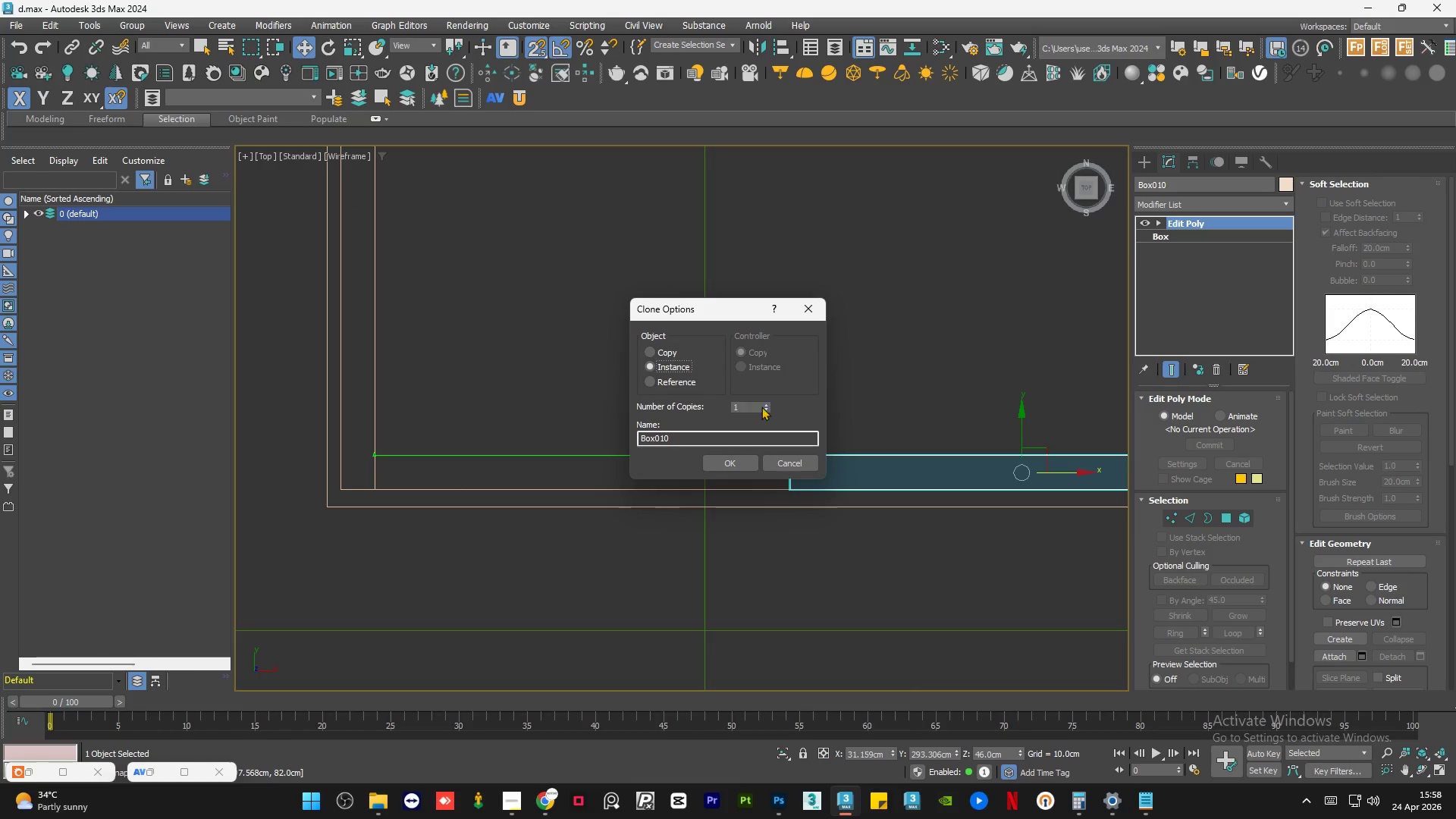 
double_click([764, 402])
 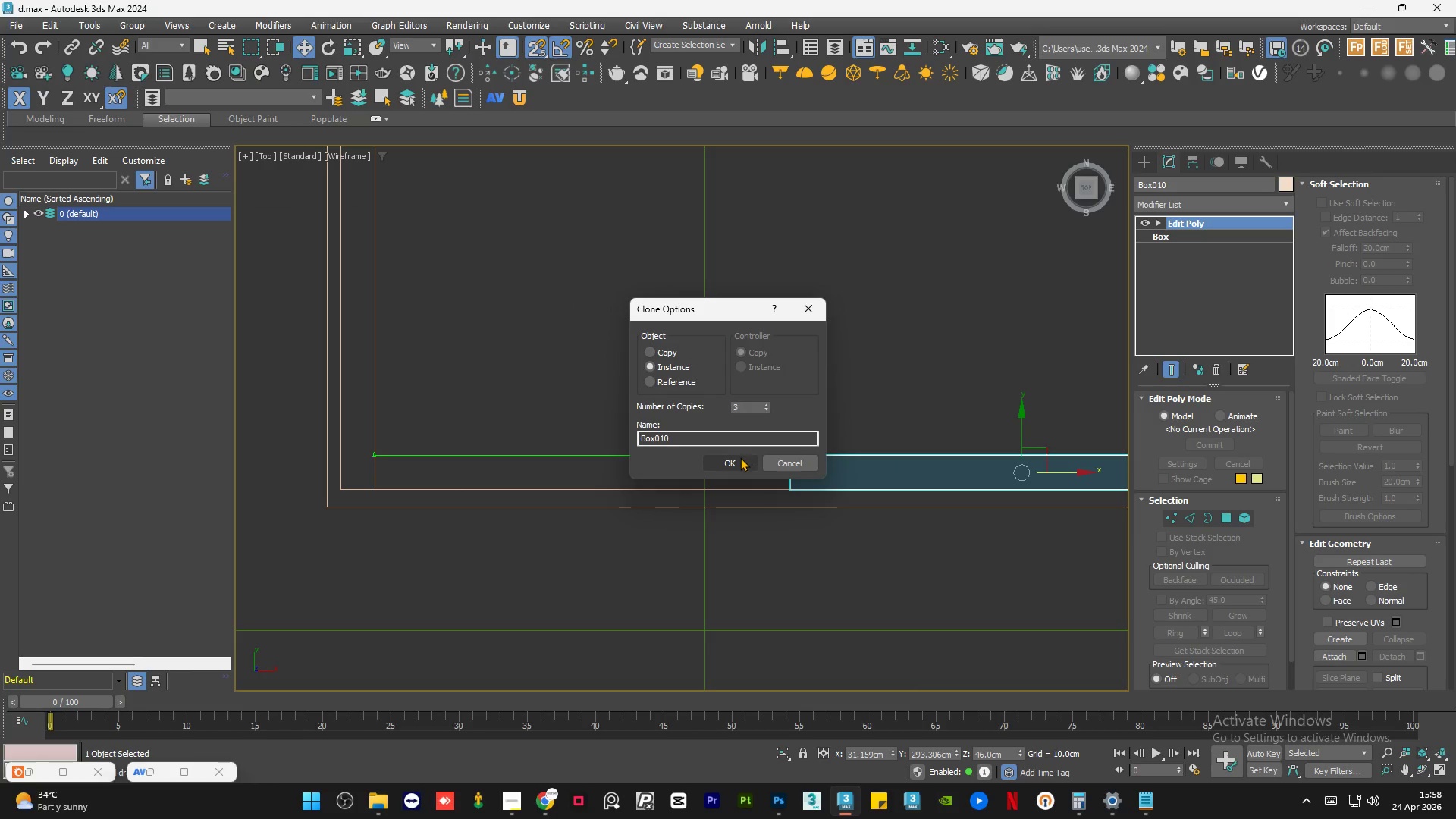 
left_click([740, 458])
 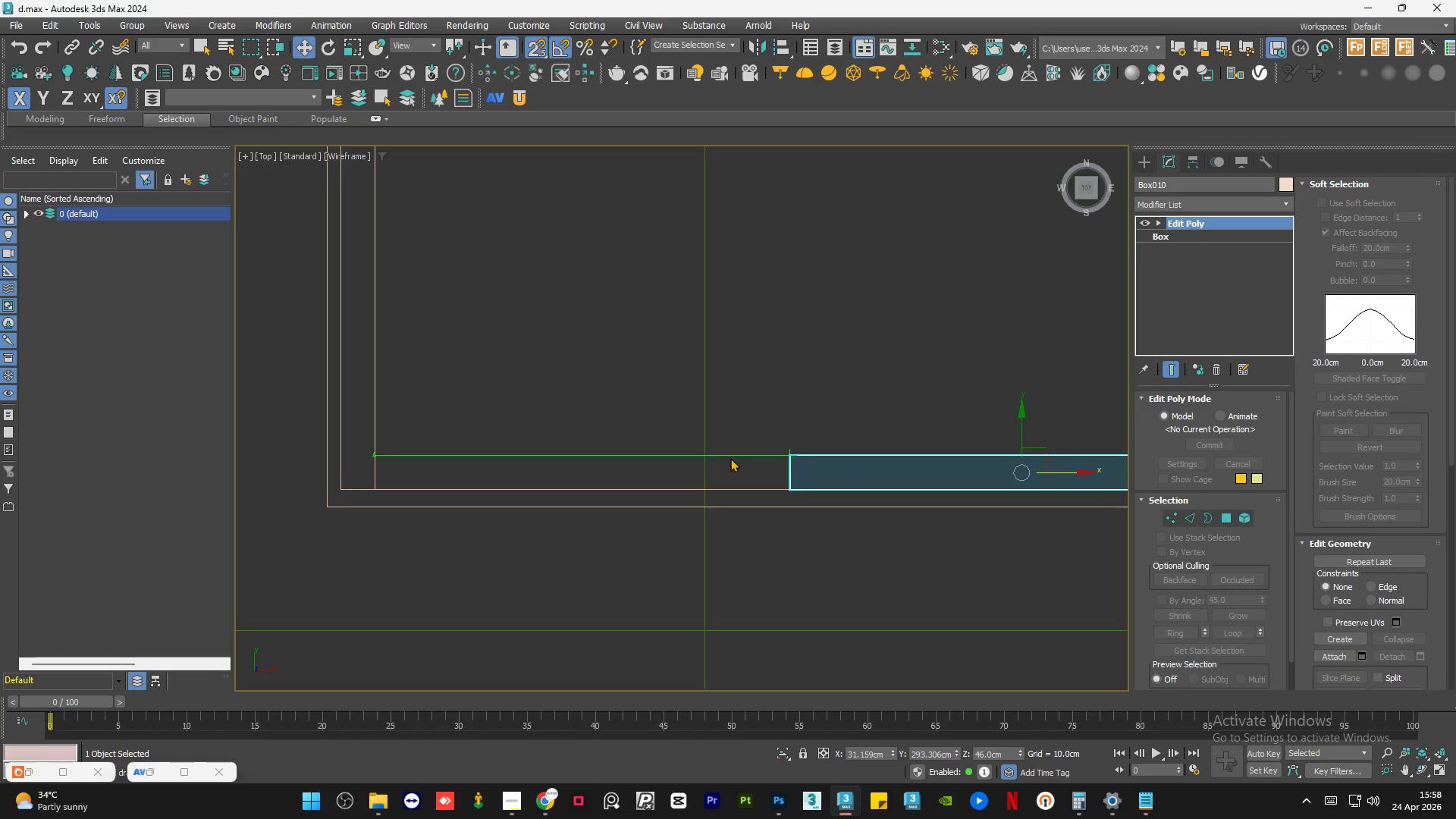 
scroll: coordinate [730, 458], scroll_direction: down, amount: 5.0
 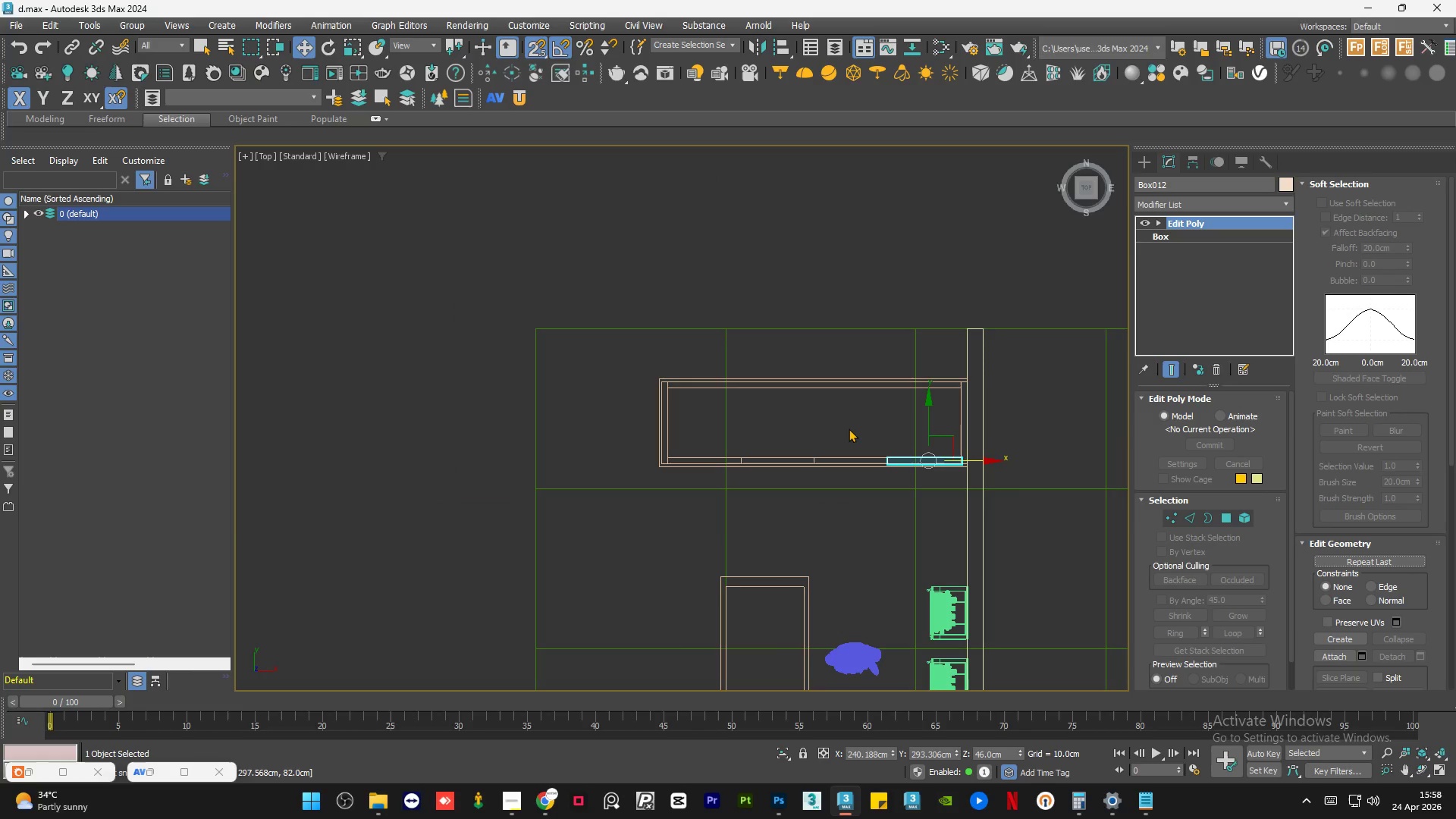 
left_click([849, 428])
 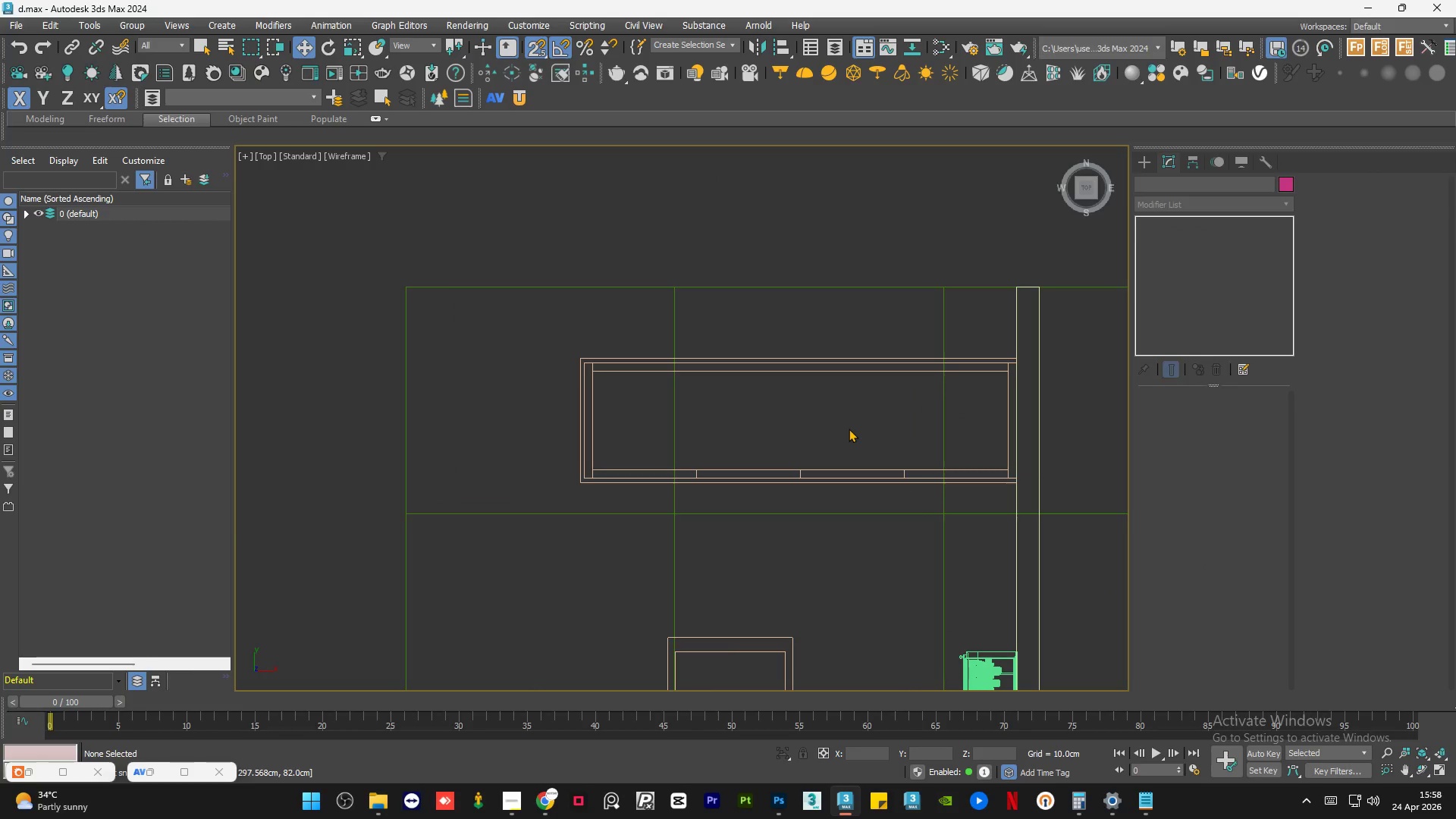 
scroll: coordinate [849, 428], scroll_direction: up, amount: 1.0
 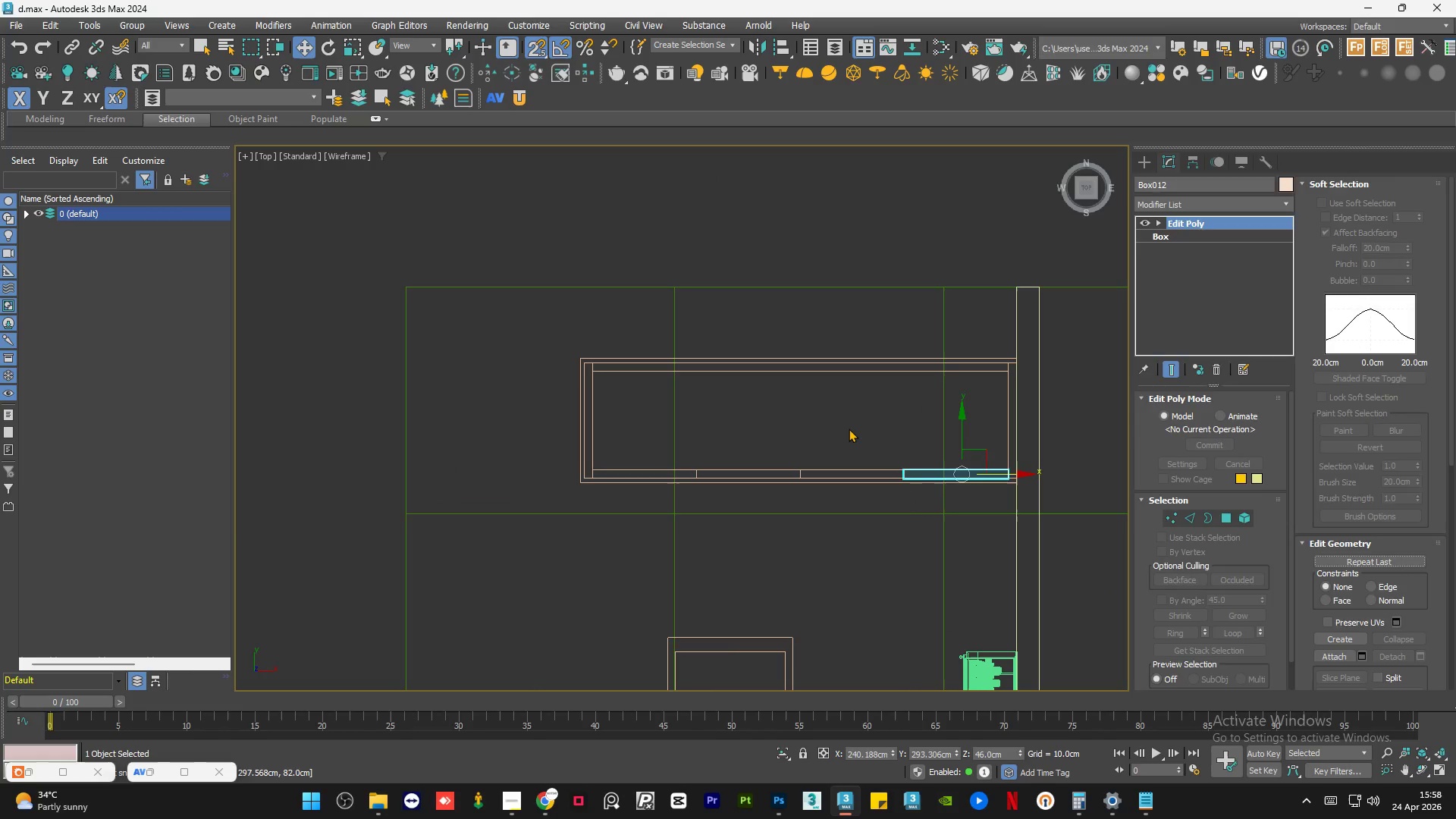 
double_click([849, 428])
 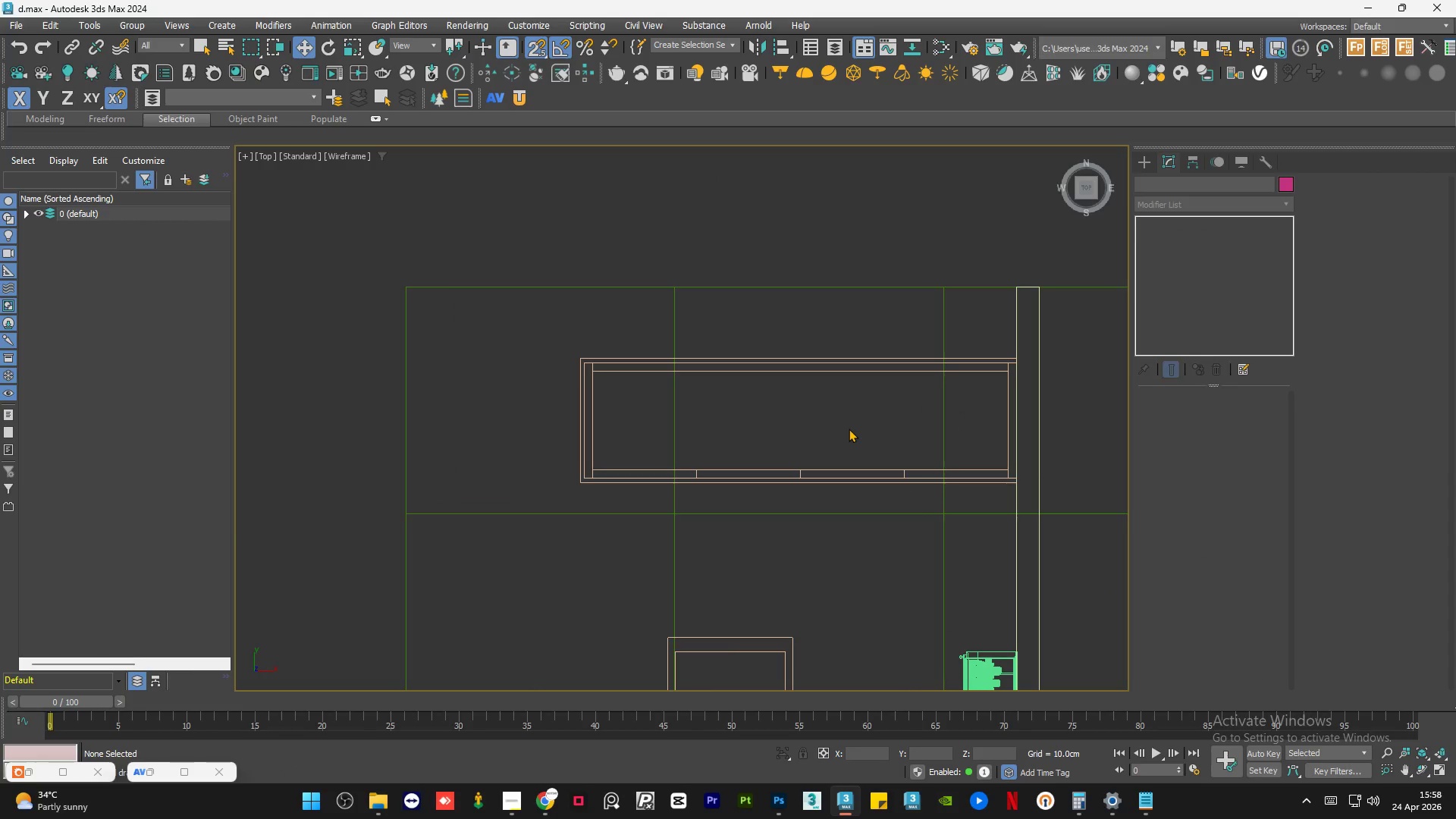 
key(S)
 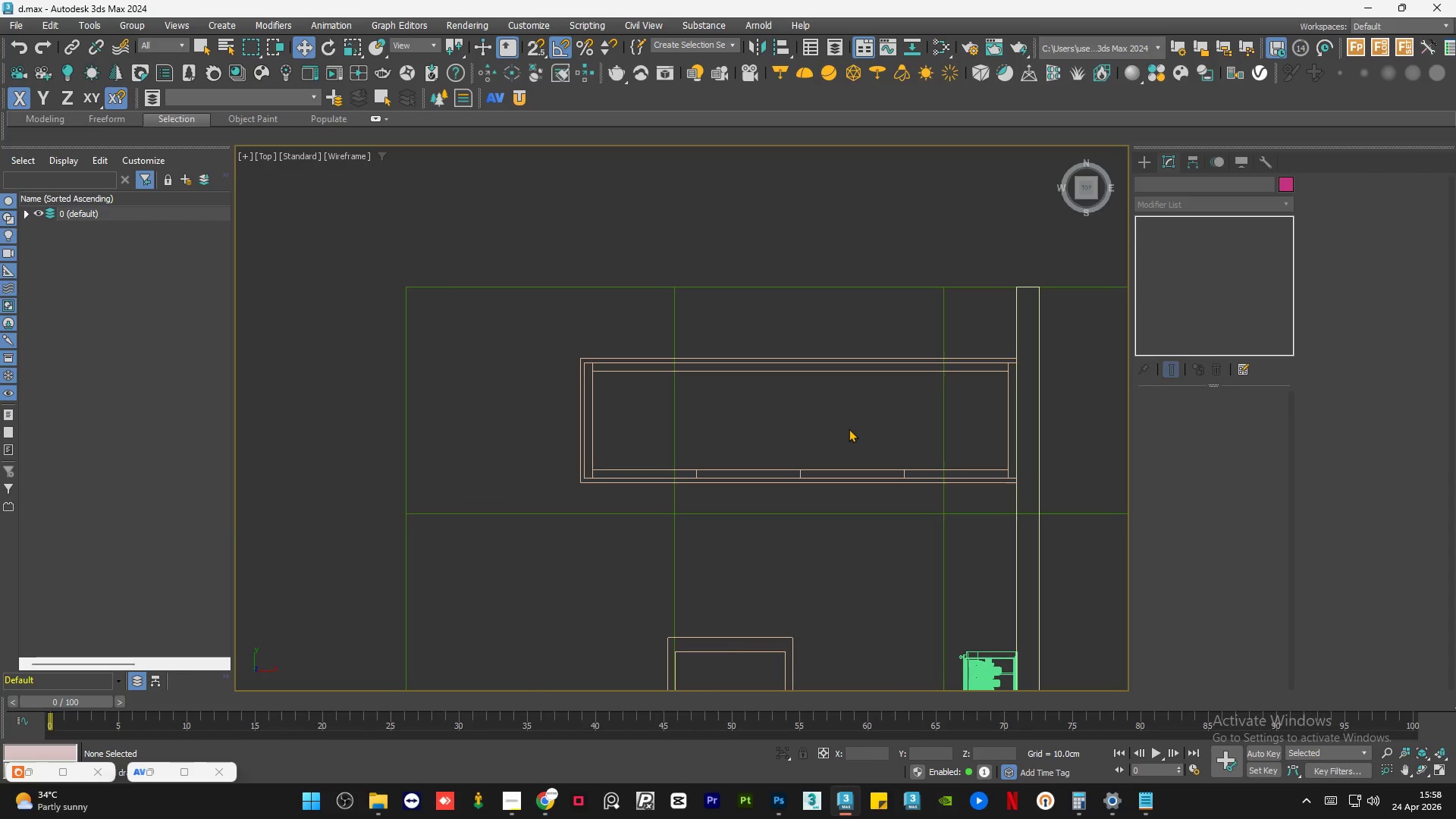 
left_click([849, 428])
 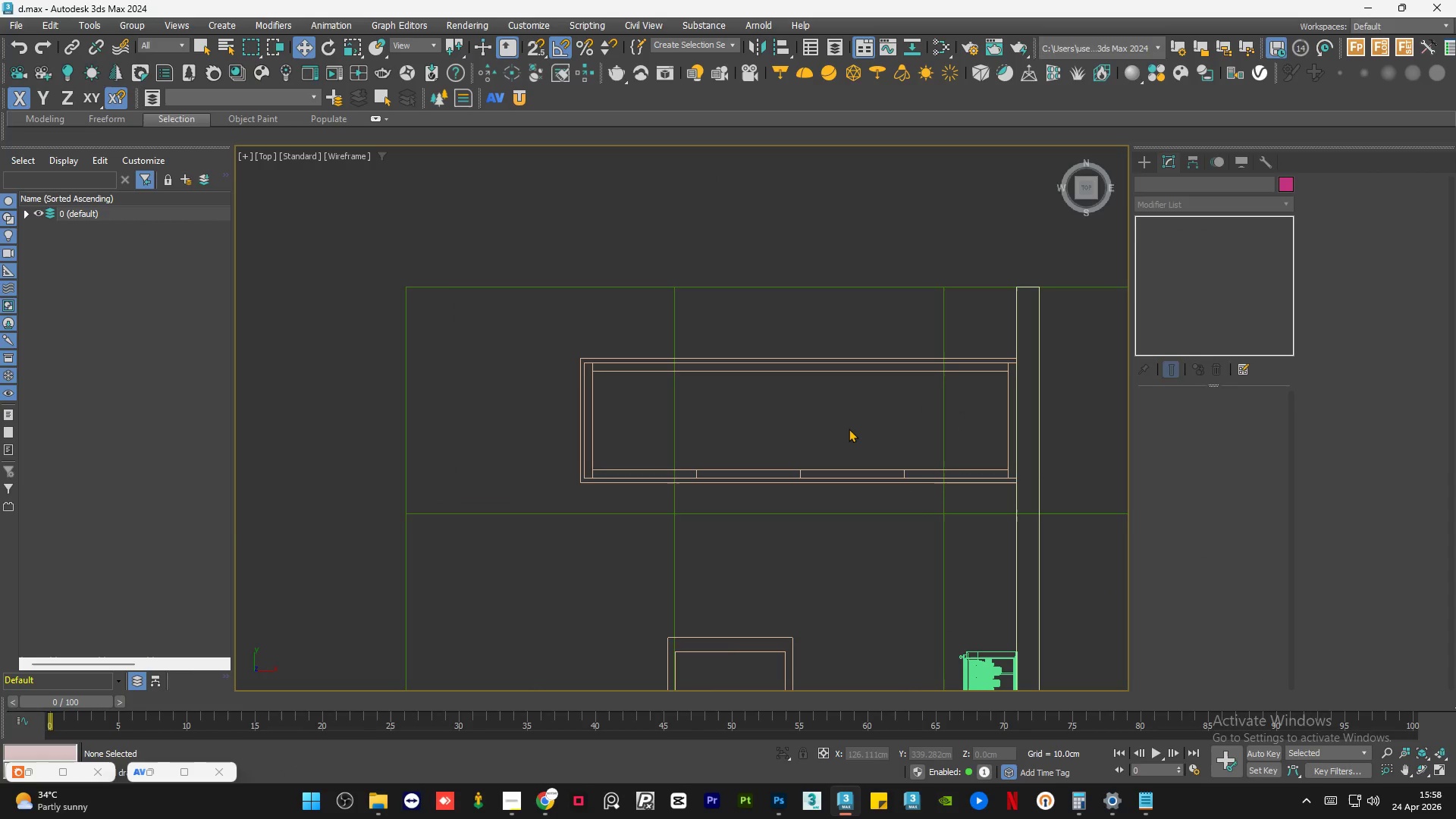 
hold_key(key=ControlLeft, duration=3.08)
 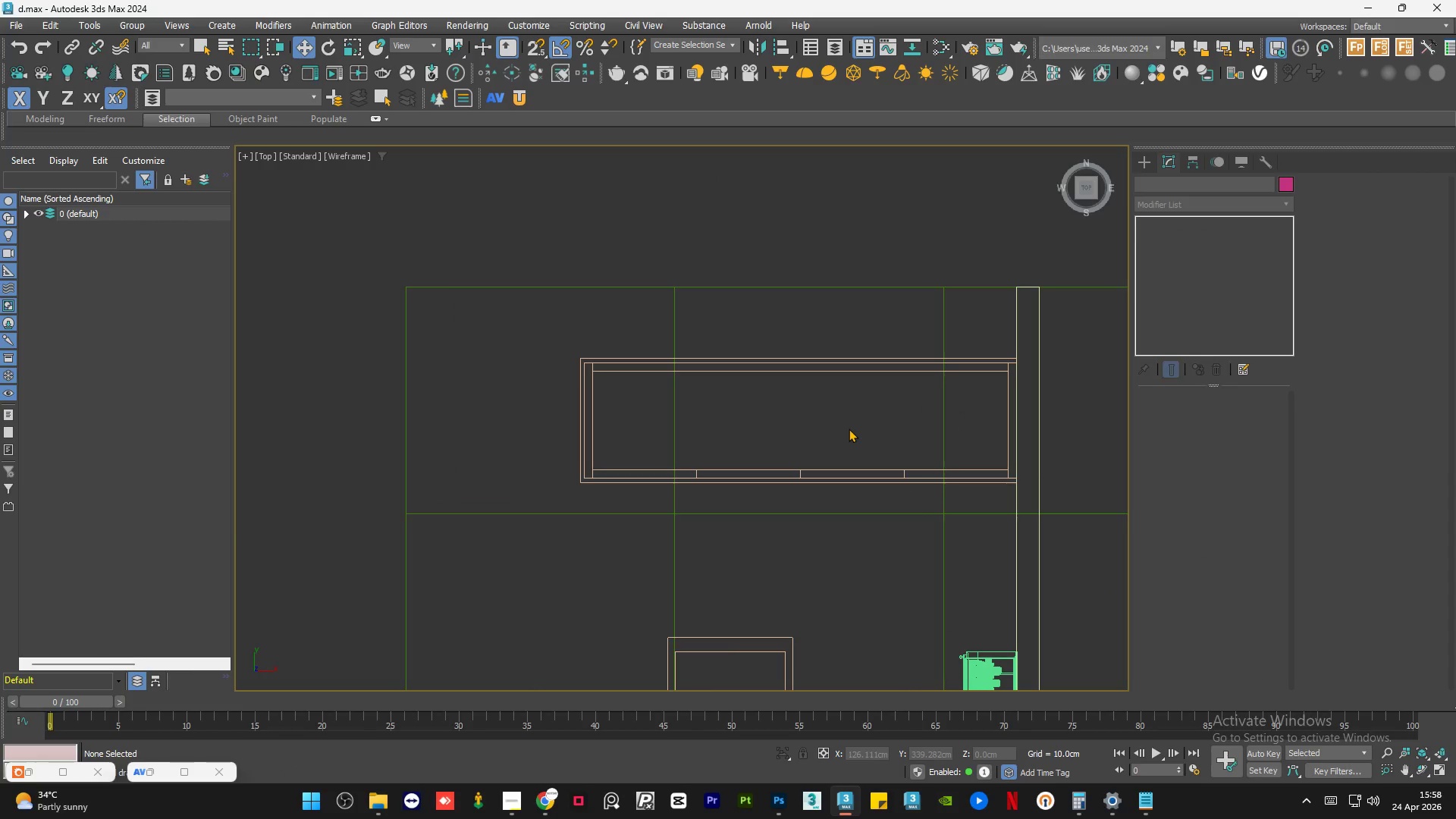 
key(Control+S)
 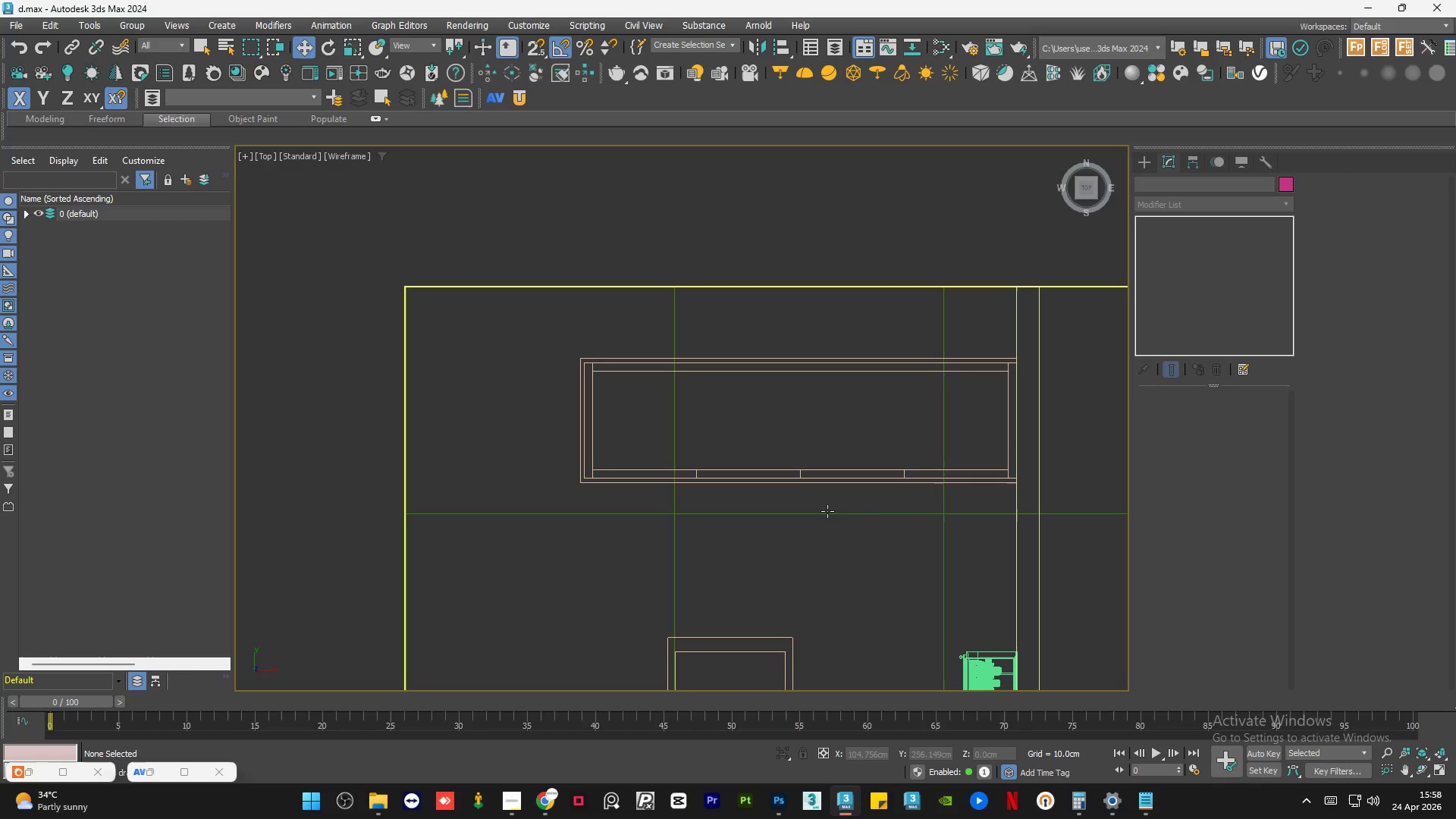 
wait(26.02)
 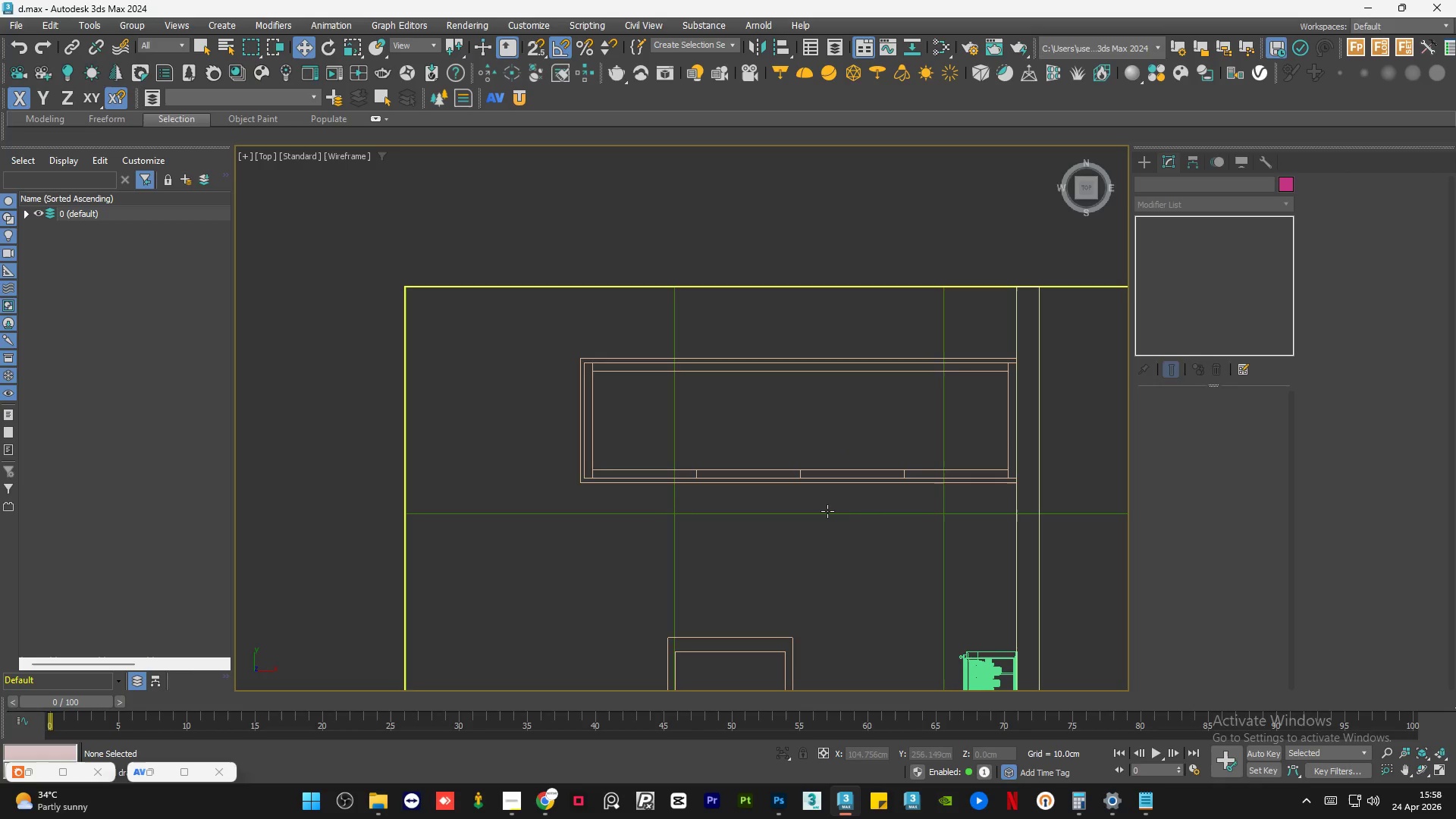 
scroll: coordinate [673, 470], scroll_direction: down, amount: 2.0
 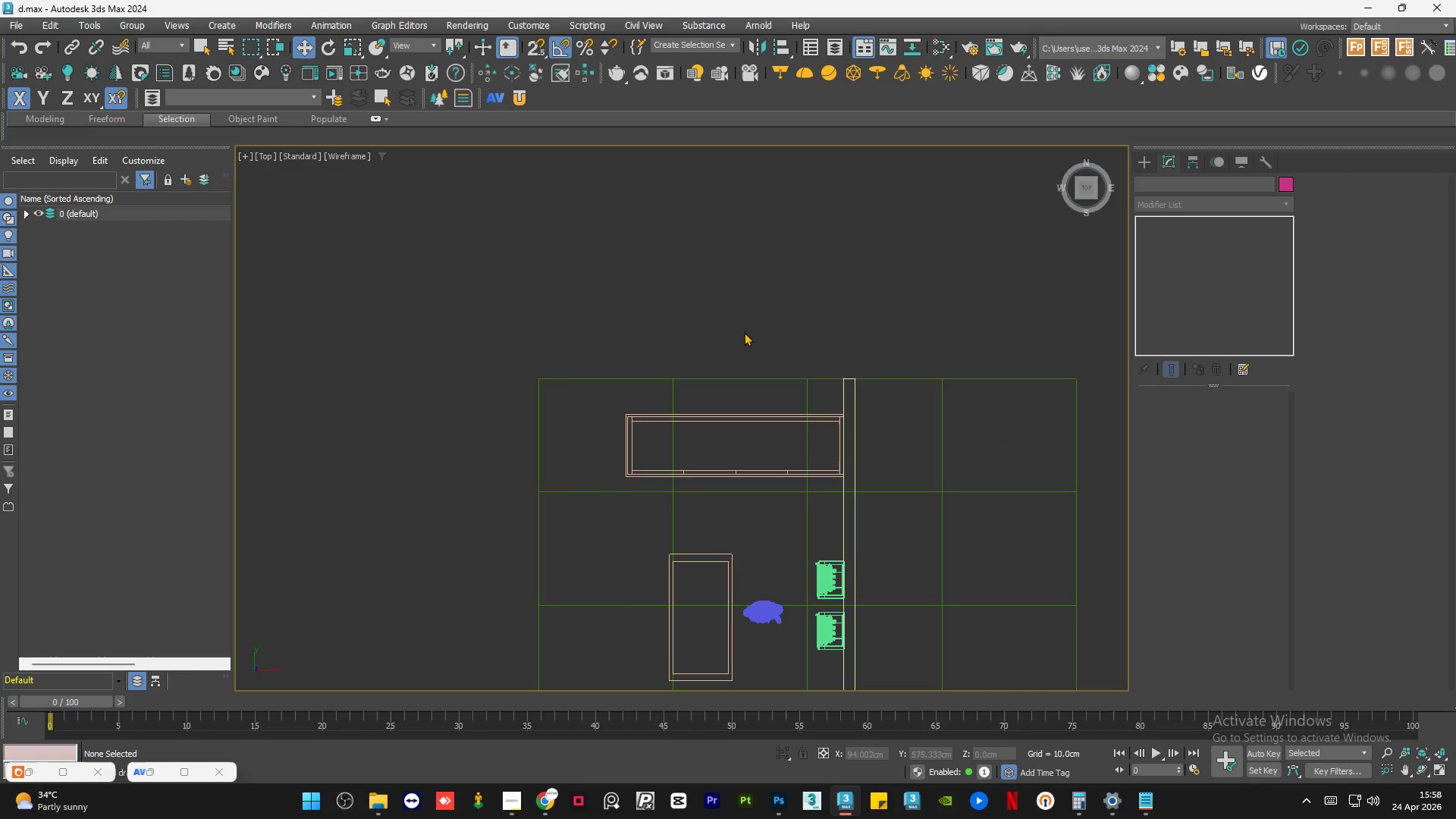 
left_click([745, 328])
 